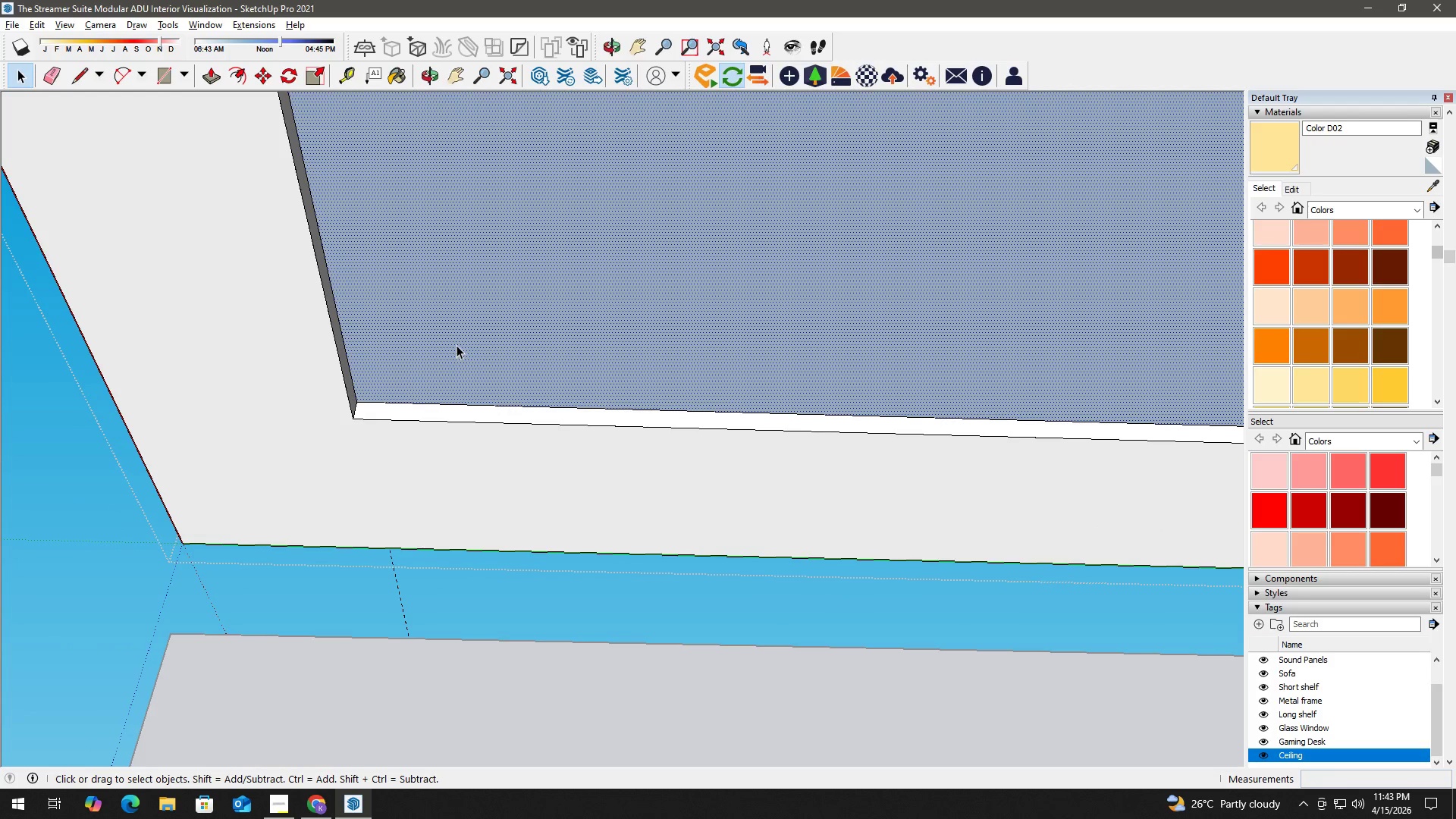 
key(Delete)
 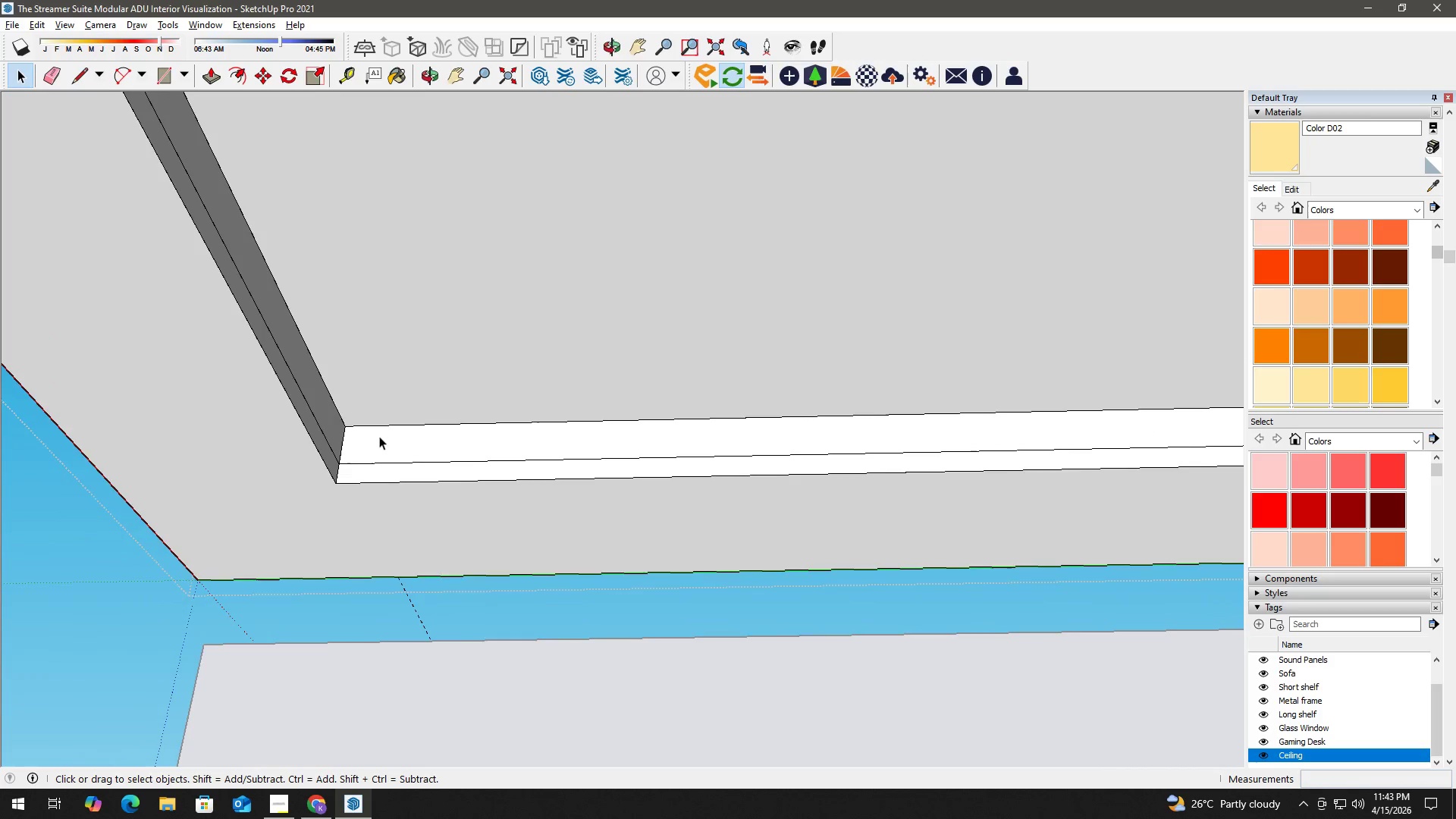 
scroll: coordinate [323, 447], scroll_direction: up, amount: 2.0
 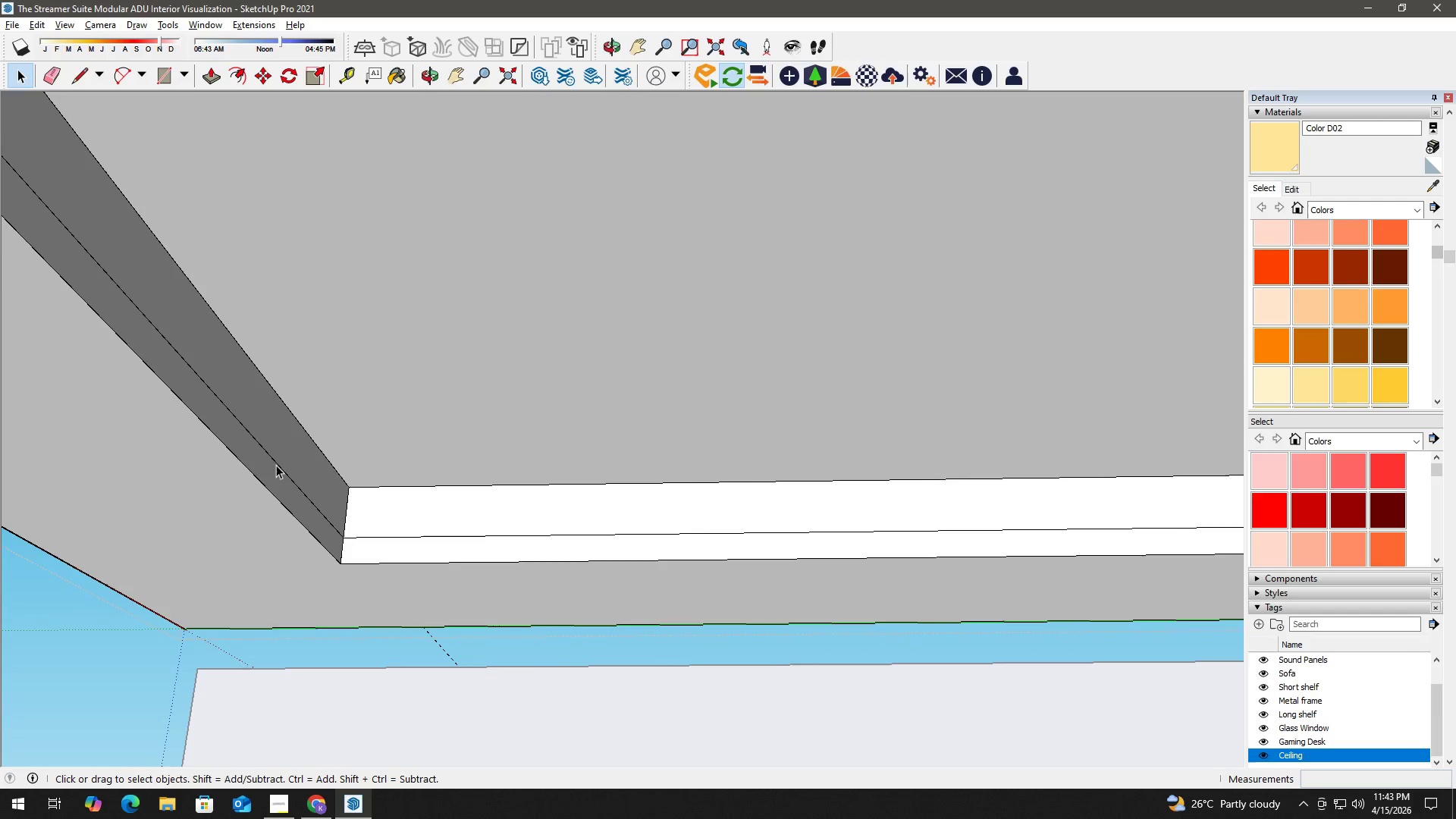 
left_click([290, 444])
 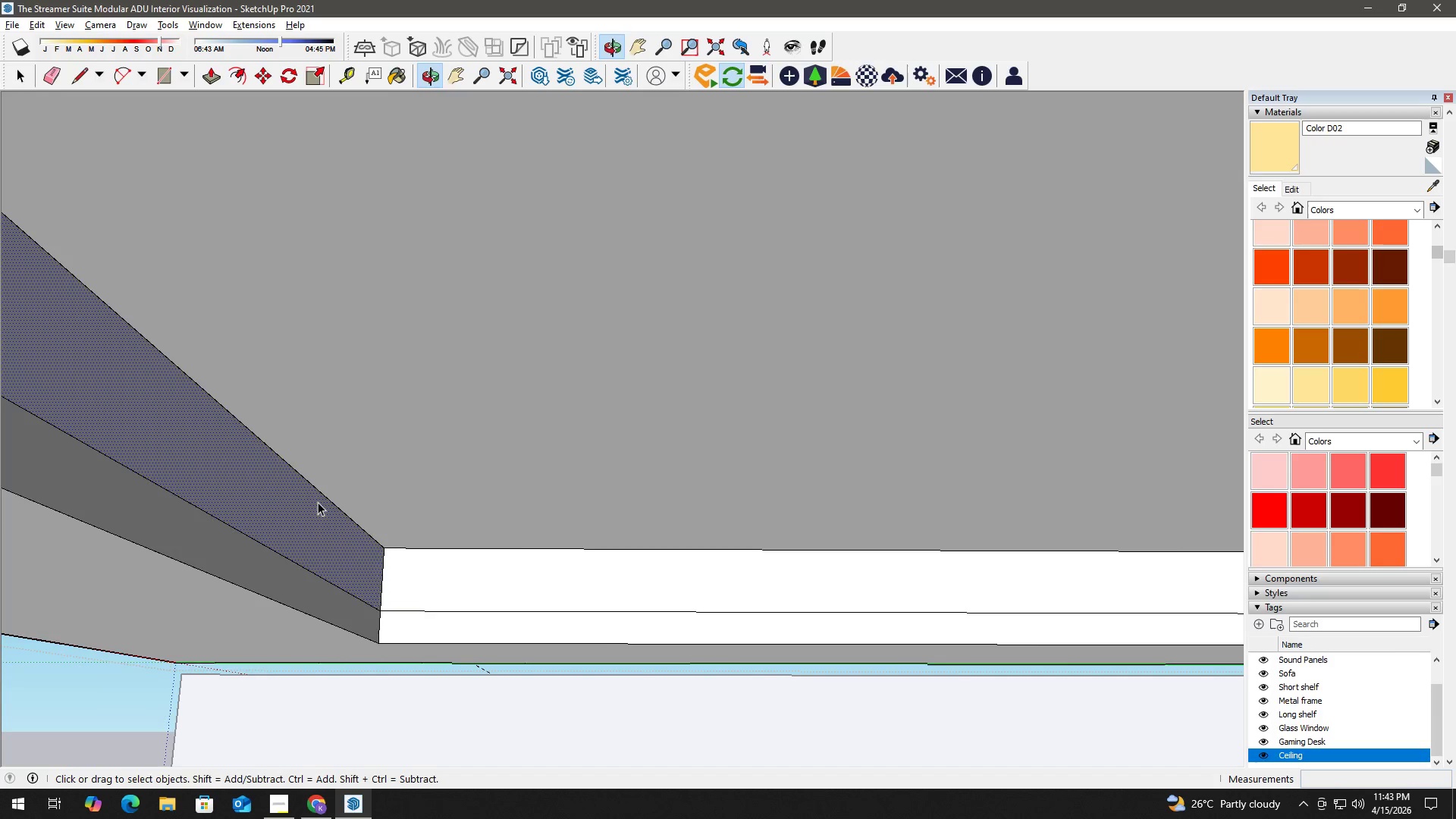 
scroll: coordinate [285, 457], scroll_direction: up, amount: 2.0
 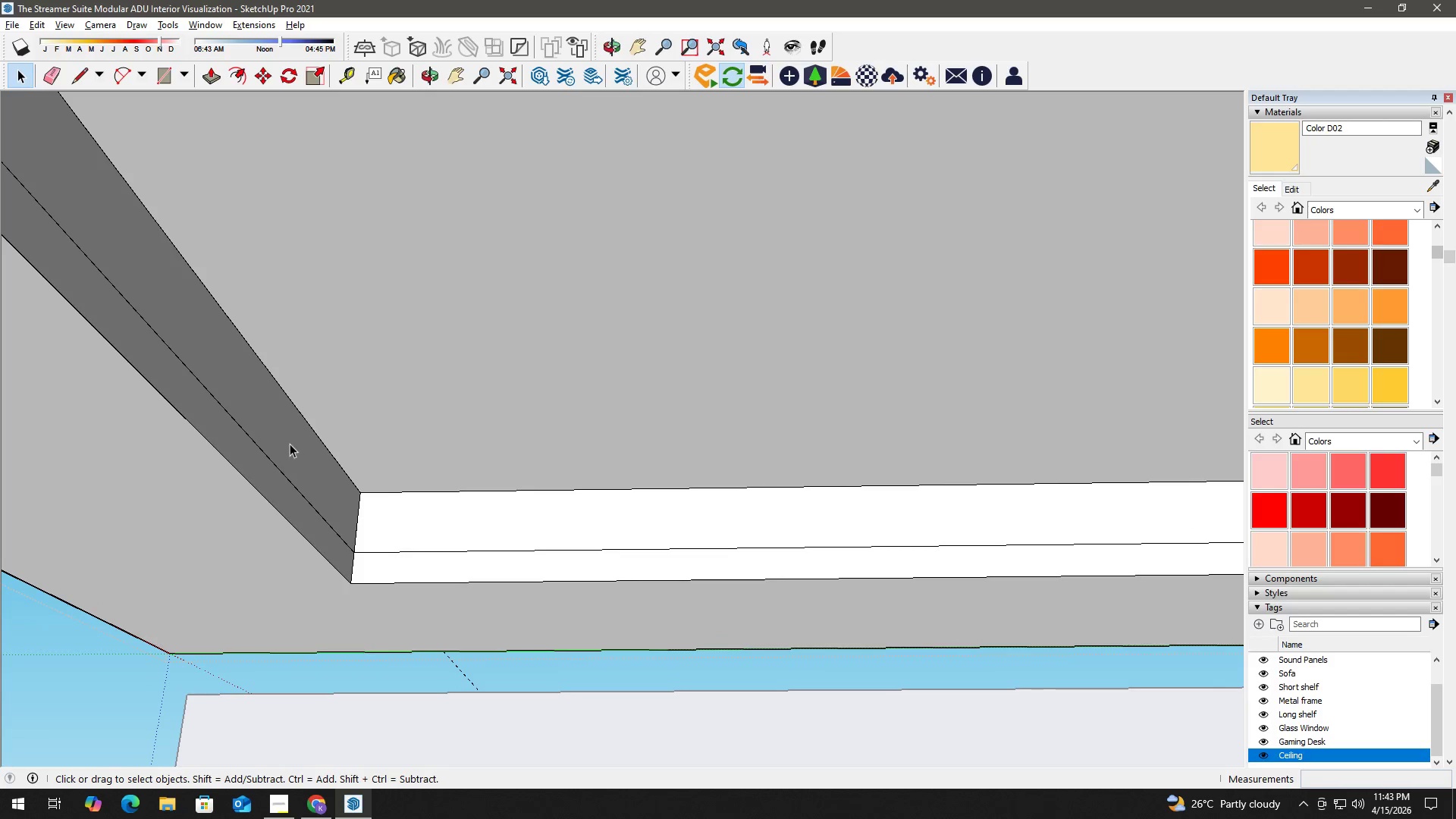 
key(P)
 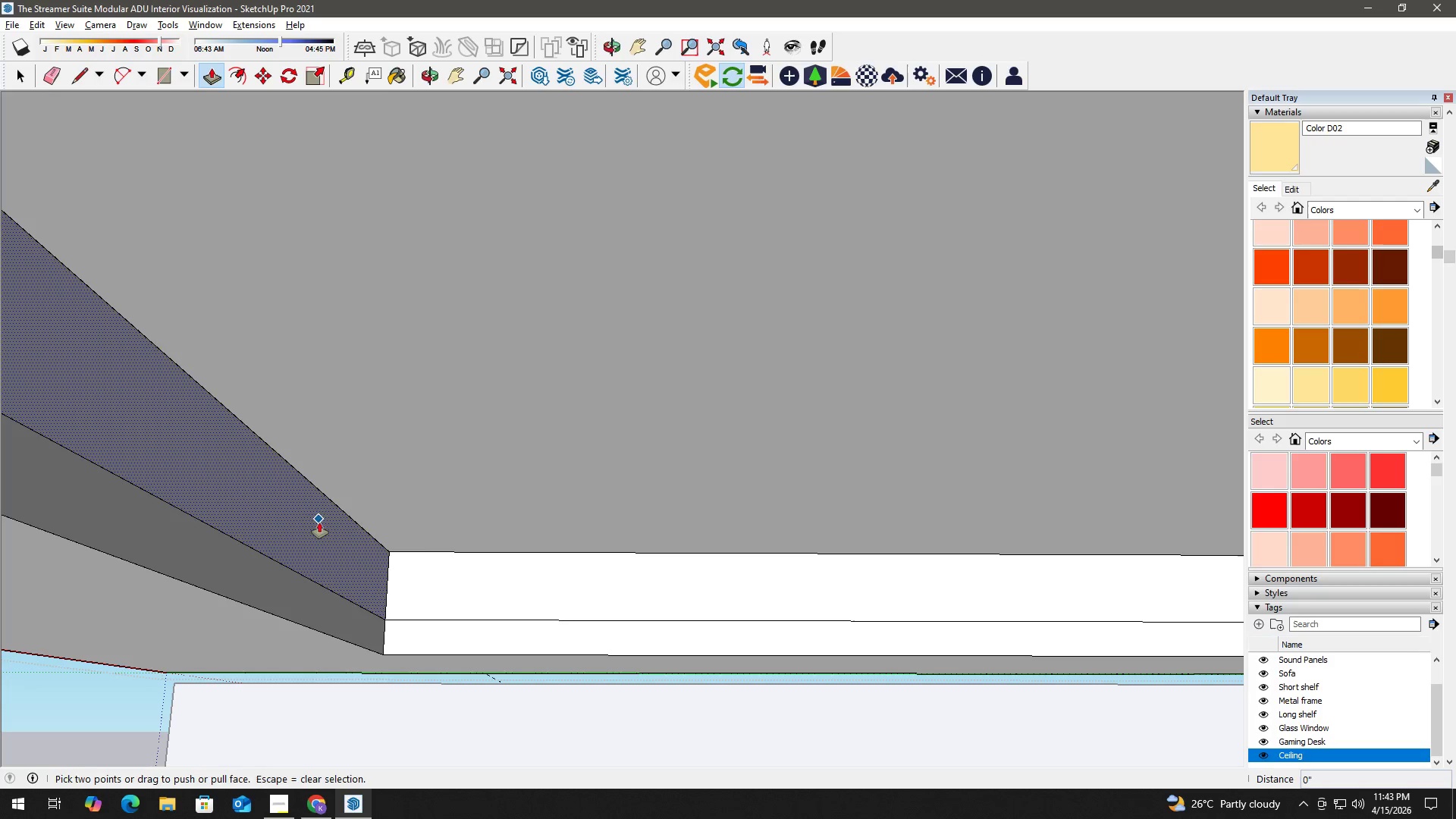 
scroll: coordinate [321, 503], scroll_direction: up, amount: 1.0
 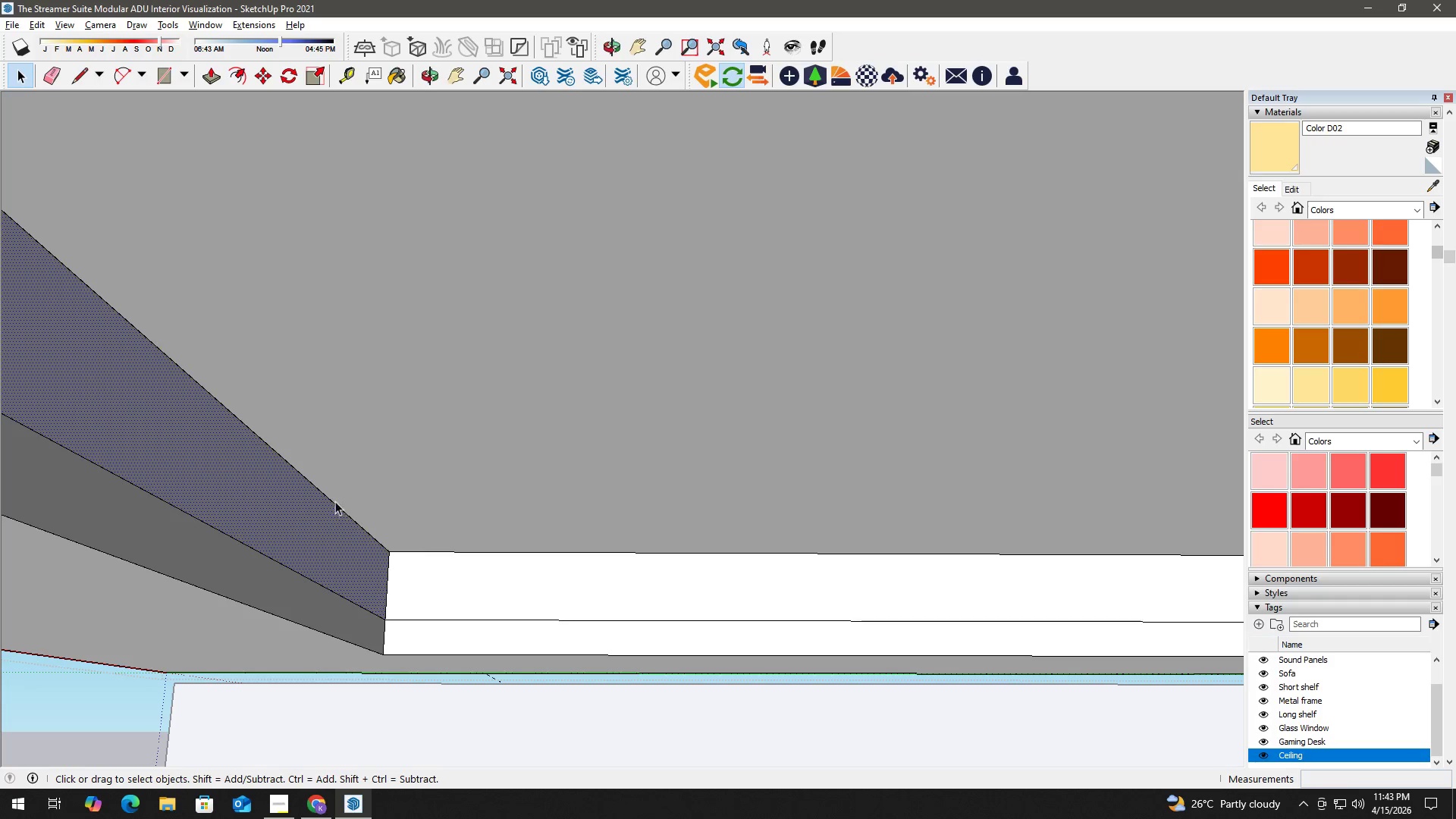 
left_click([322, 524])
 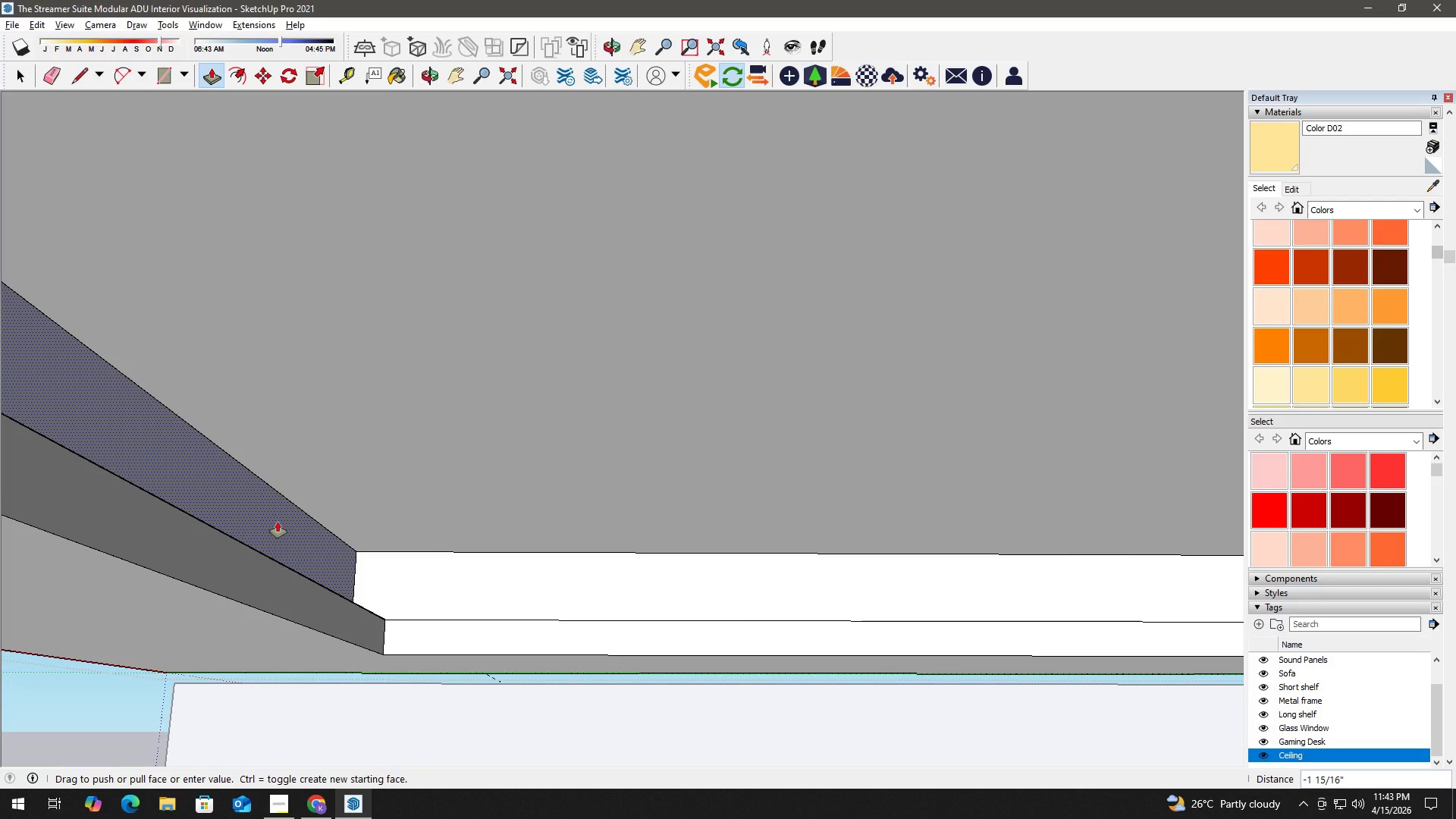 
wait(6.47)
 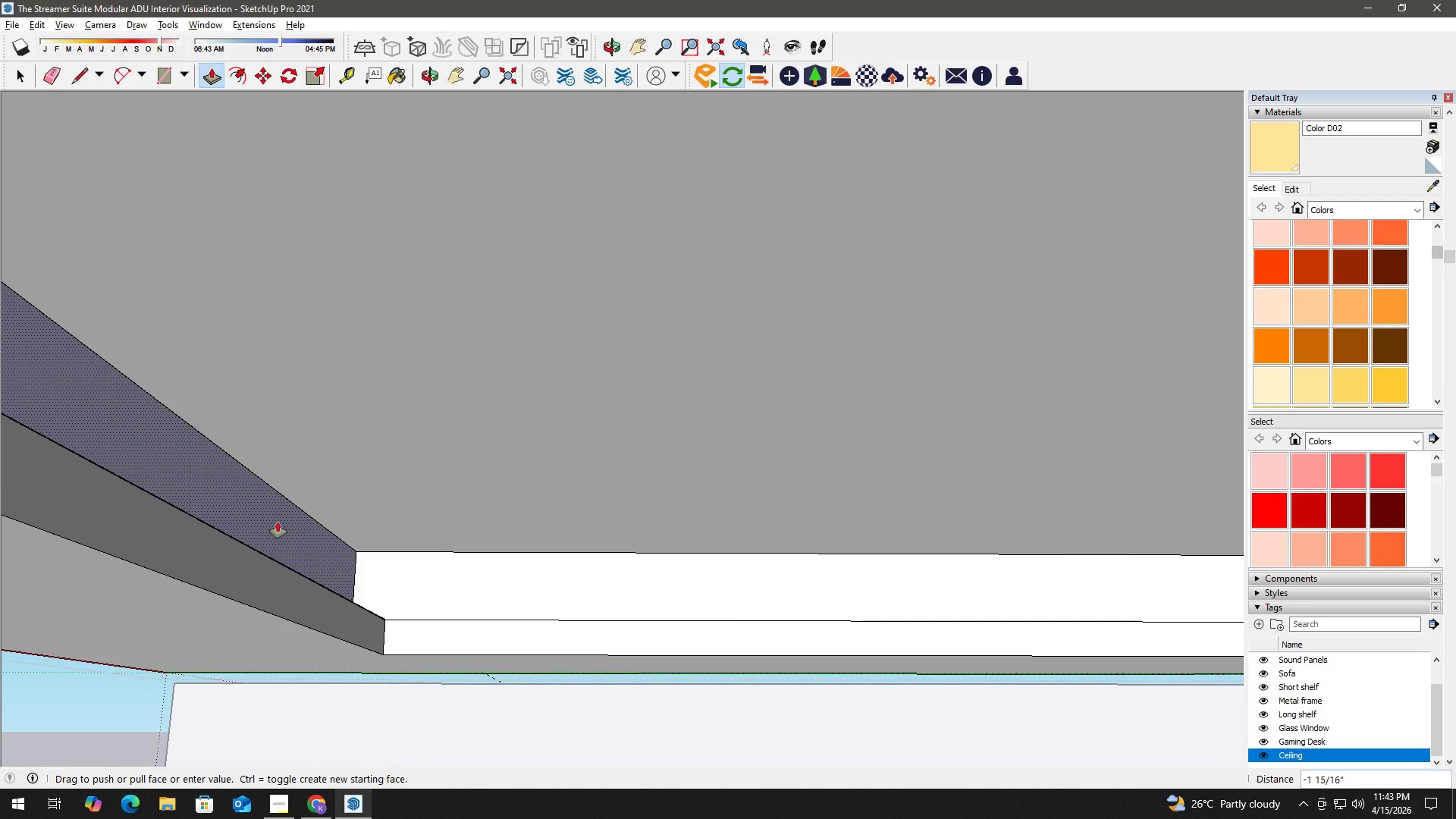 
key(Numpad4)
 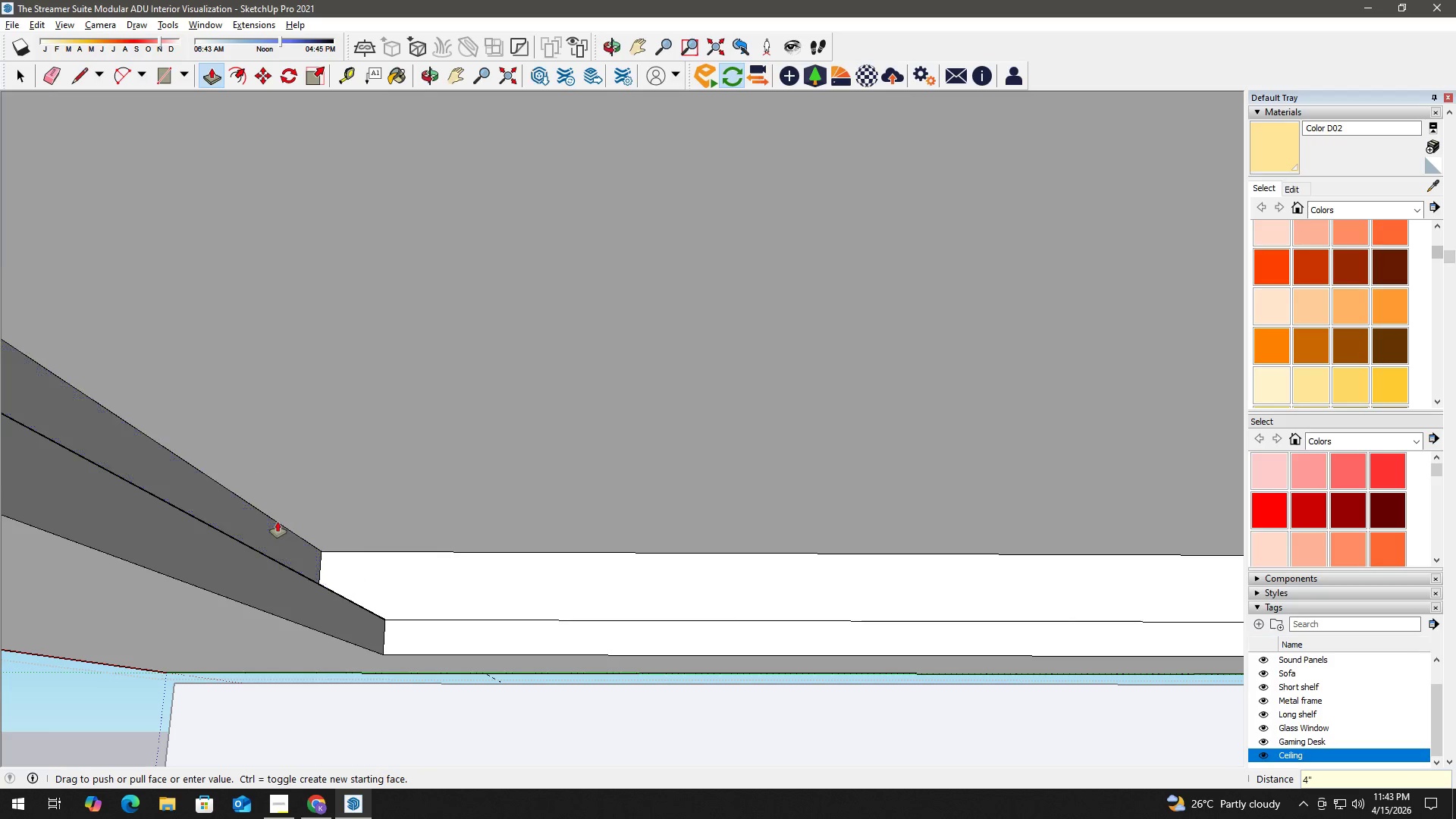 
key(NumpadEnter)
 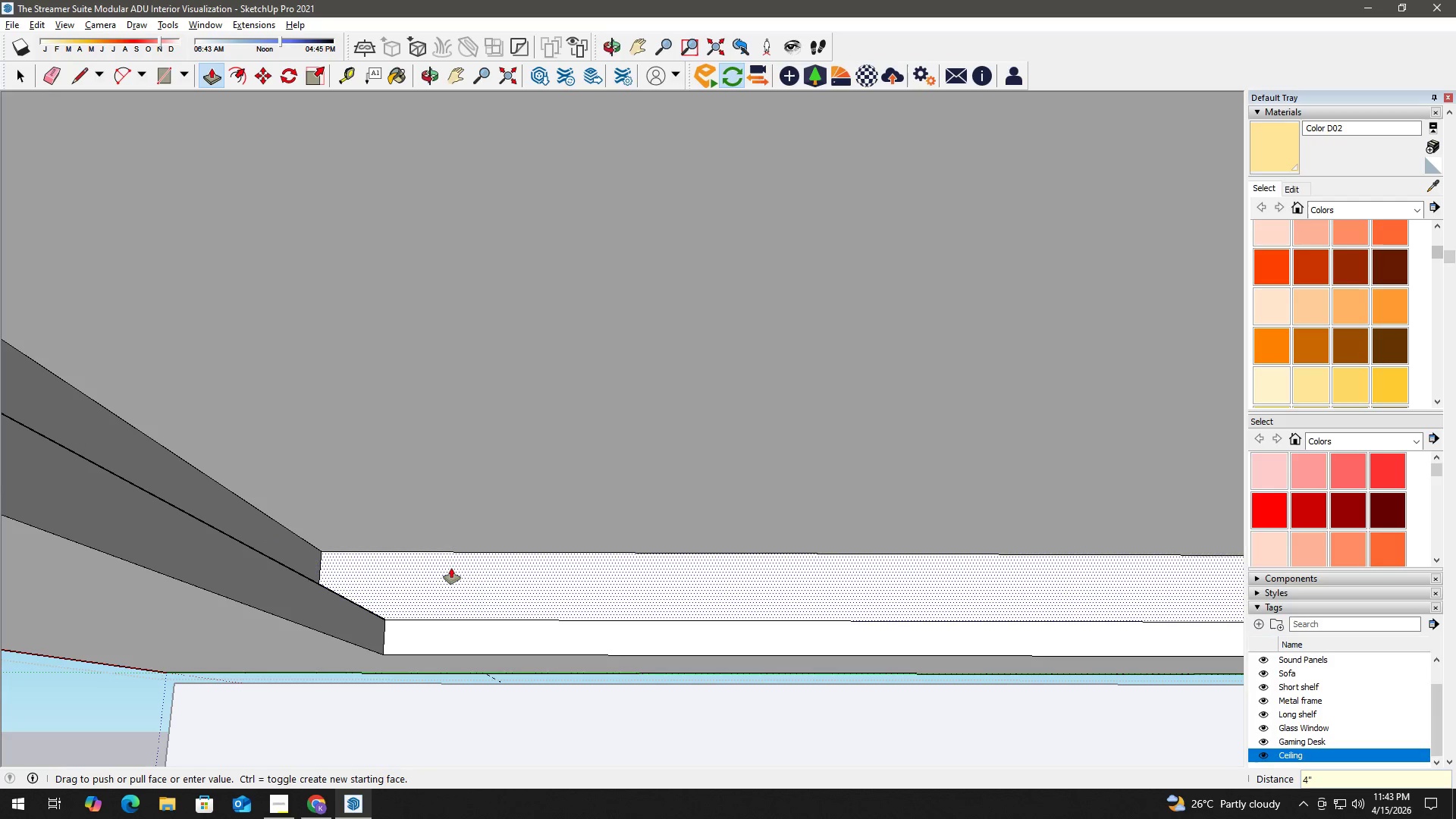 
double_click([469, 579])
 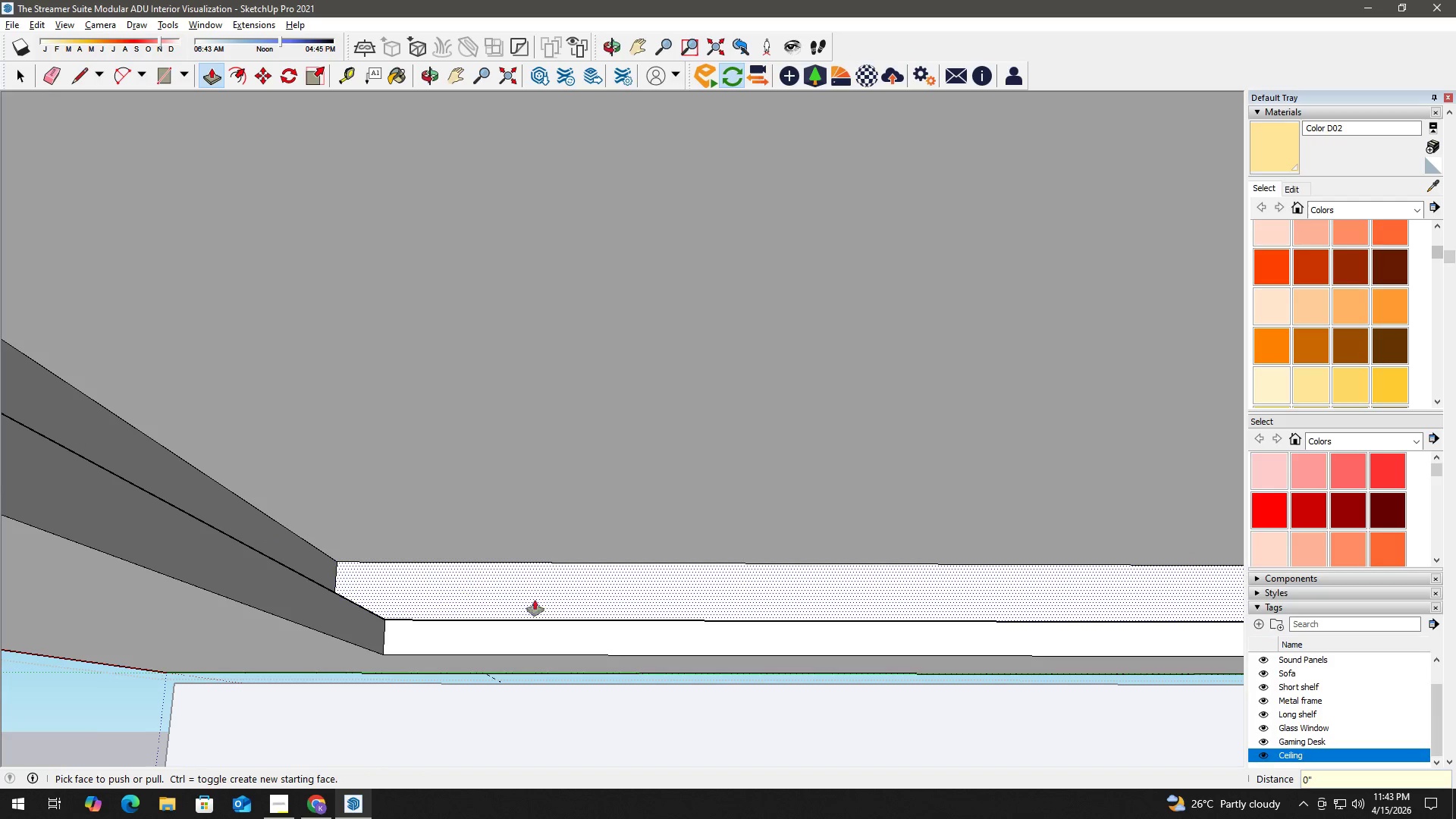 
type(hh )
 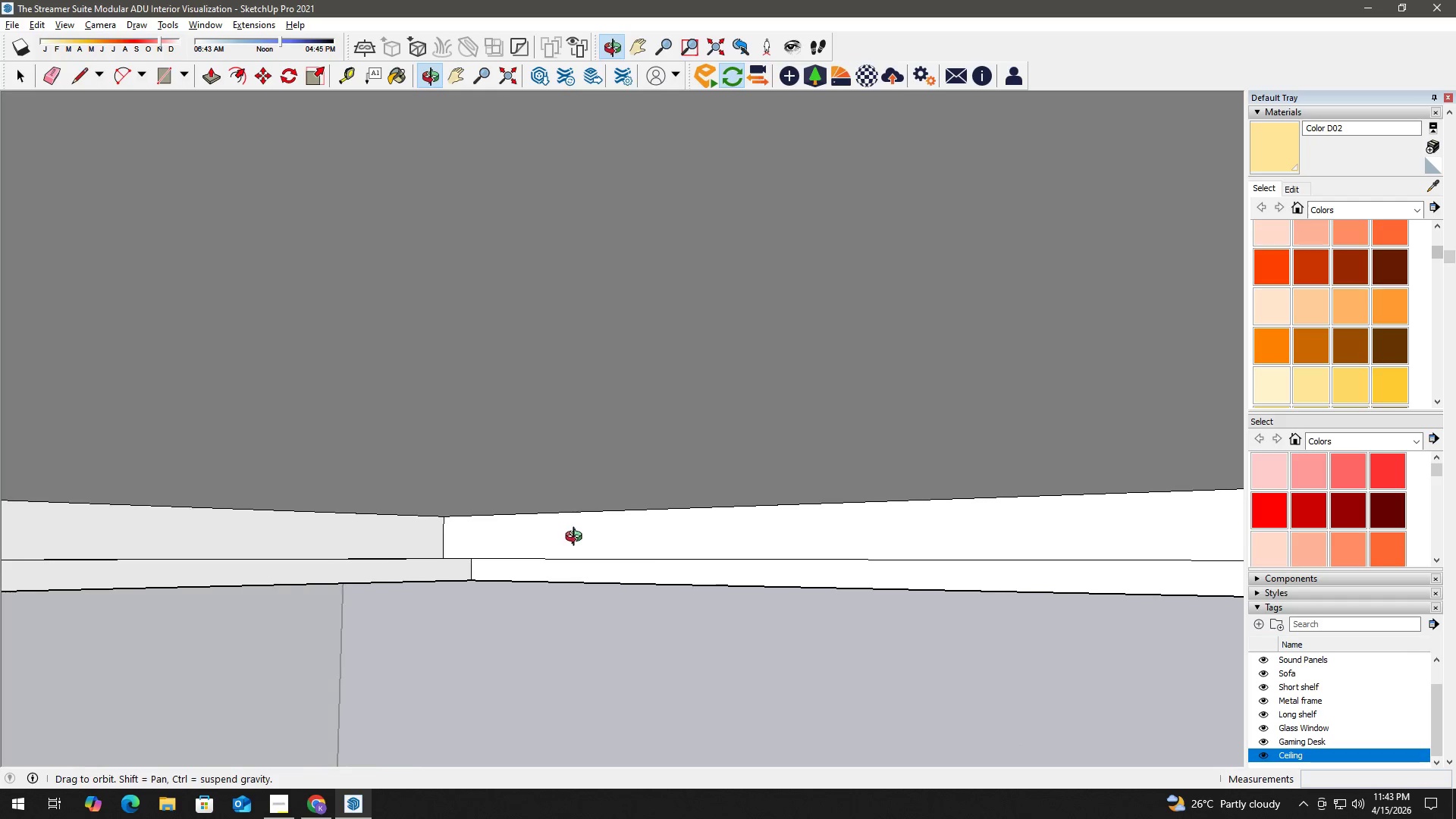 
left_click_drag(start_coordinate=[558, 601], to_coordinate=[146, 532])
 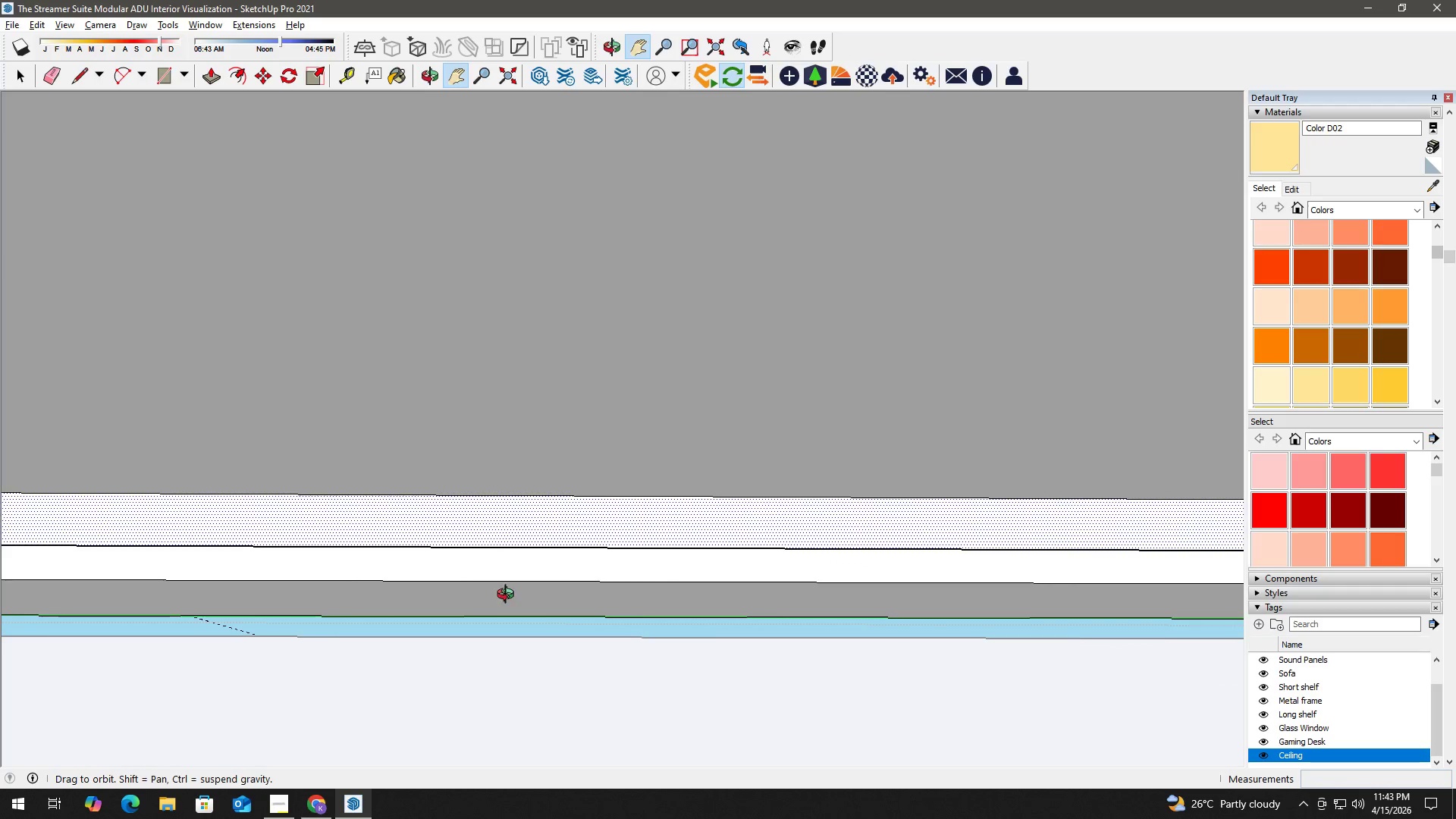 
left_click_drag(start_coordinate=[566, 602], to_coordinate=[77, 544])
 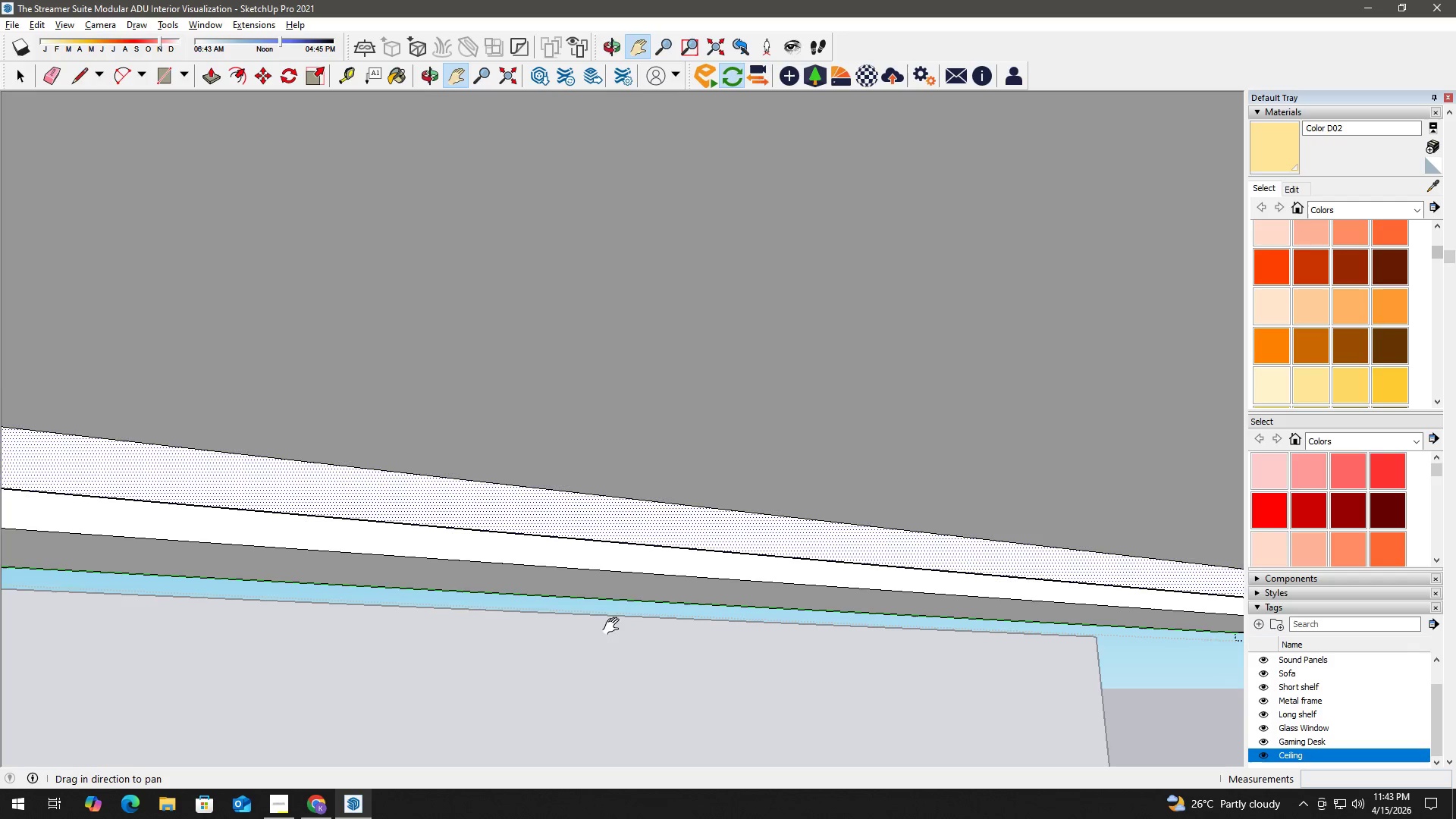 
left_click_drag(start_coordinate=[594, 618], to_coordinate=[121, 535])
 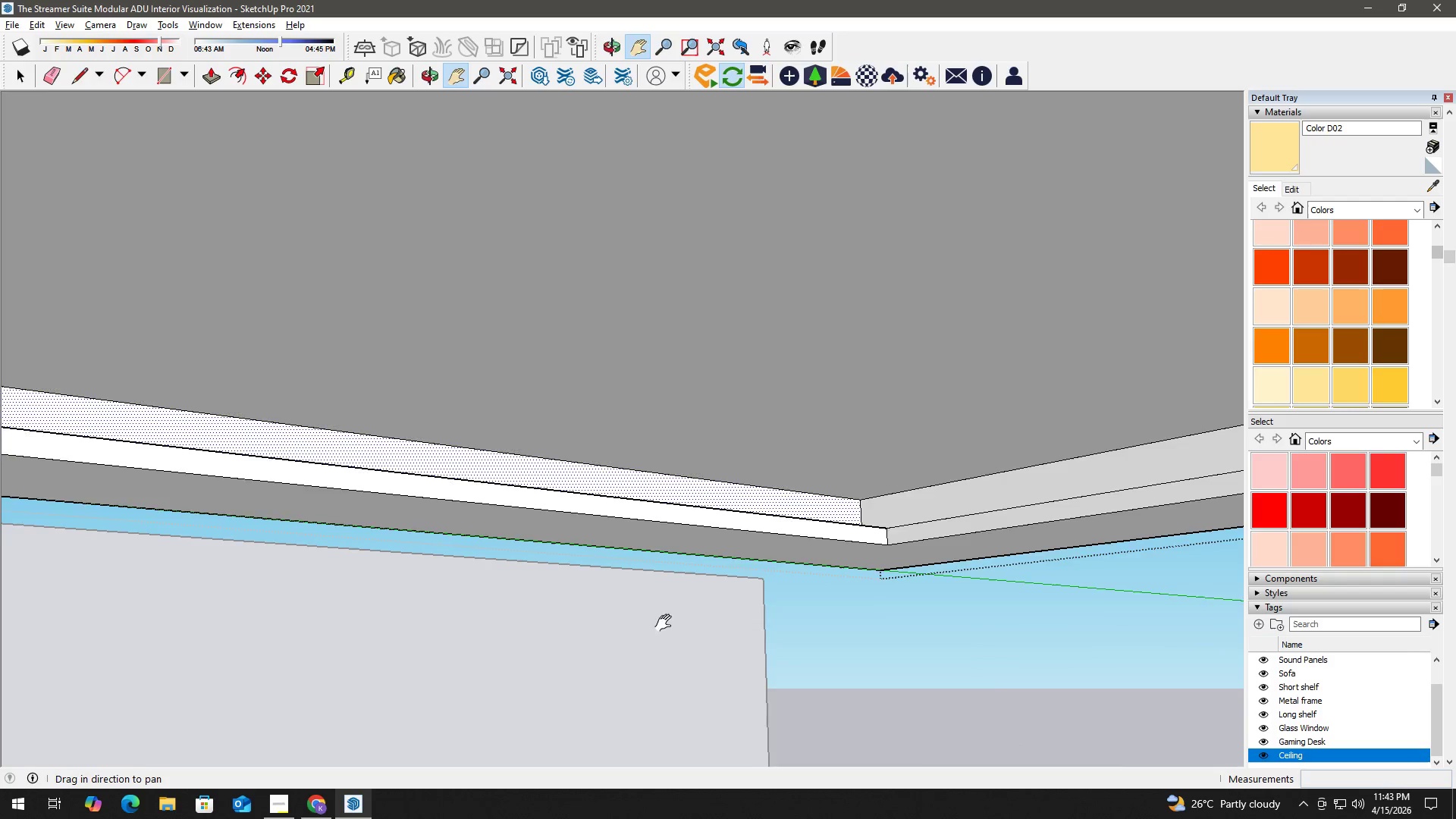 
left_click_drag(start_coordinate=[667, 623], to_coordinate=[244, 615])
 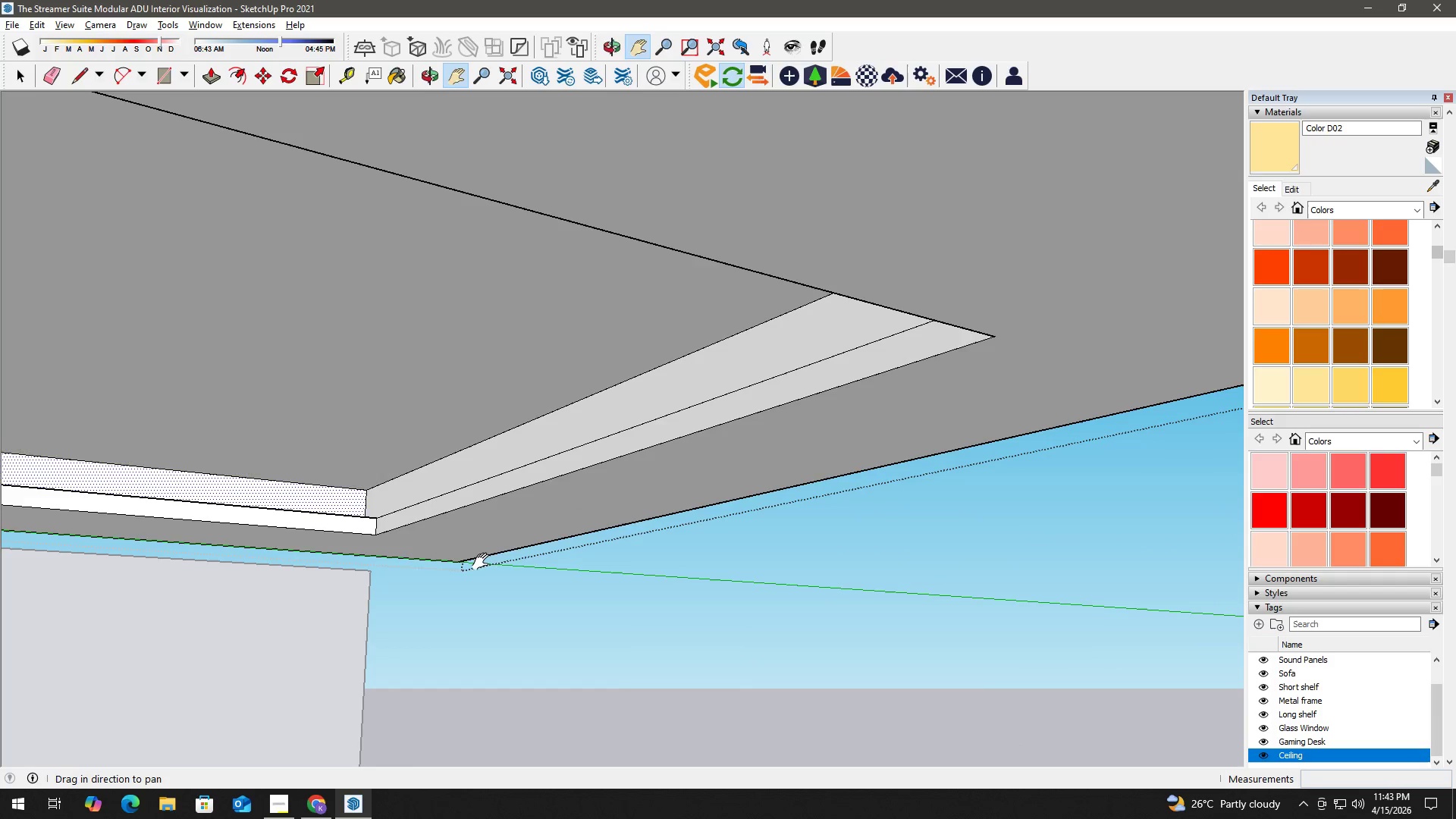 
scroll: coordinate [419, 516], scroll_direction: up, amount: 2.0
 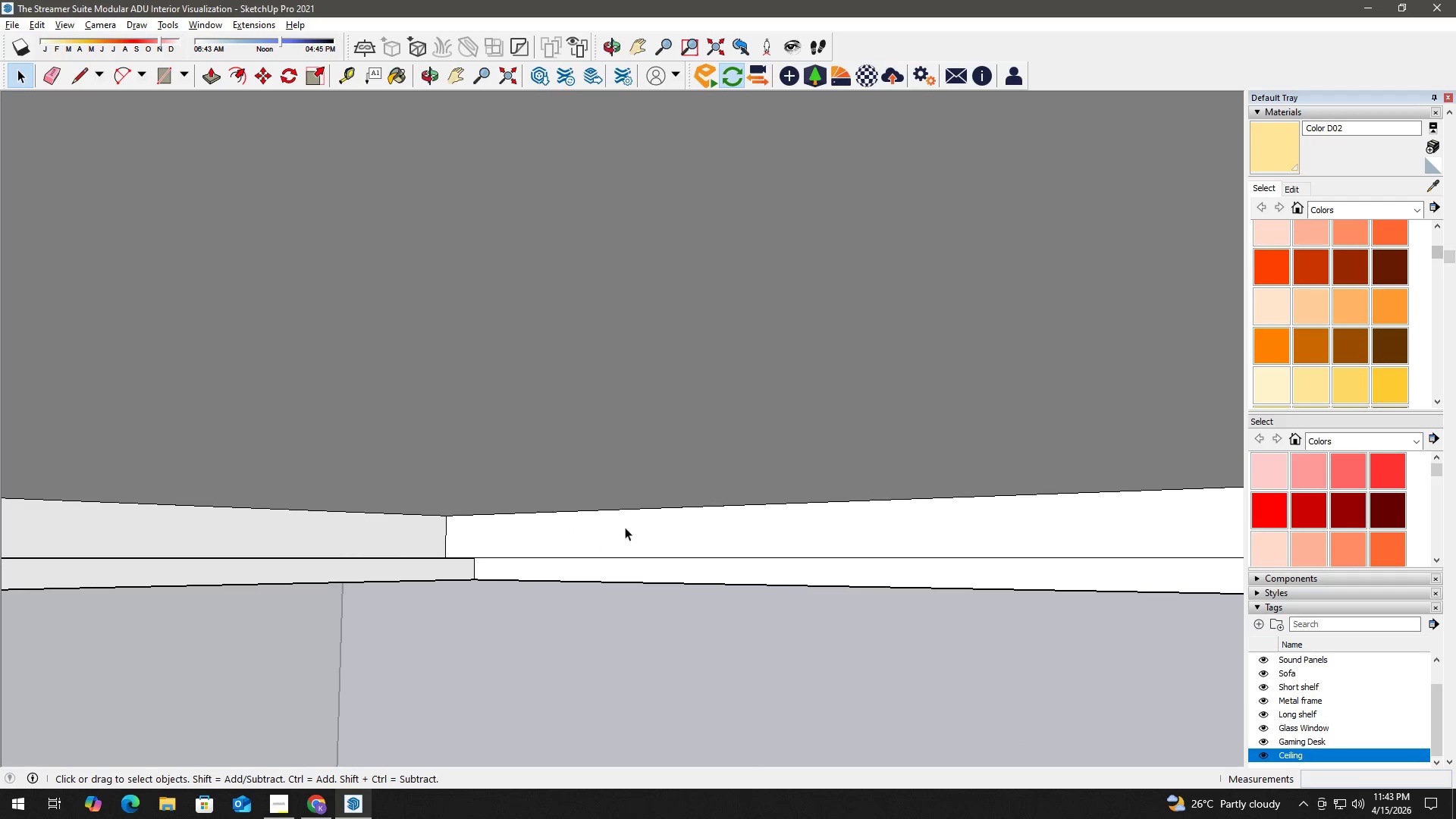 
key(P)
 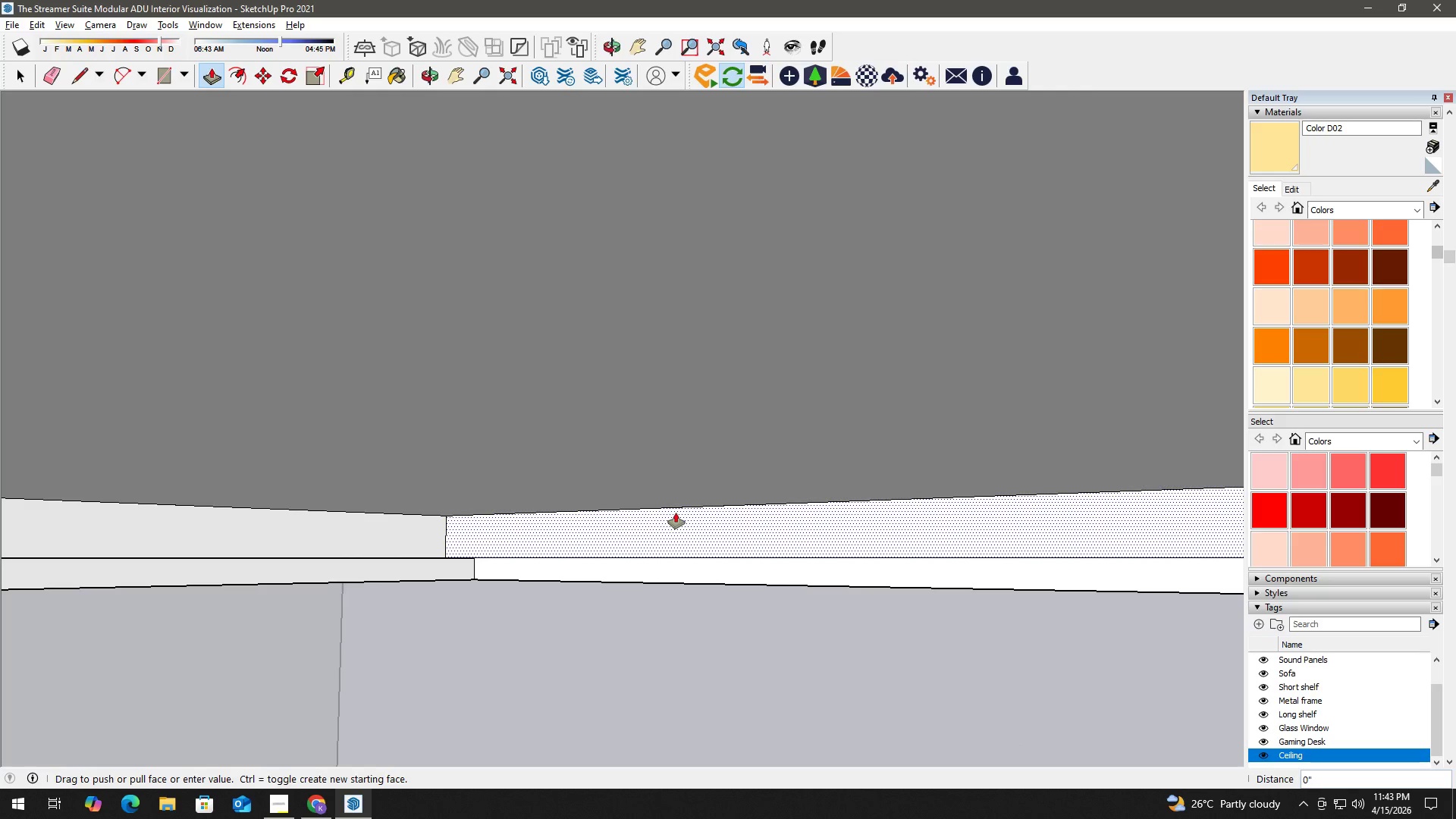 
double_click([676, 513])
 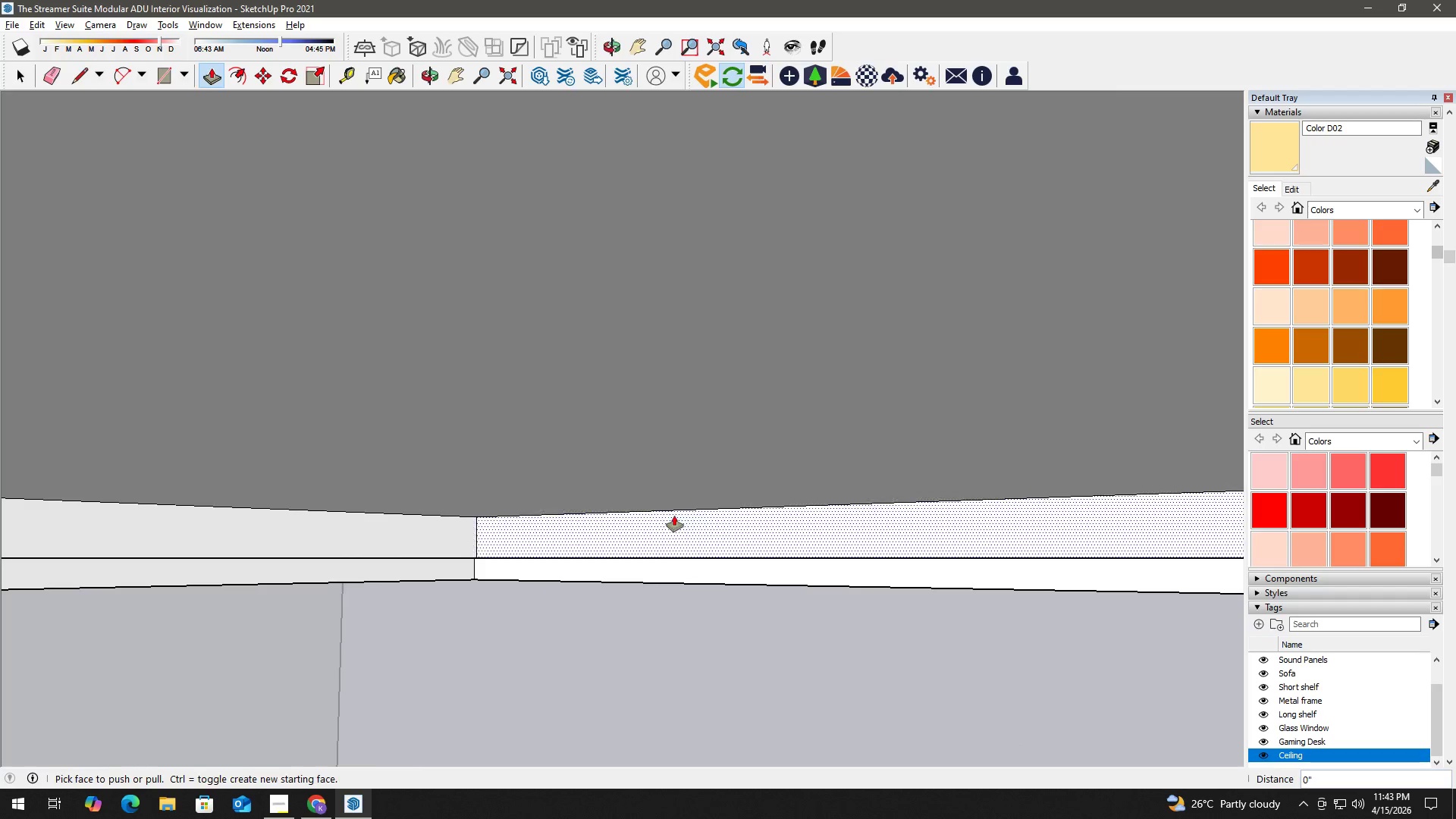 
type( hh p)
 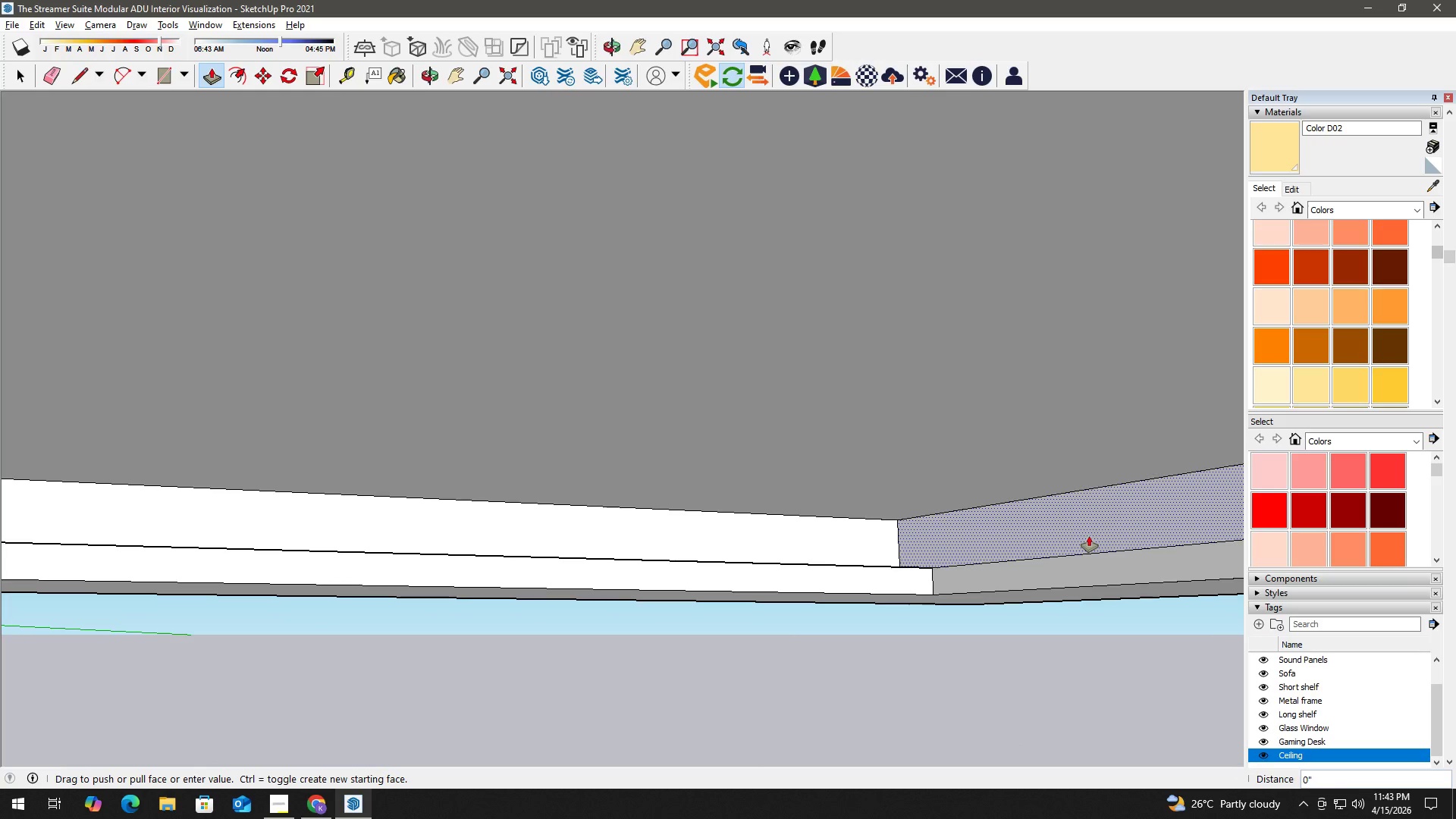 
left_click_drag(start_coordinate=[867, 618], to_coordinate=[1089, 536])
 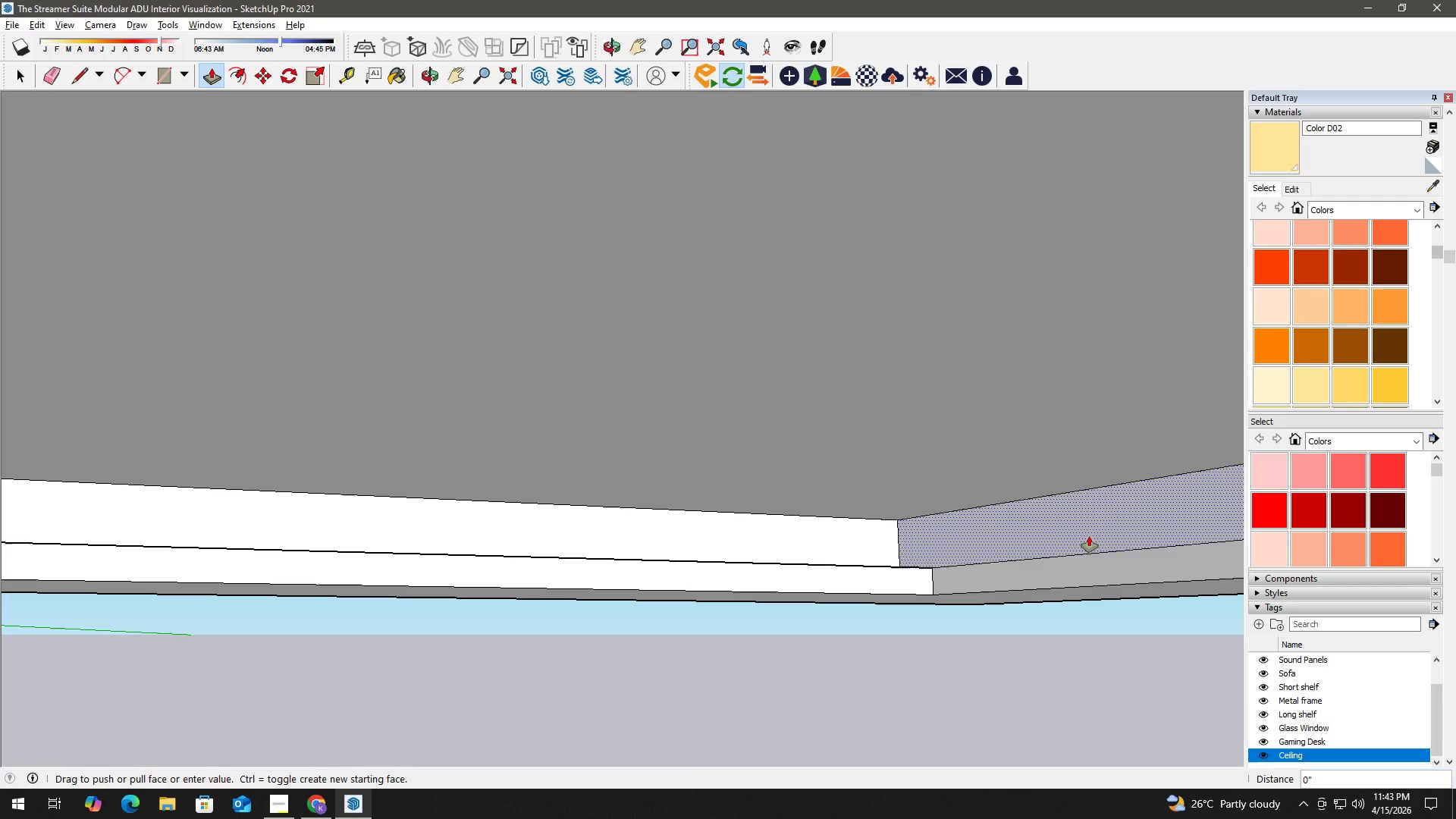 
double_click([1089, 536])
 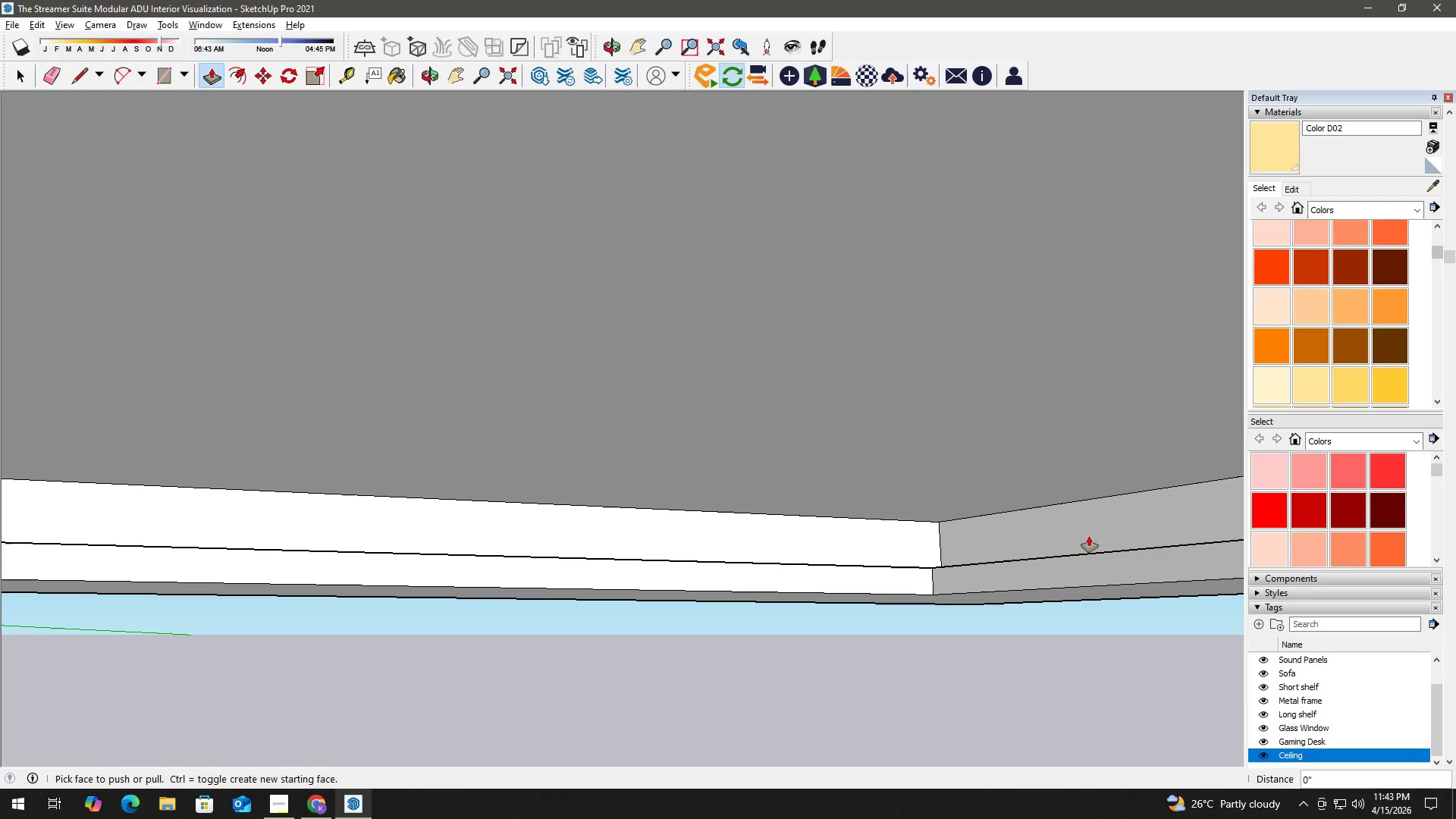 
hold_key(key=Space, duration=3.05)
 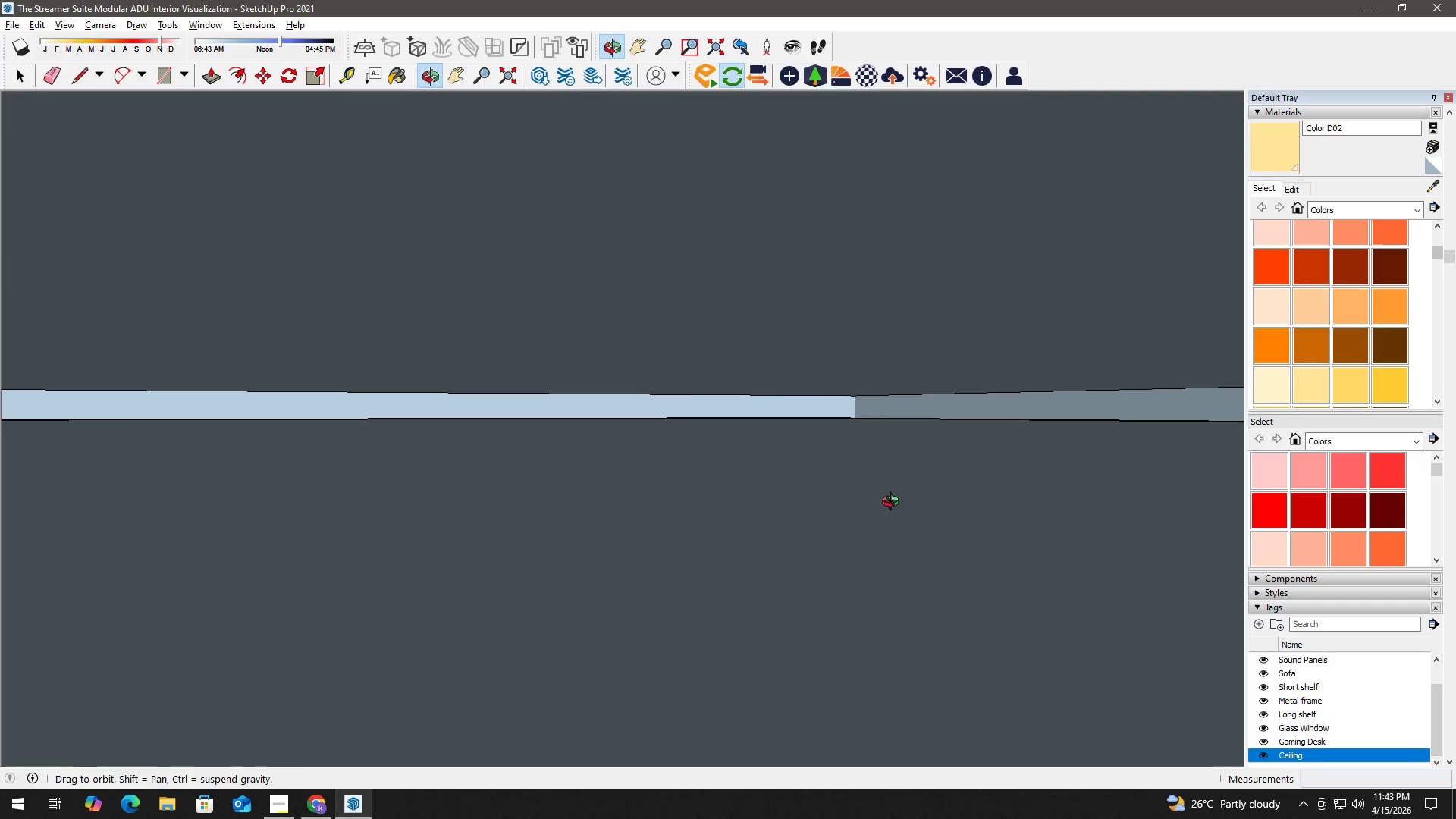 
hold_key(key=H, duration=0.75)
 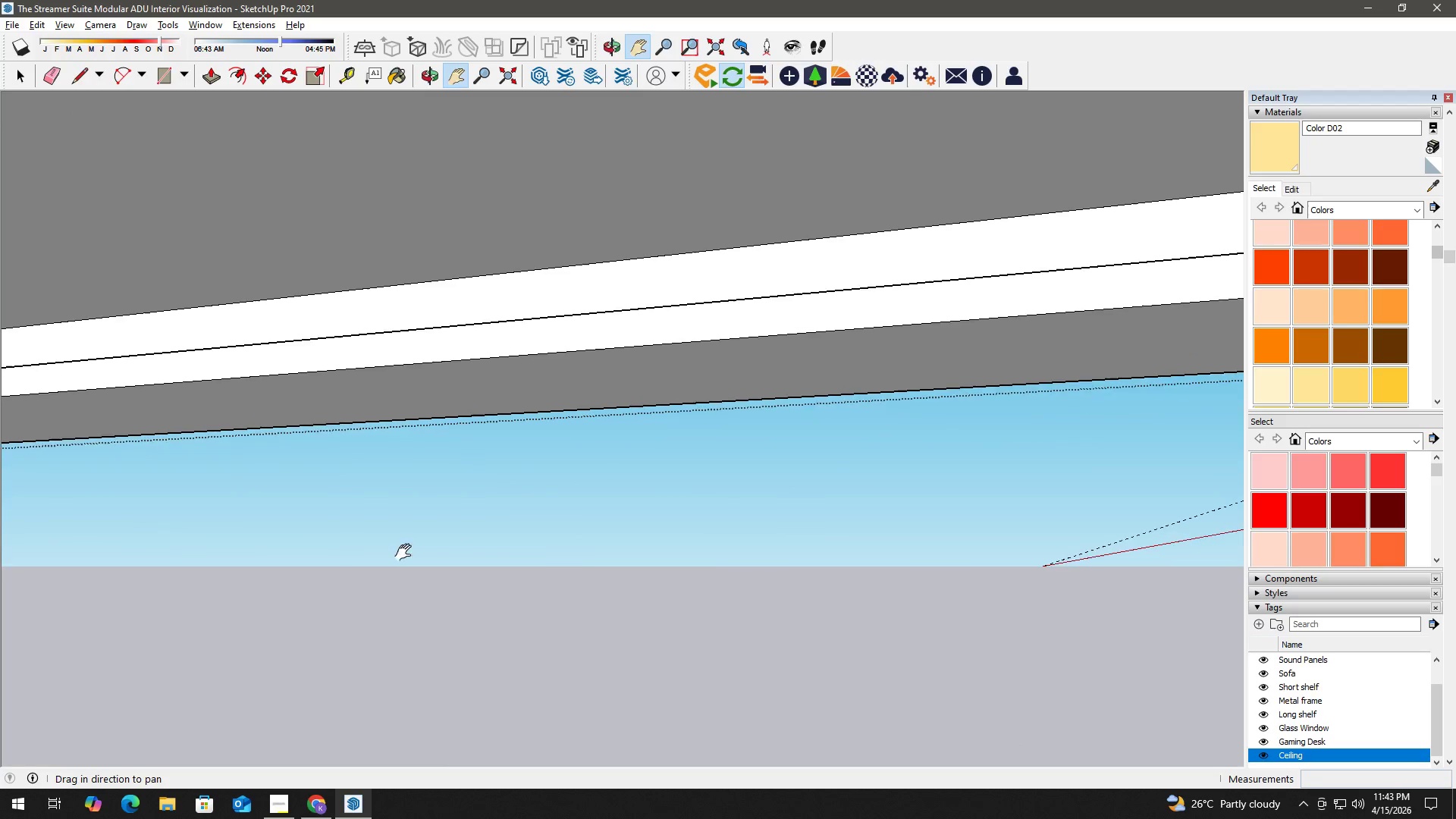 
left_click_drag(start_coordinate=[1053, 592], to_coordinate=[355, 551])
 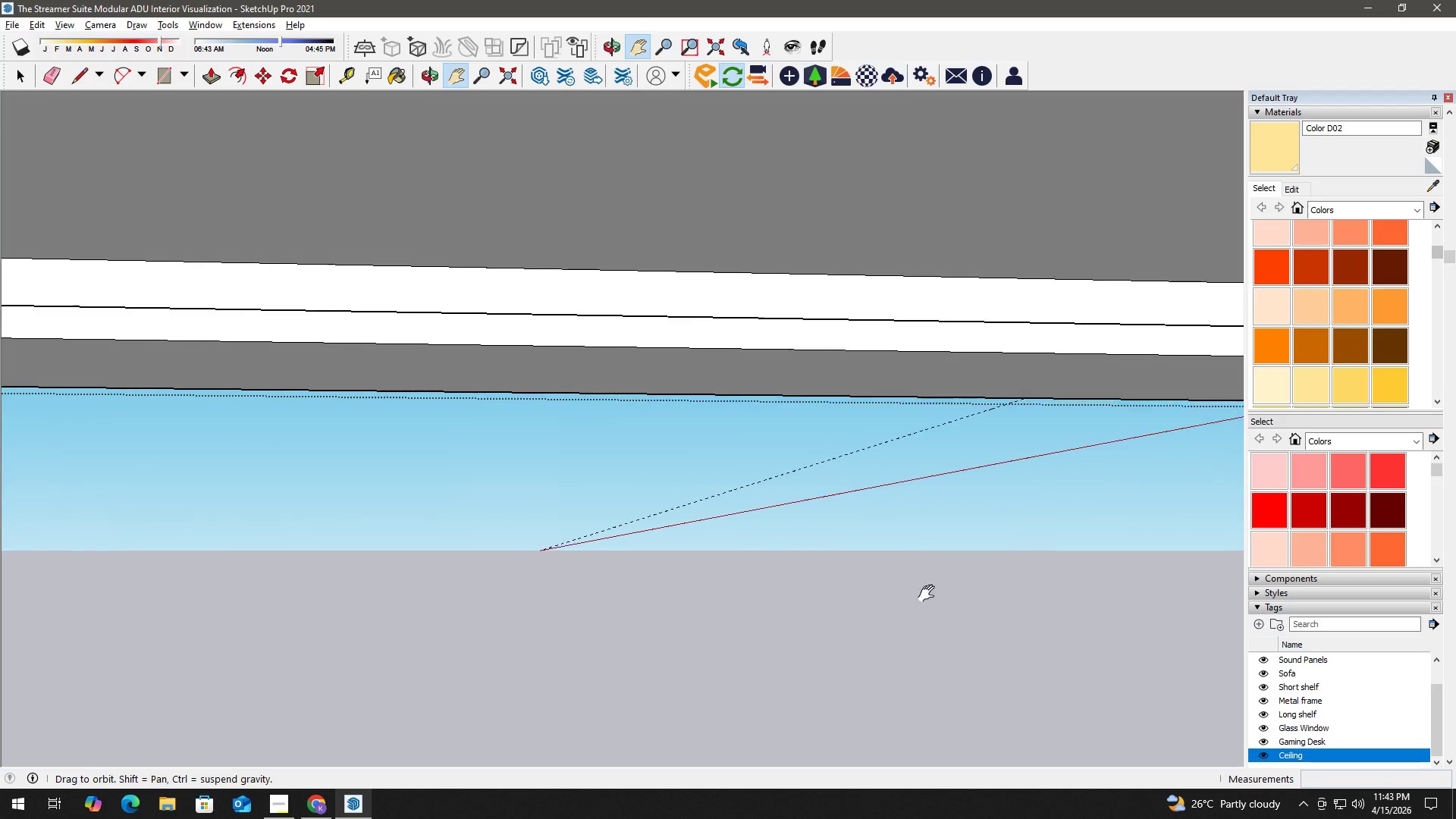 
type(hph )
 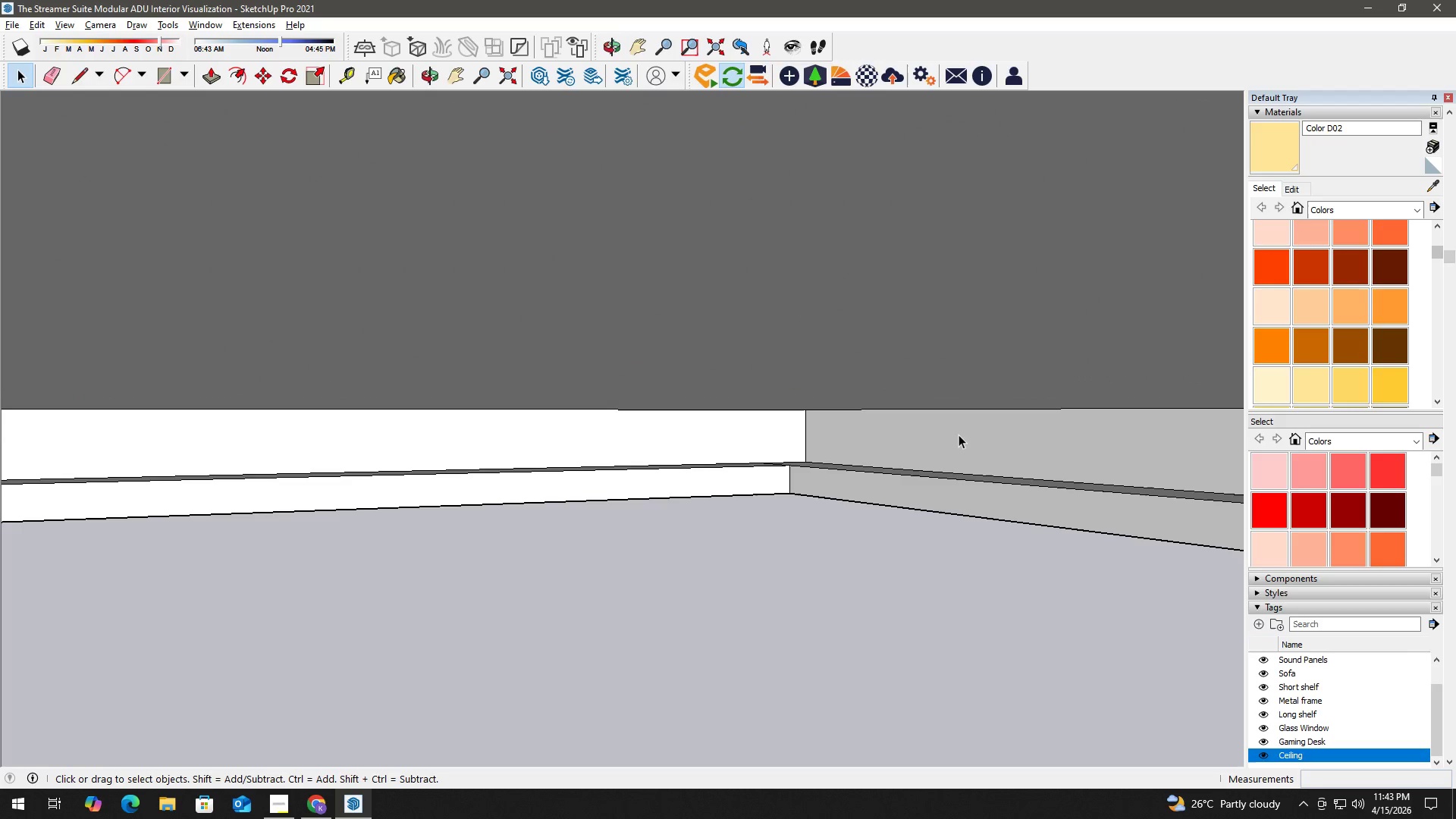 
left_click_drag(start_coordinate=[1015, 581], to_coordinate=[350, 553])
 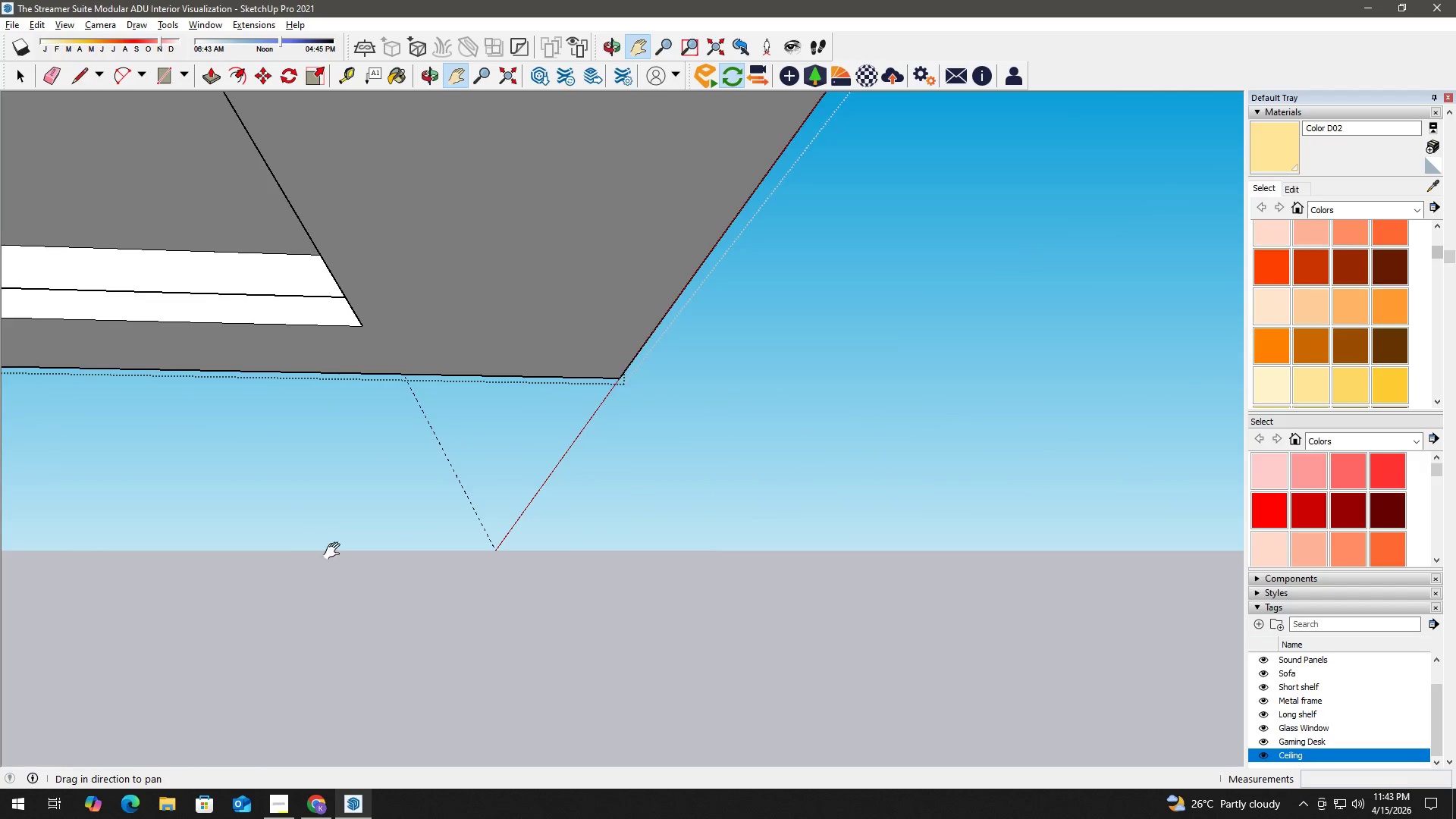 
left_click_drag(start_coordinate=[370, 551], to_coordinate=[648, 647])
 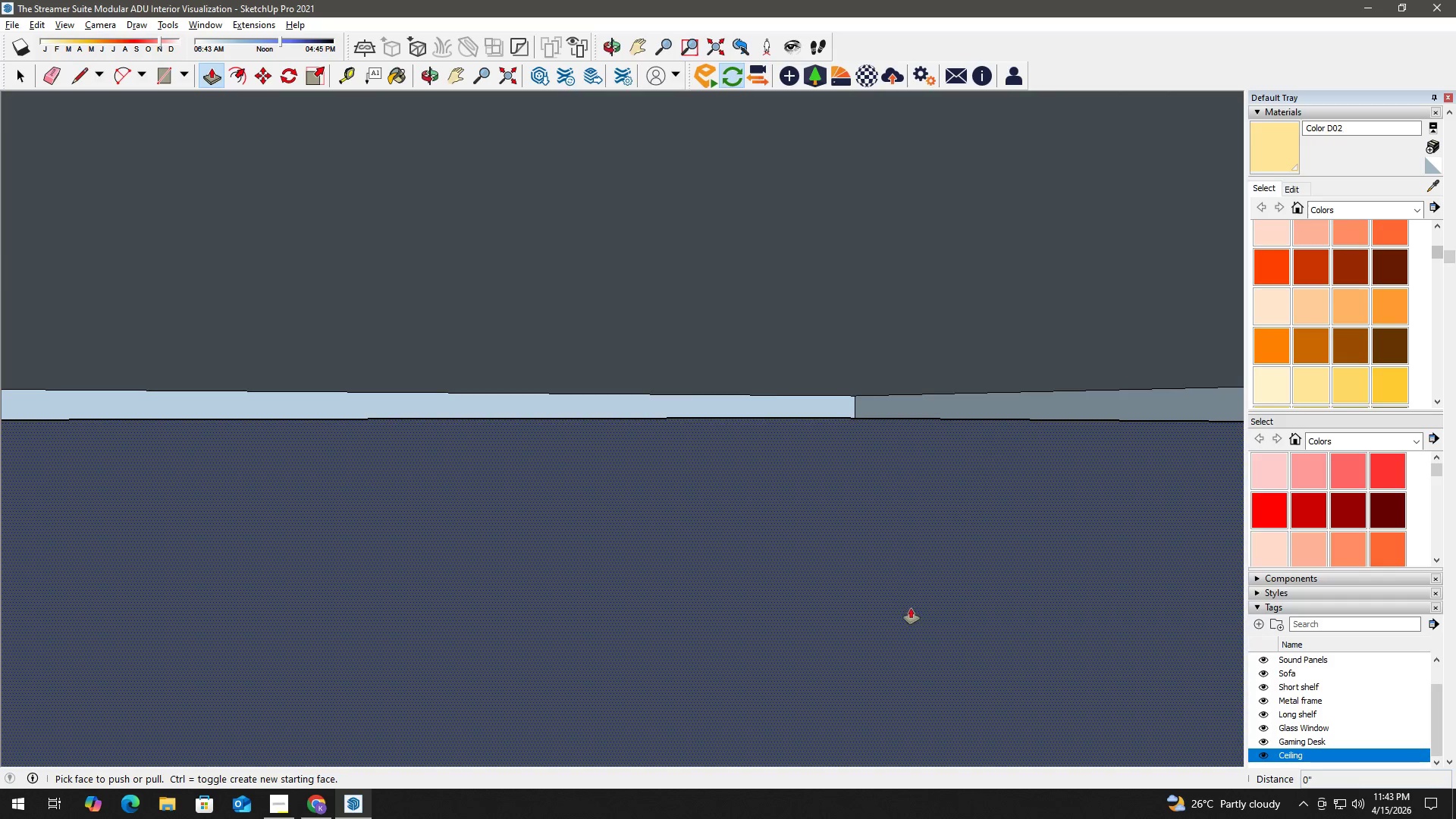 
left_click_drag(start_coordinate=[908, 615], to_coordinate=[810, 322])
 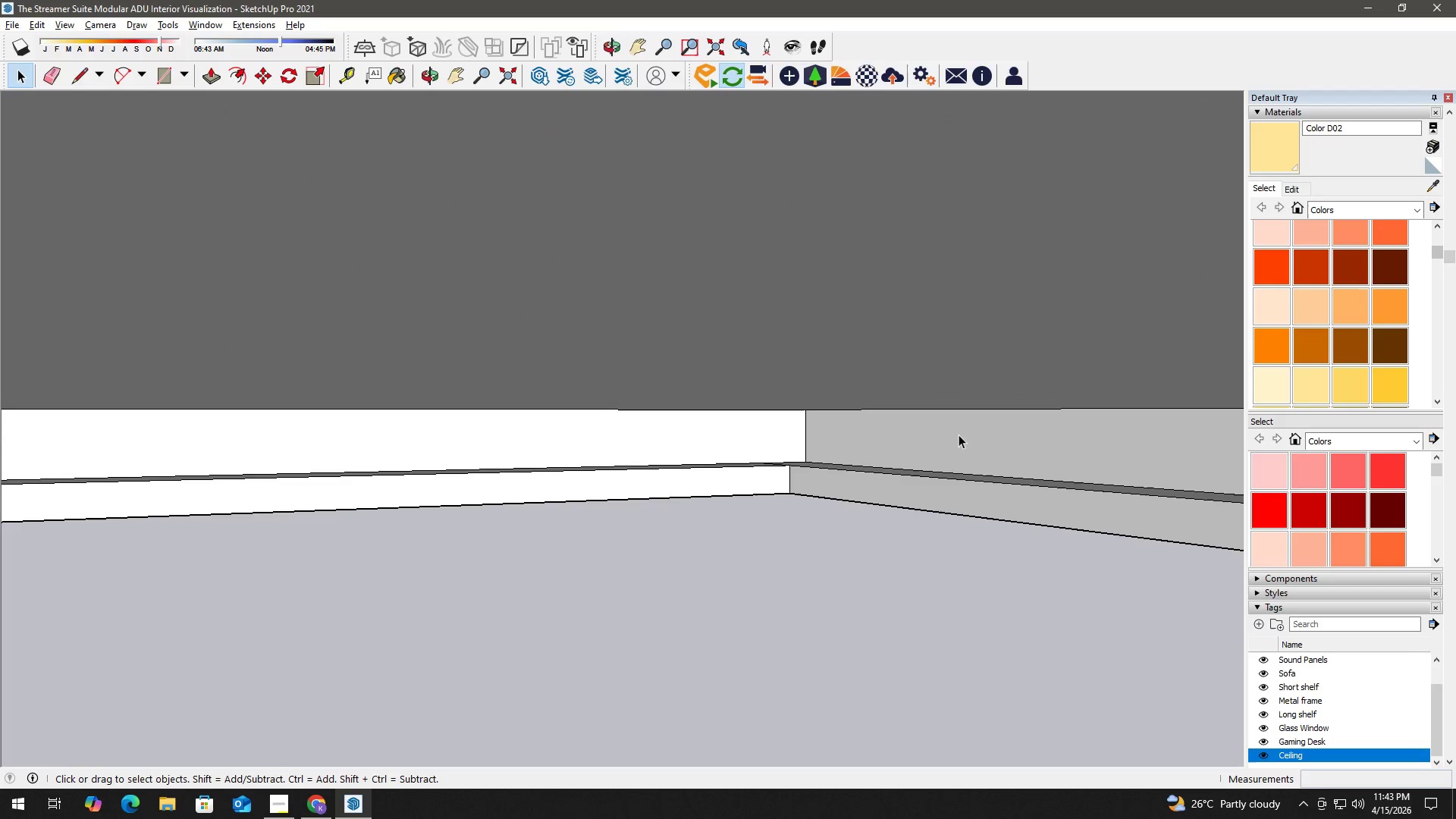 
left_click([961, 434])
 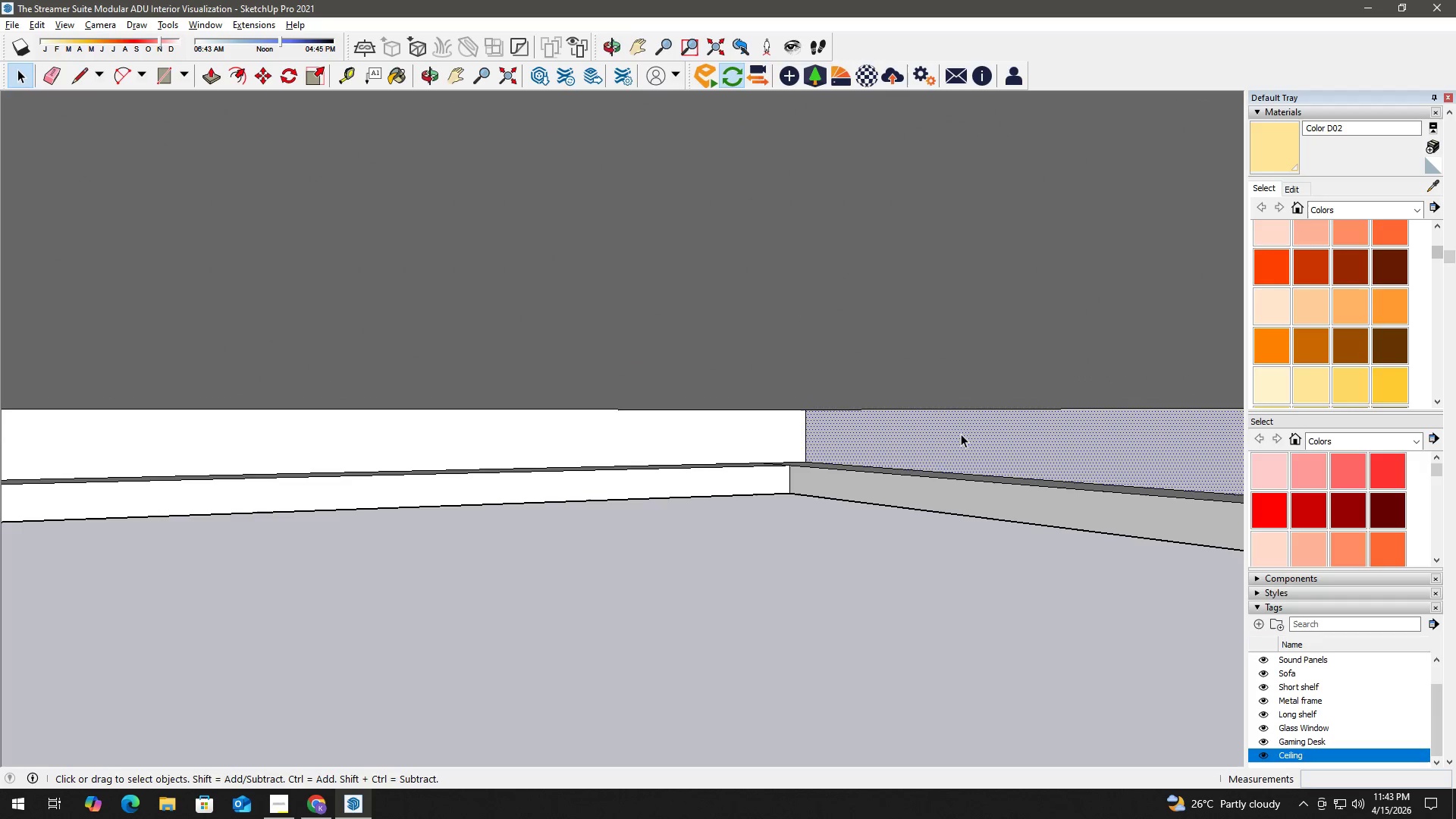 
key(P)
 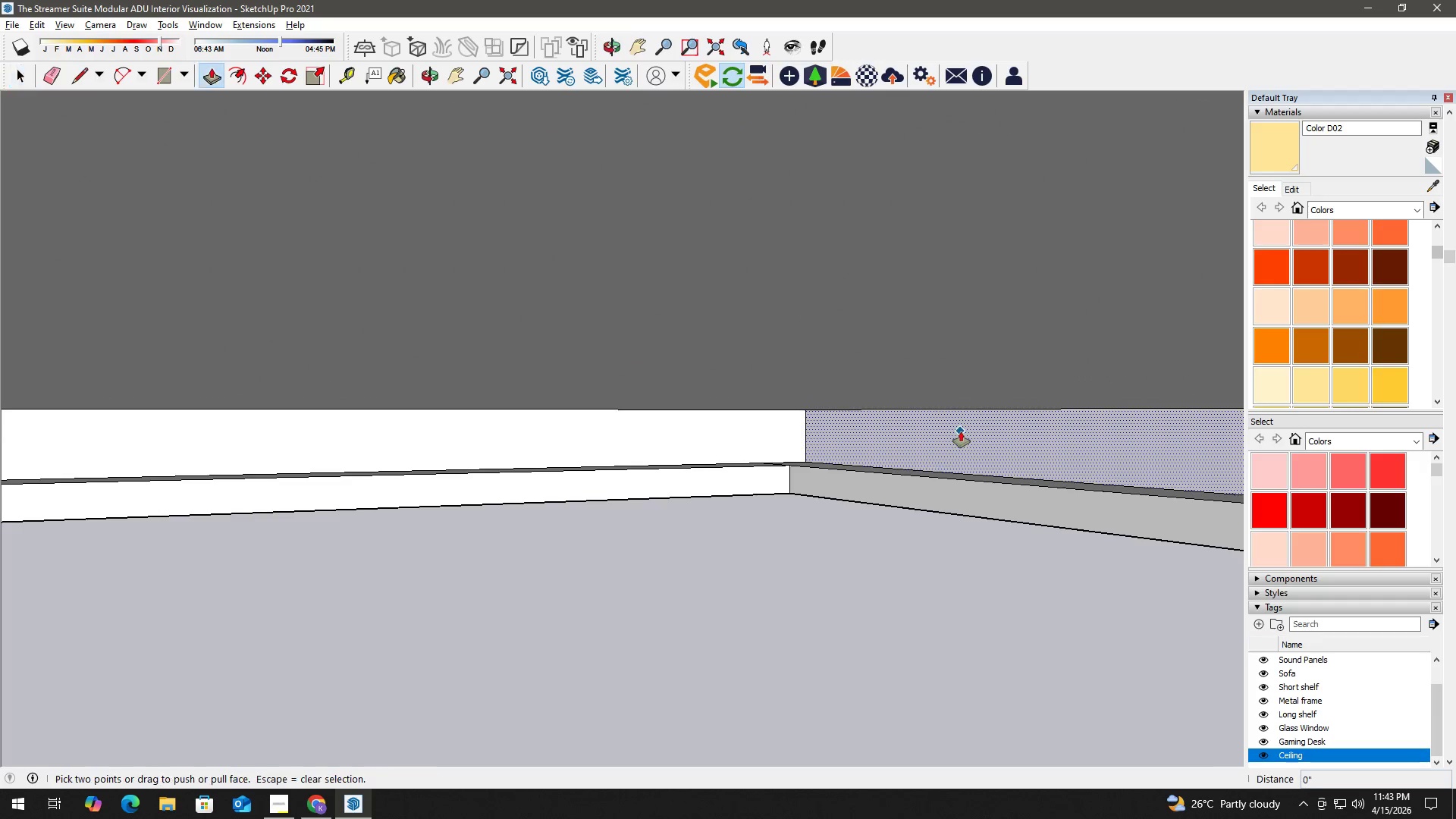 
double_click([961, 431])
 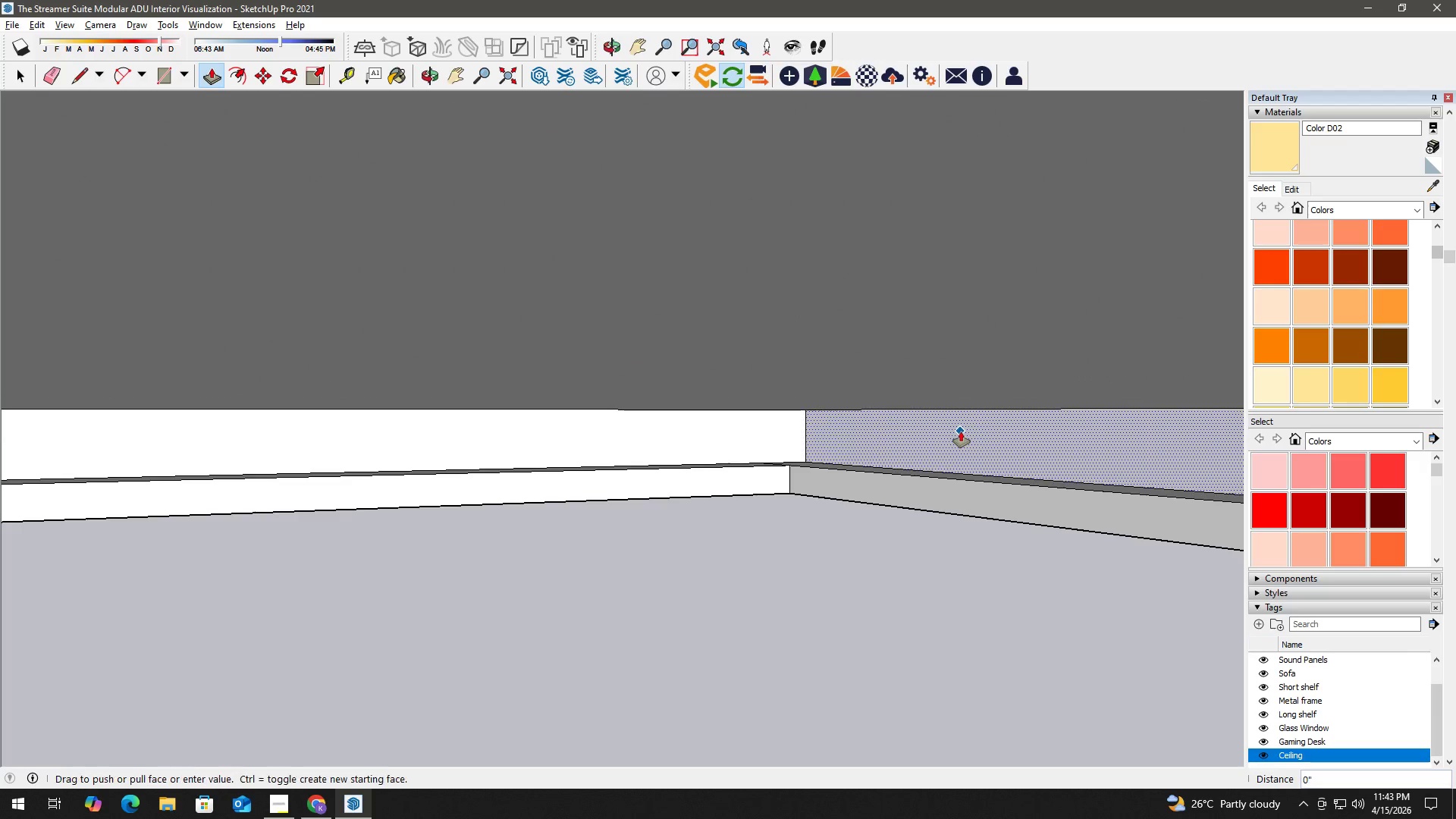 
triple_click([961, 431])
 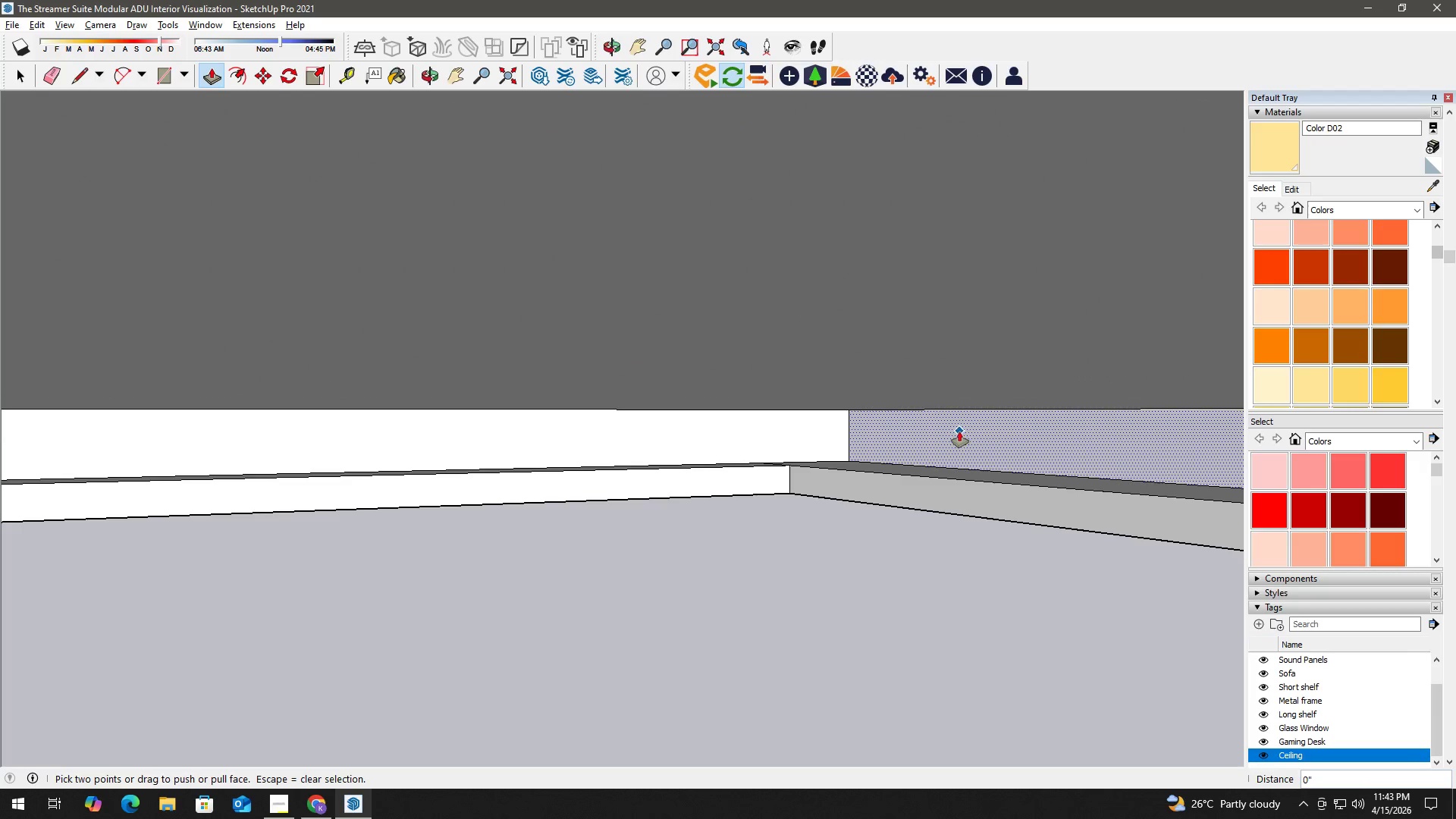 
key(Space)
 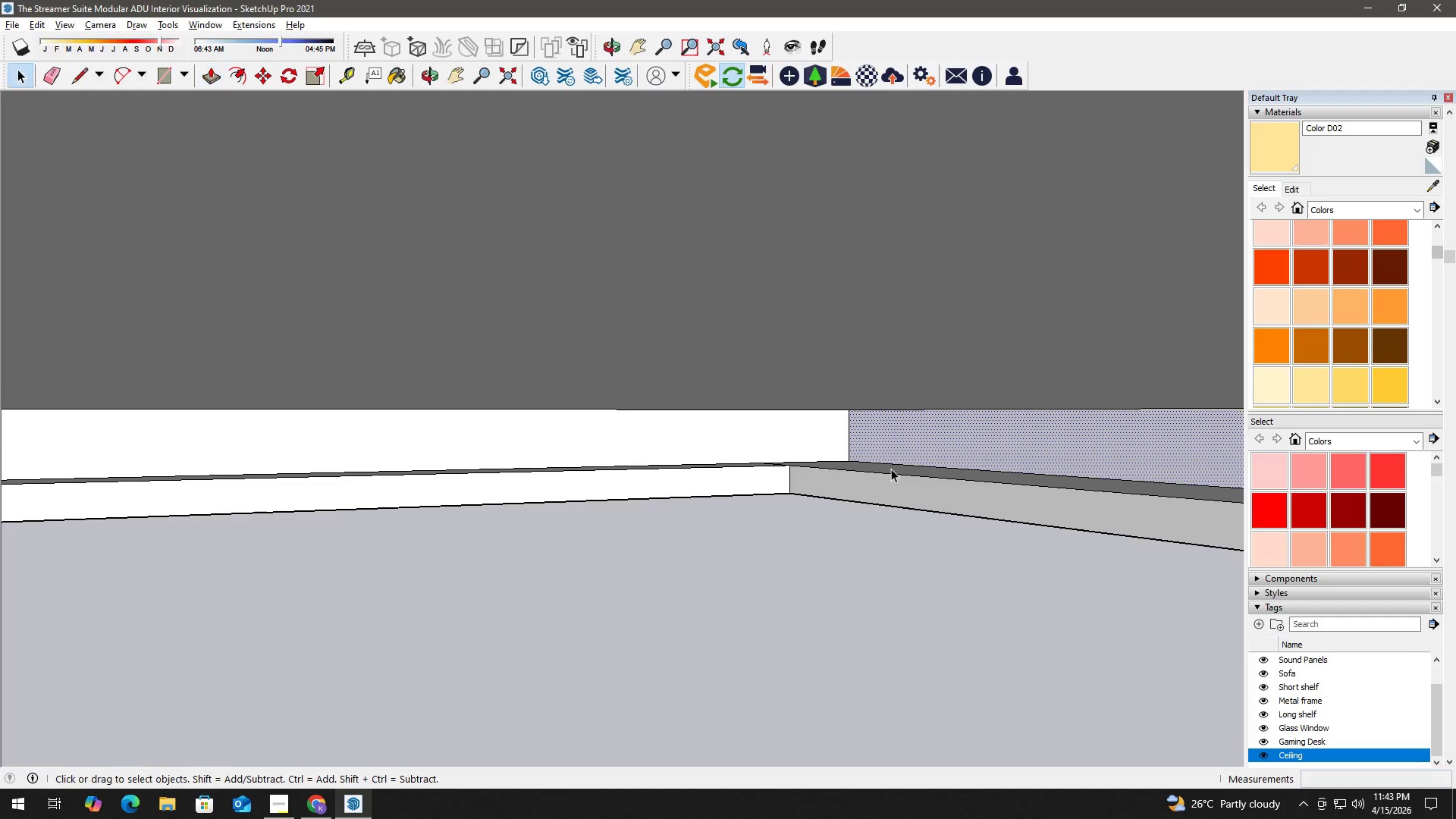 
key(Escape)
 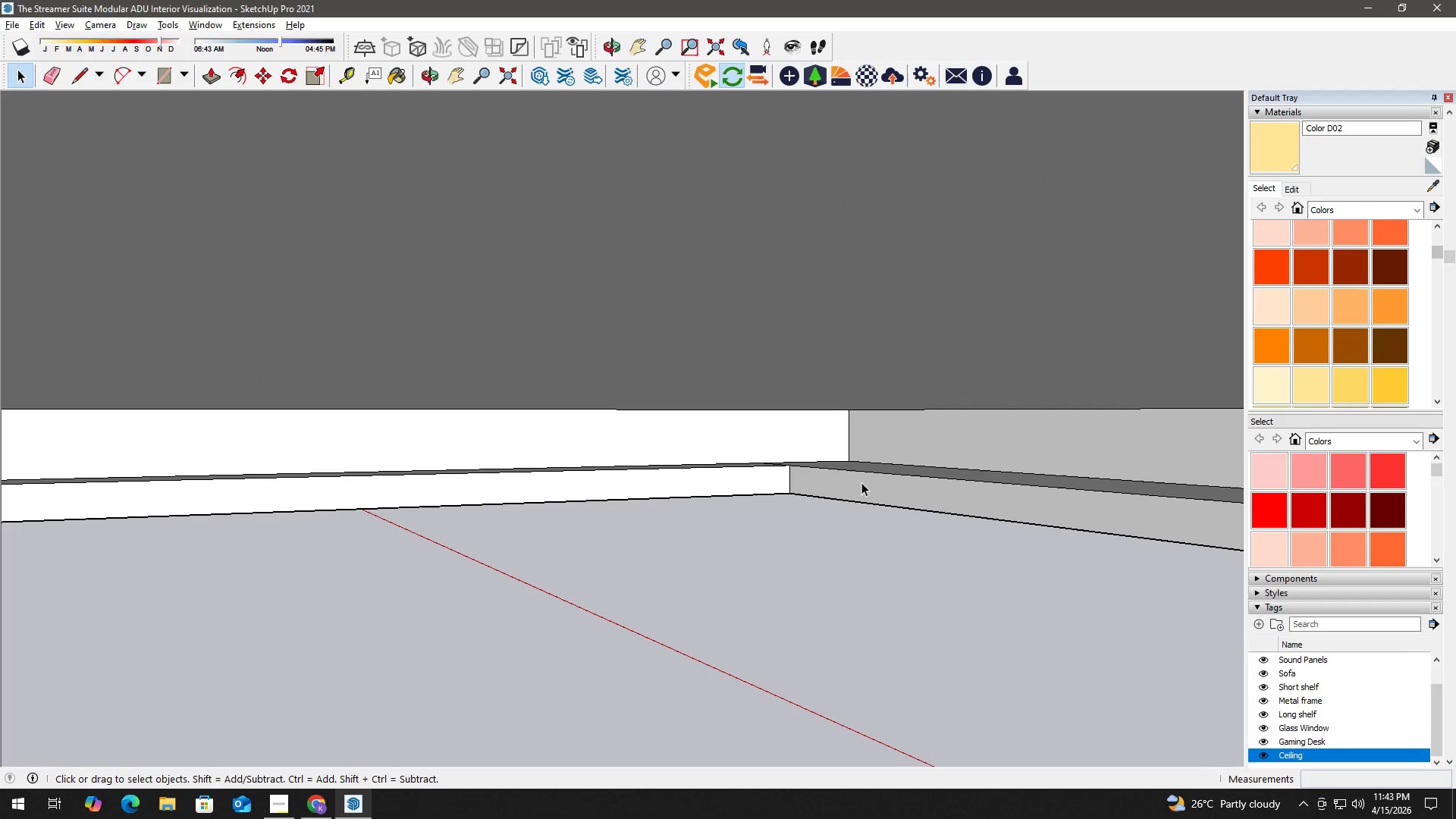 
key(Escape)
 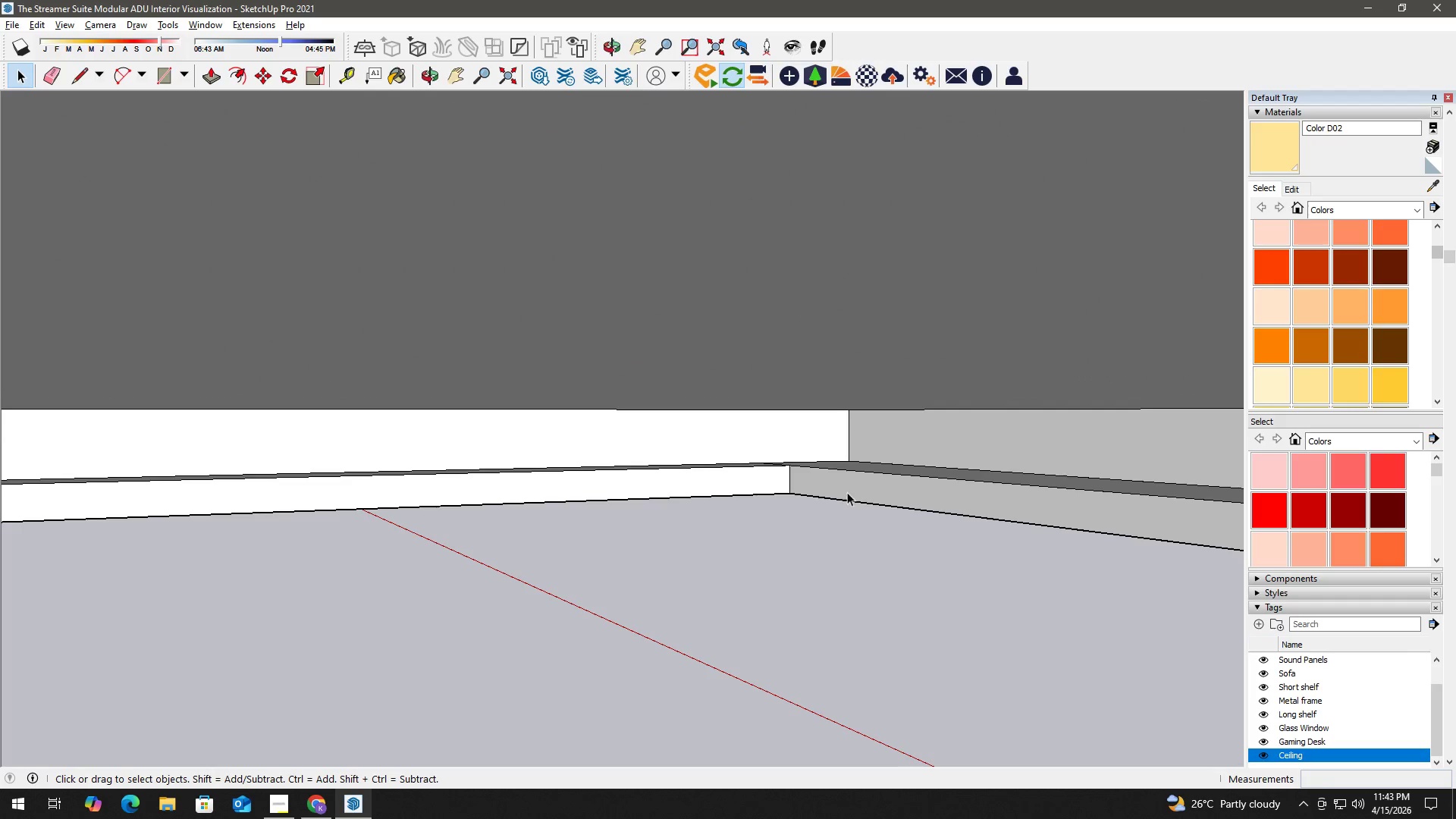 
key(Escape)
 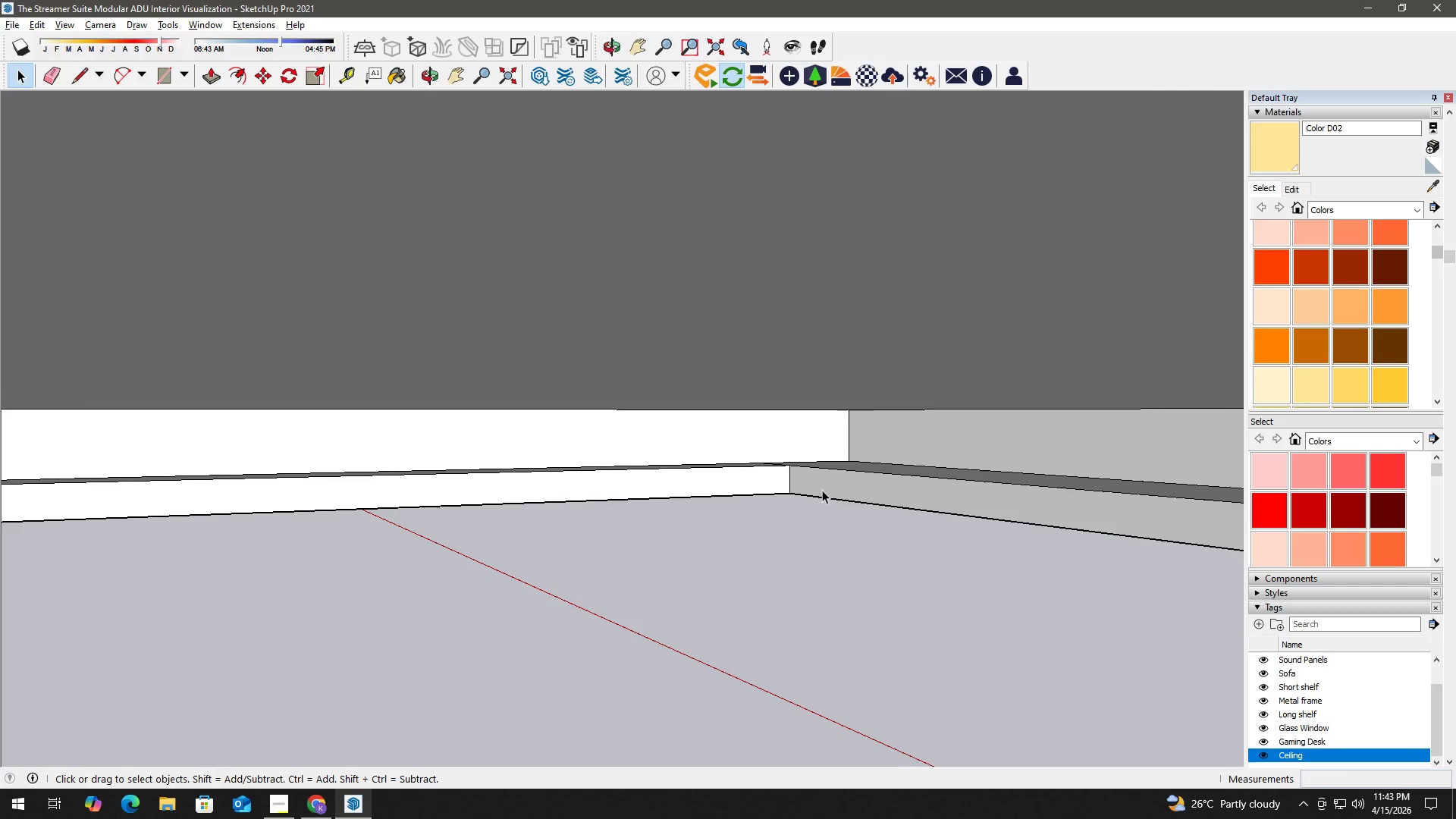 
scroll: coordinate [814, 469], scroll_direction: up, amount: 5.0
 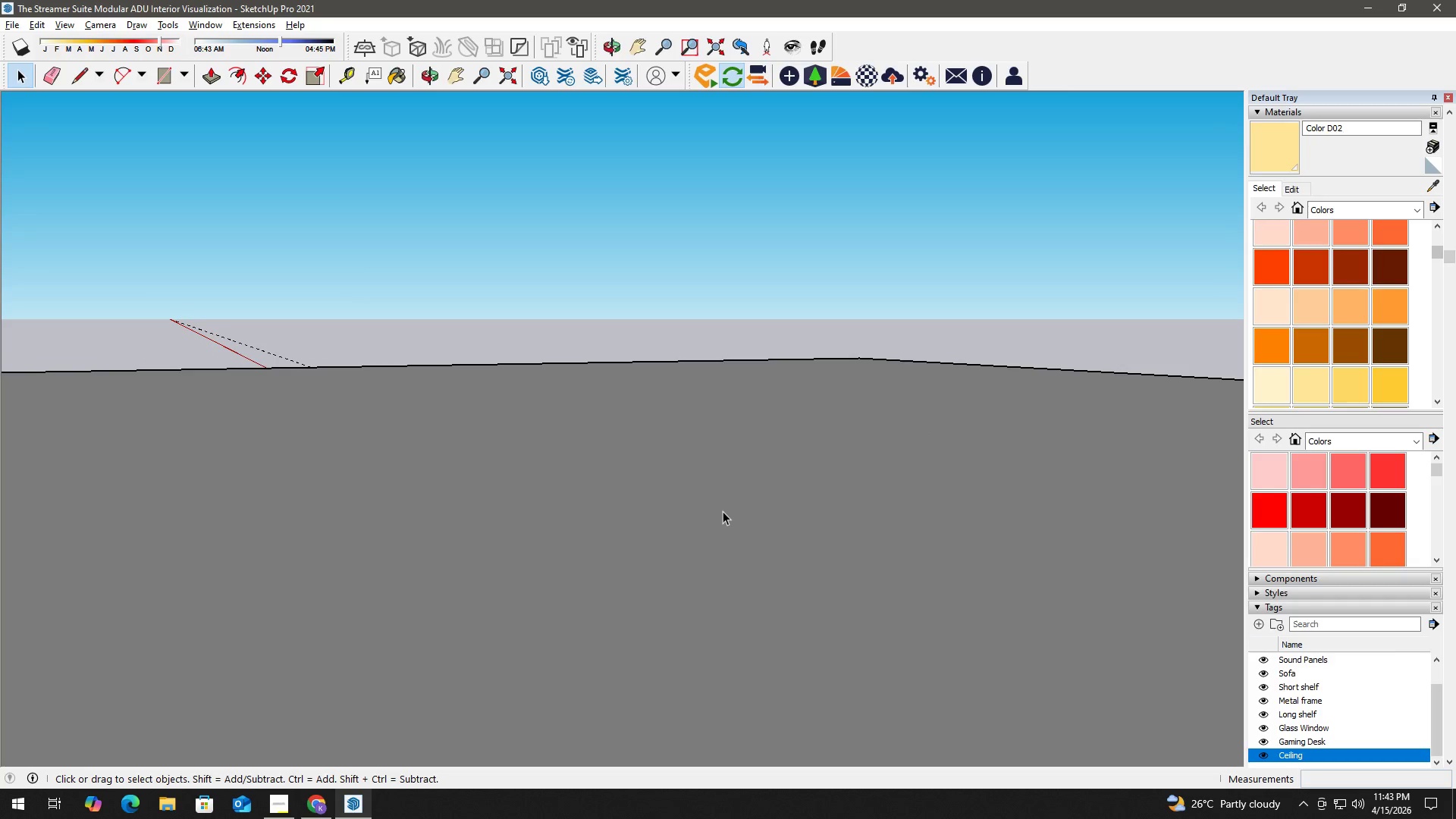 
type(he)
 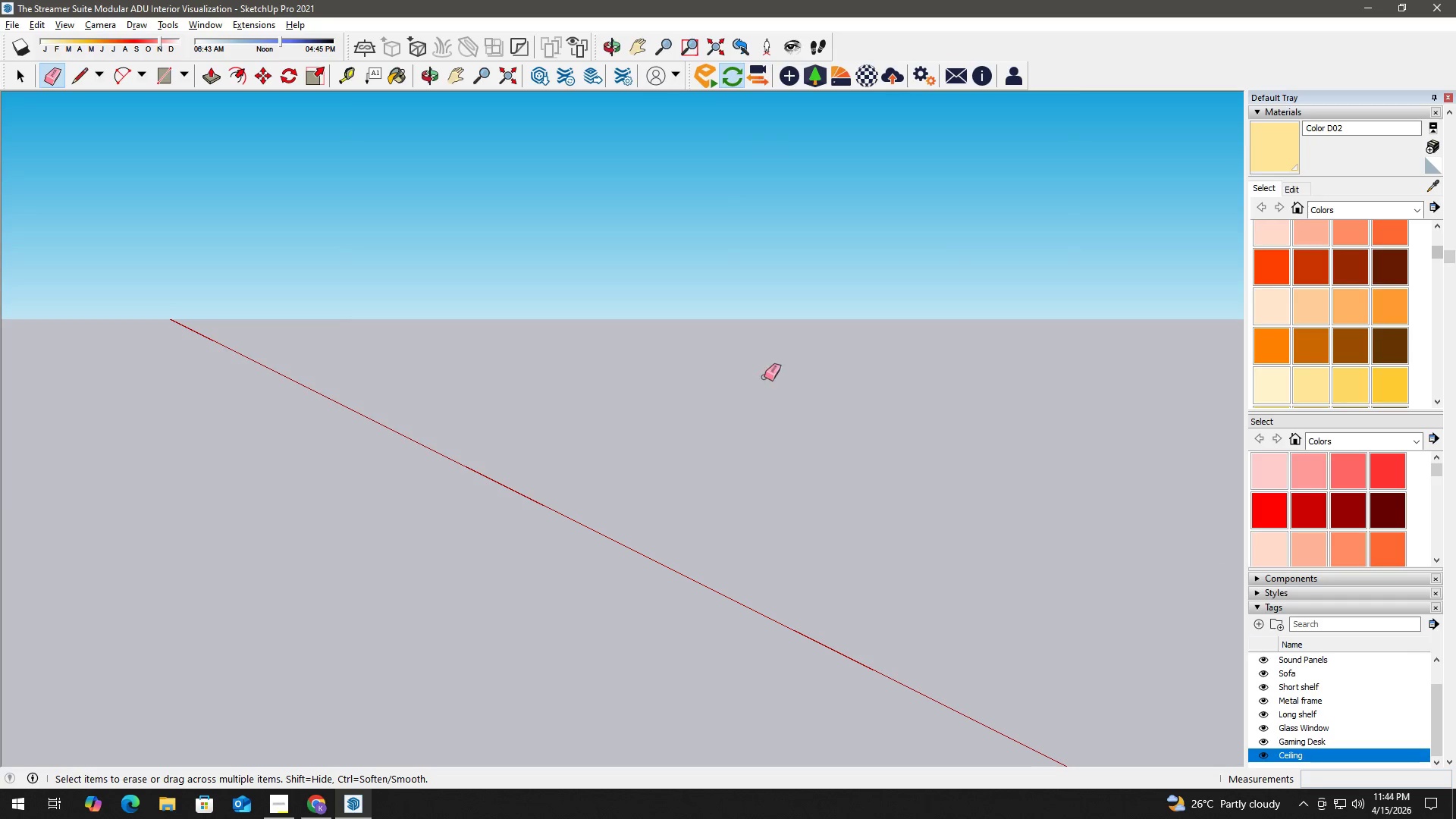 
left_click_drag(start_coordinate=[724, 516], to_coordinate=[803, 242])
 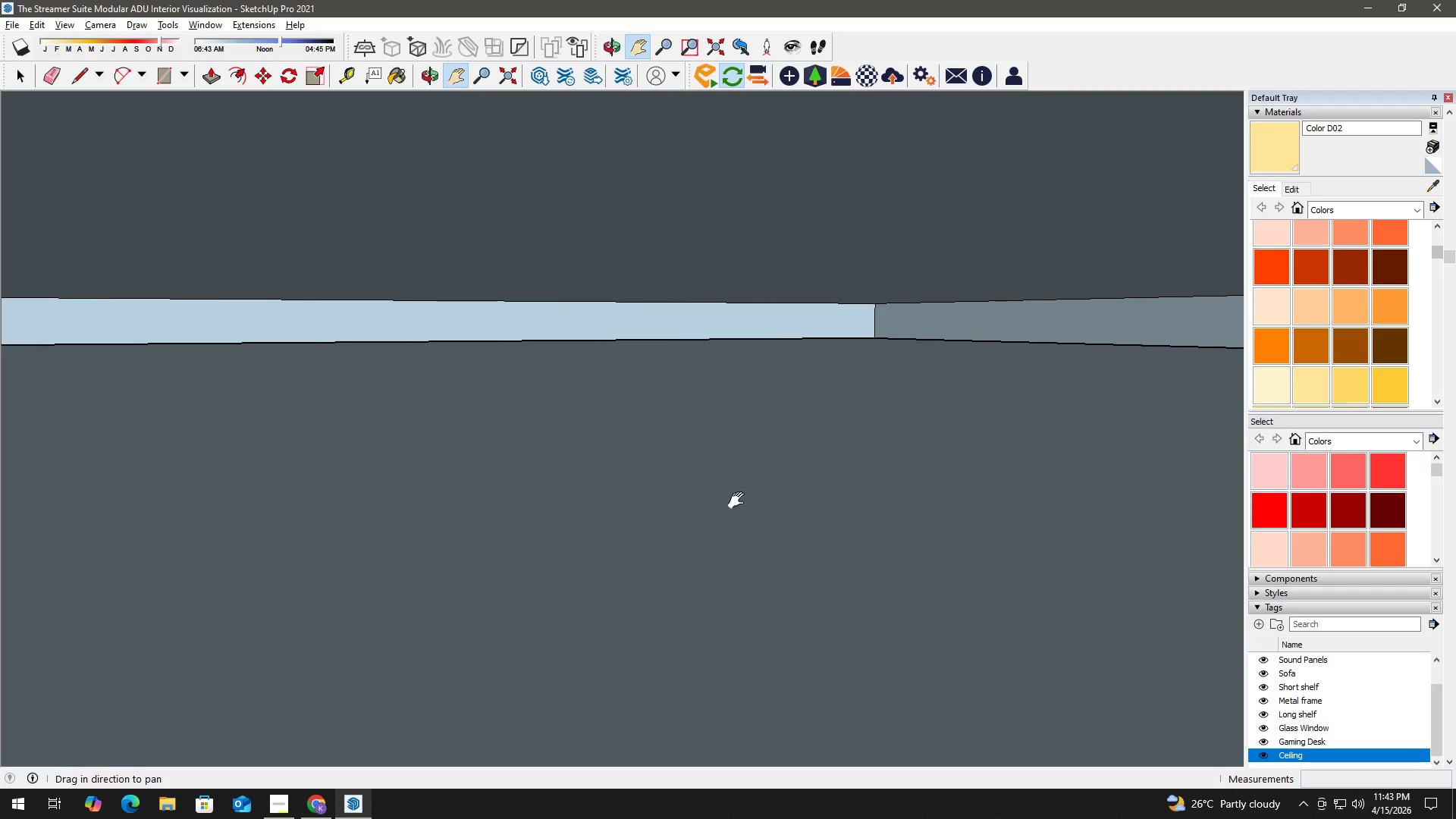 
left_click_drag(start_coordinate=[736, 513], to_coordinate=[813, 231])
 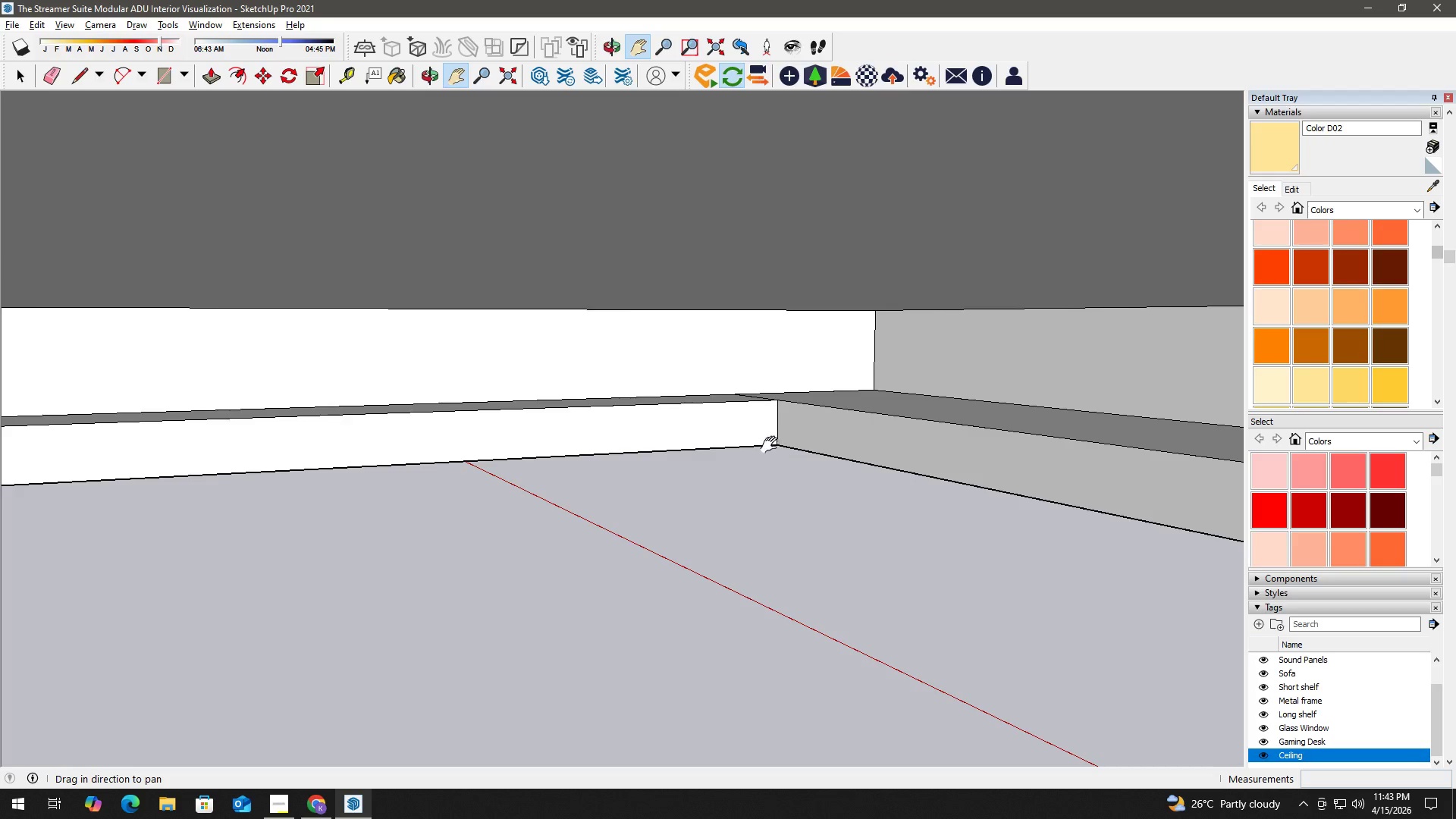 
left_click_drag(start_coordinate=[752, 378], to_coordinate=[755, 375])
 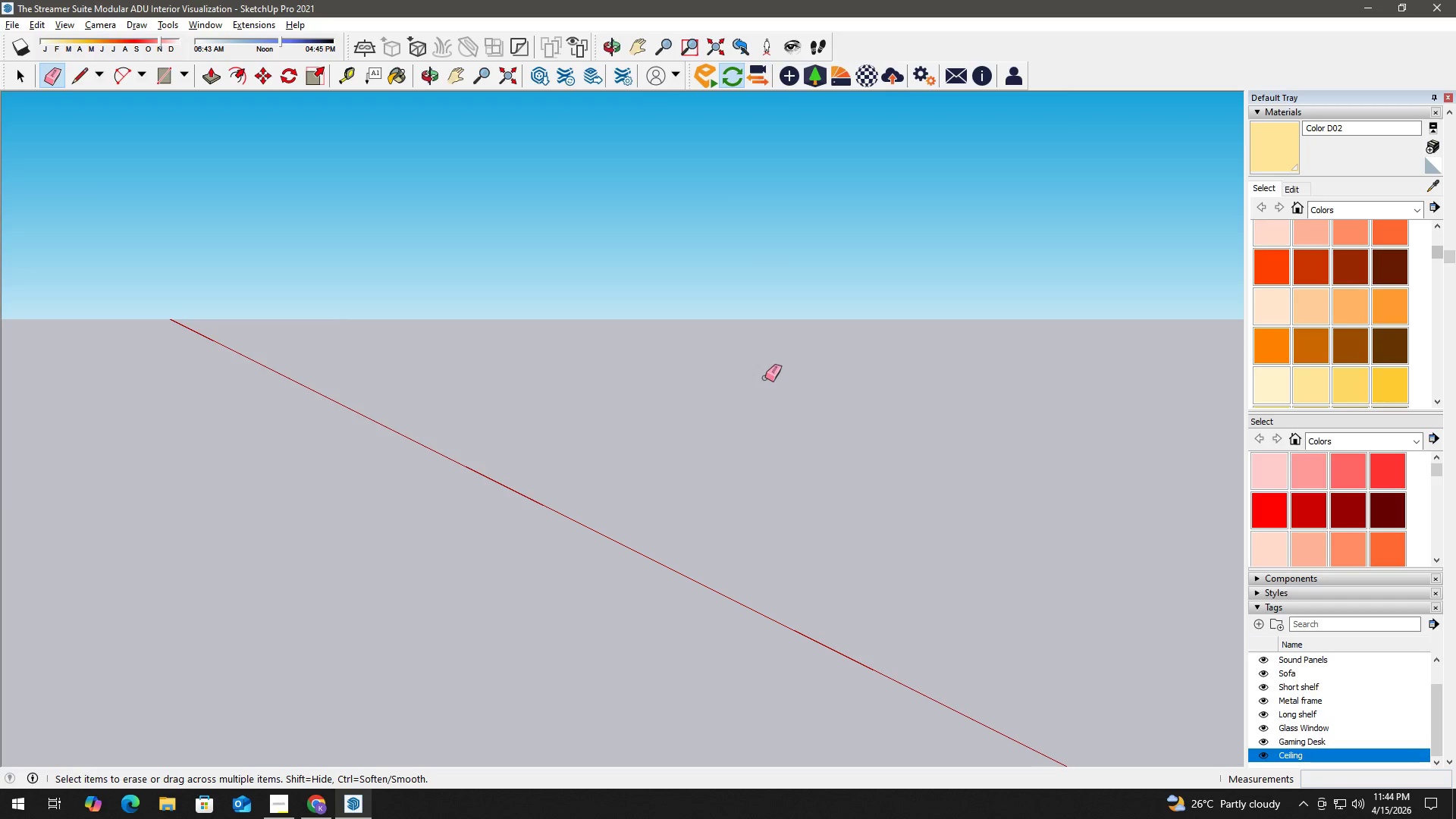 
scroll: coordinate [759, 381], scroll_direction: up, amount: 6.0
 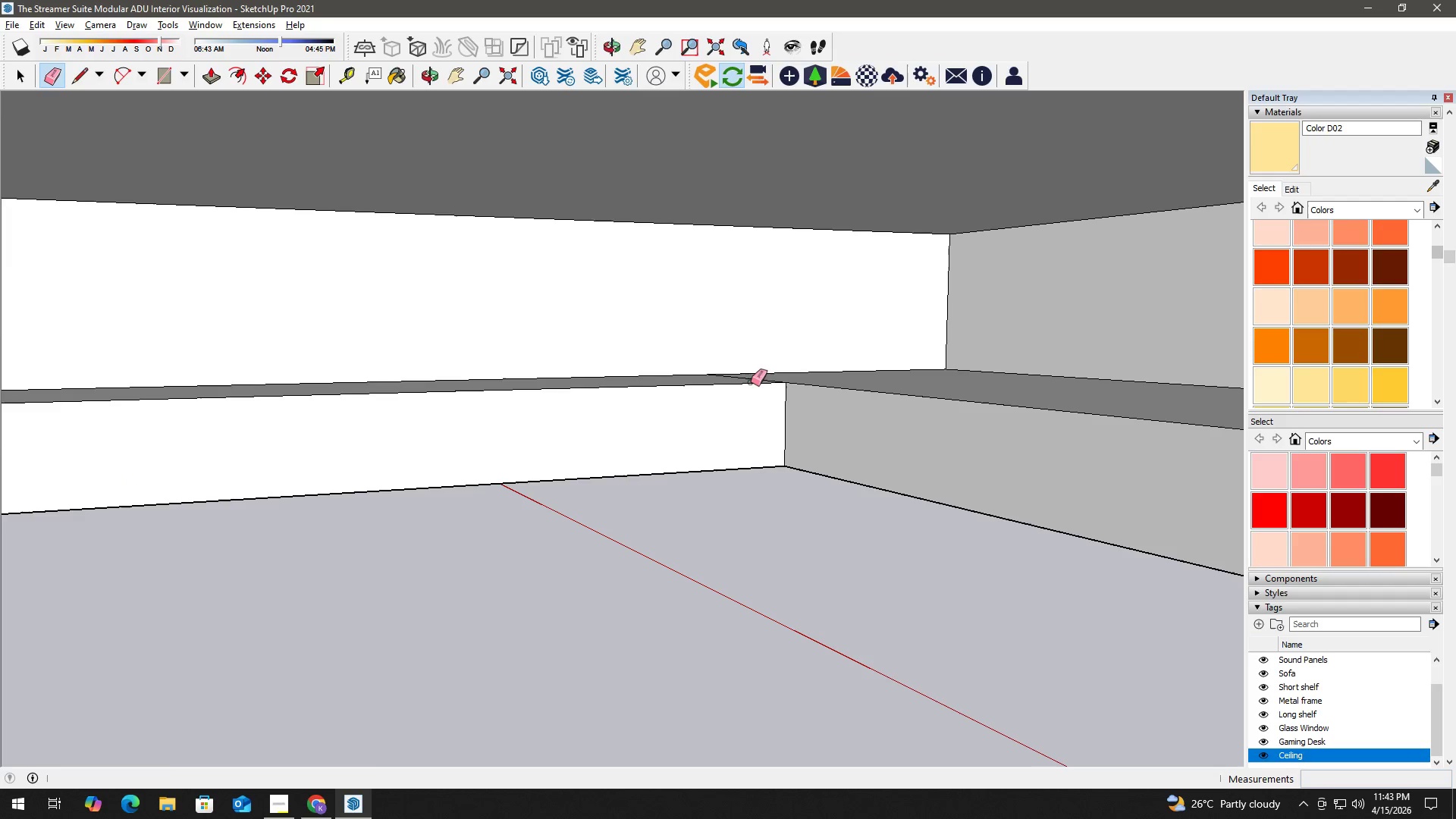 
key(Control+ControlLeft)
 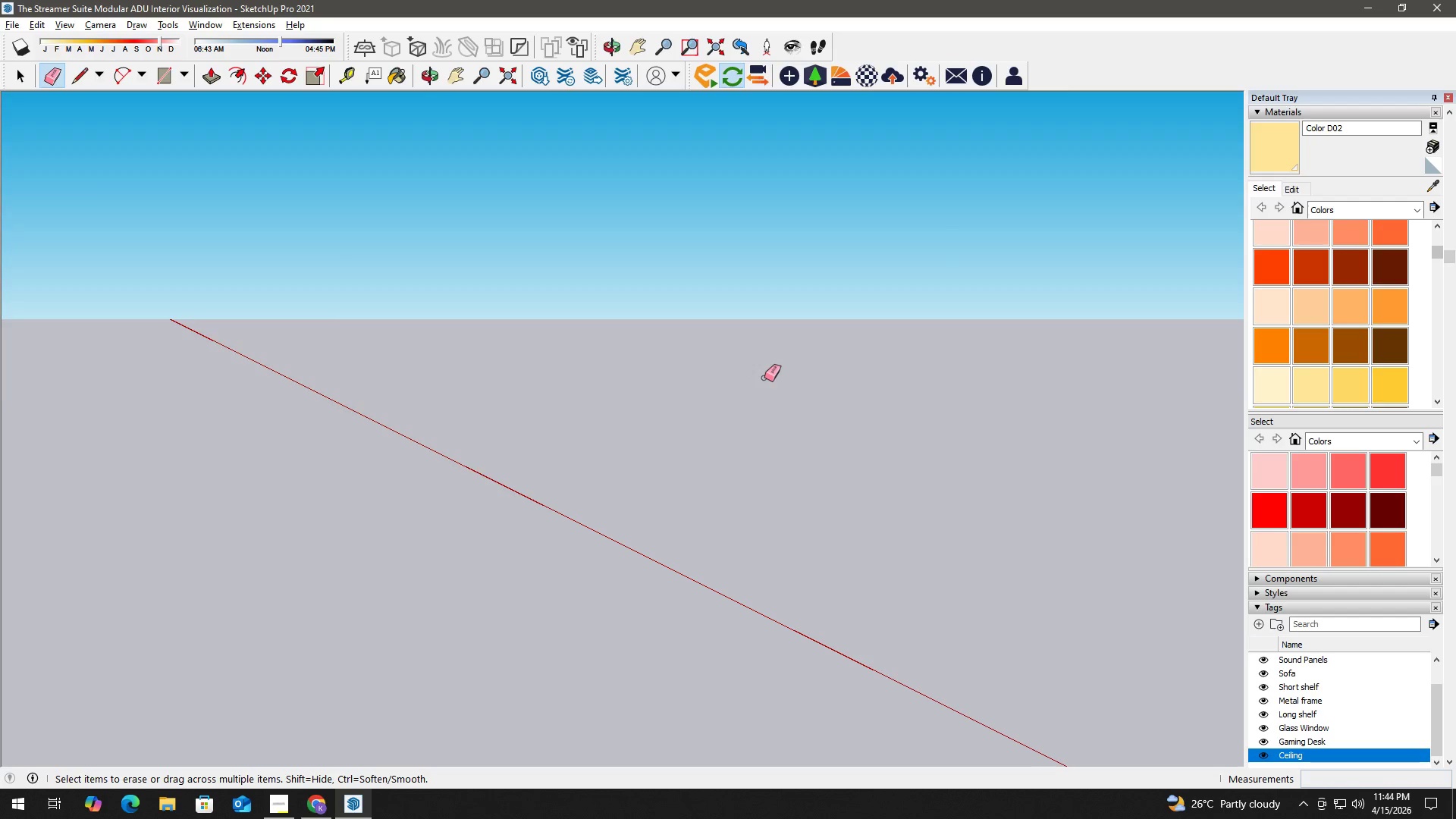 
key(Control+Z)
 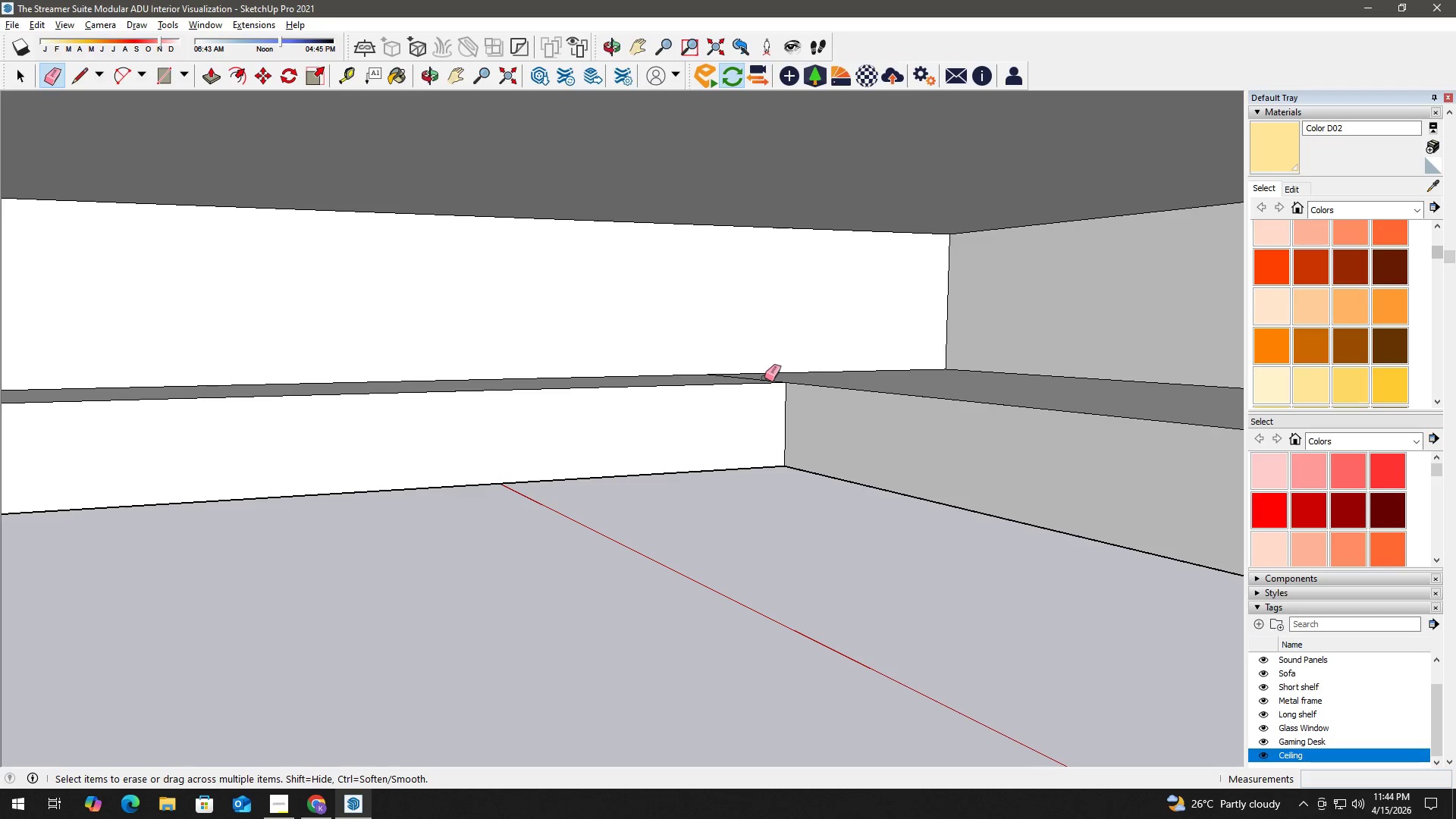 
key(Space)
 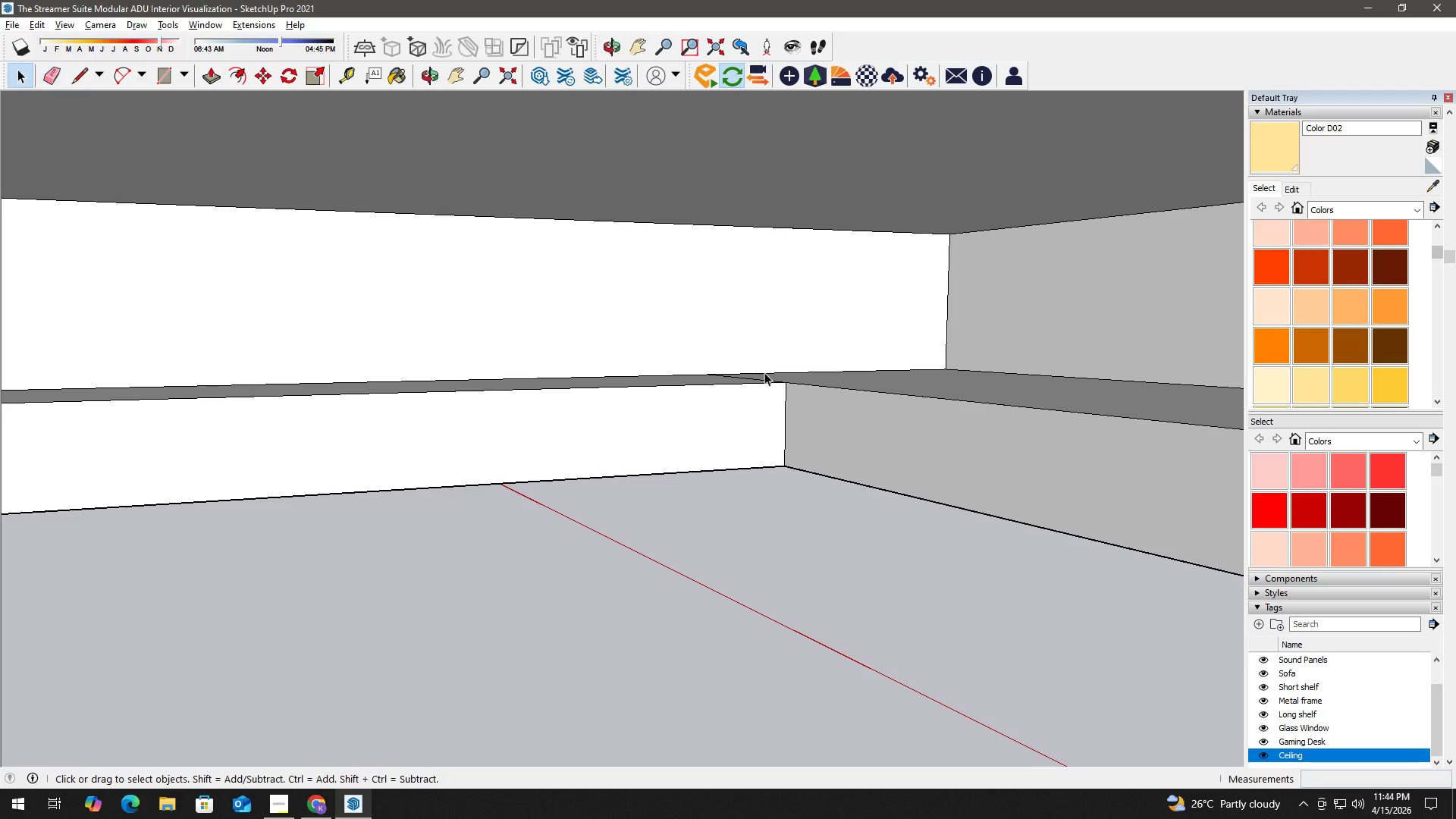 
double_click([764, 372])
 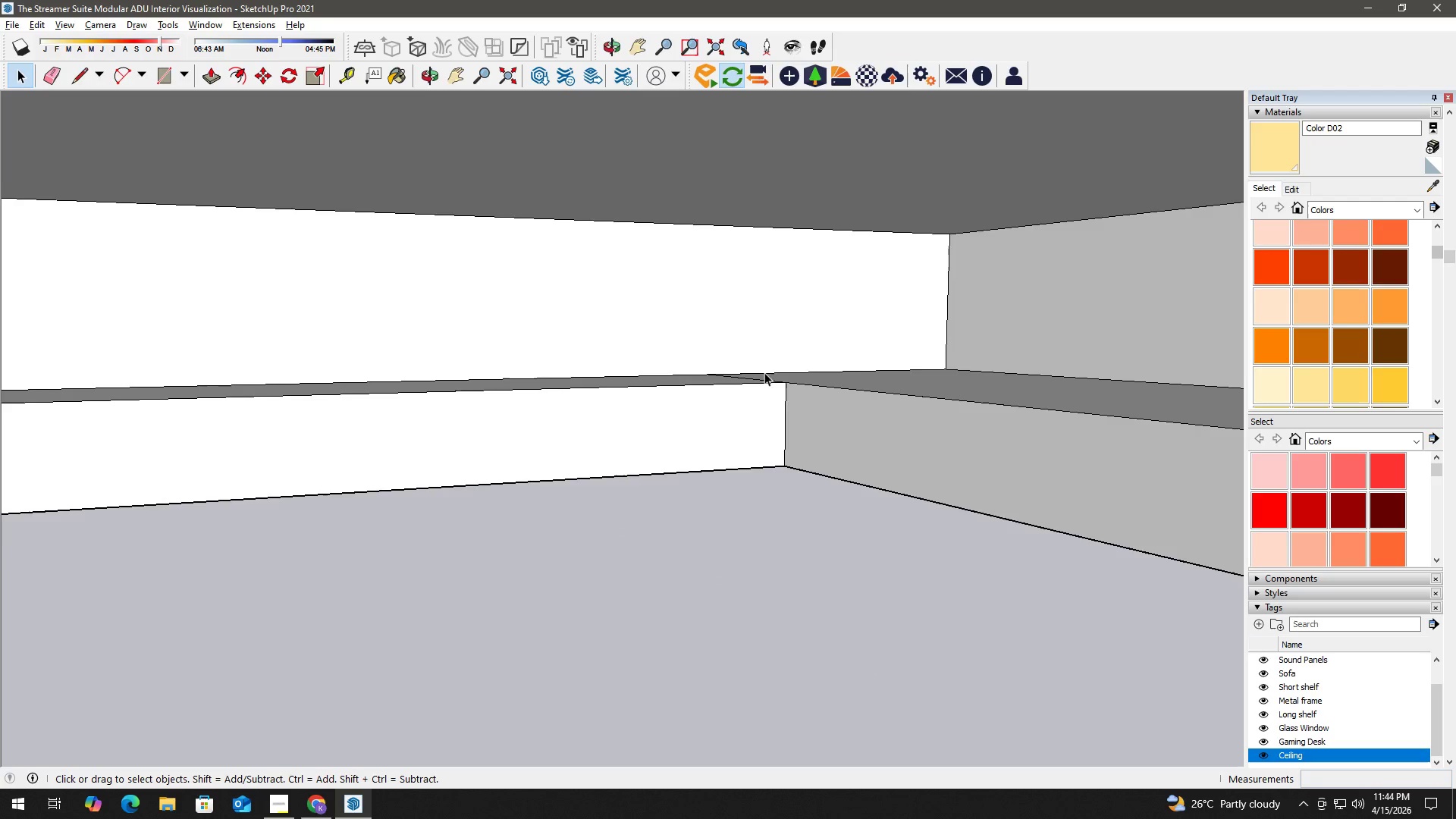 
key(E)
 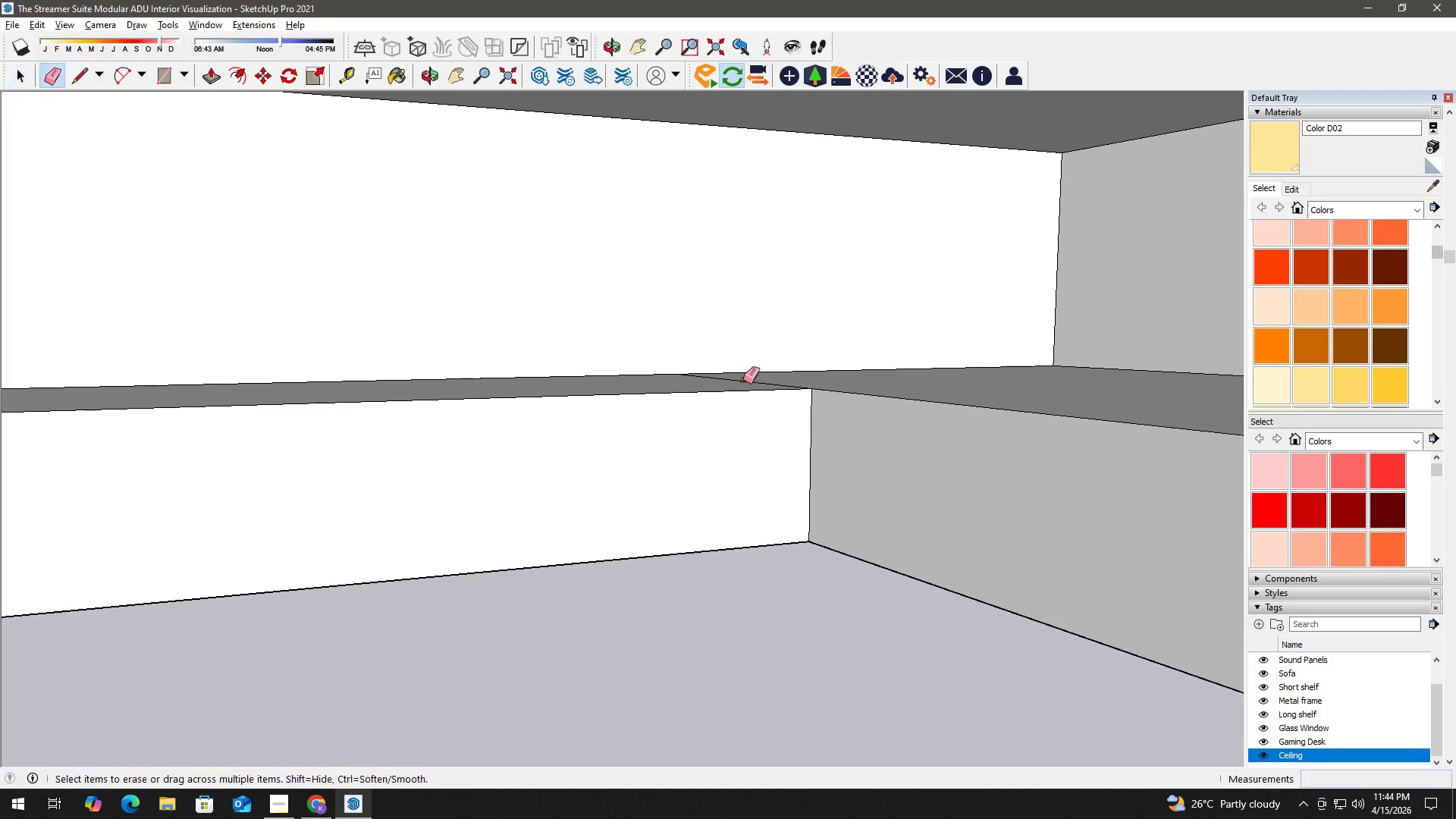 
left_click_drag(start_coordinate=[743, 380], to_coordinate=[748, 380])
 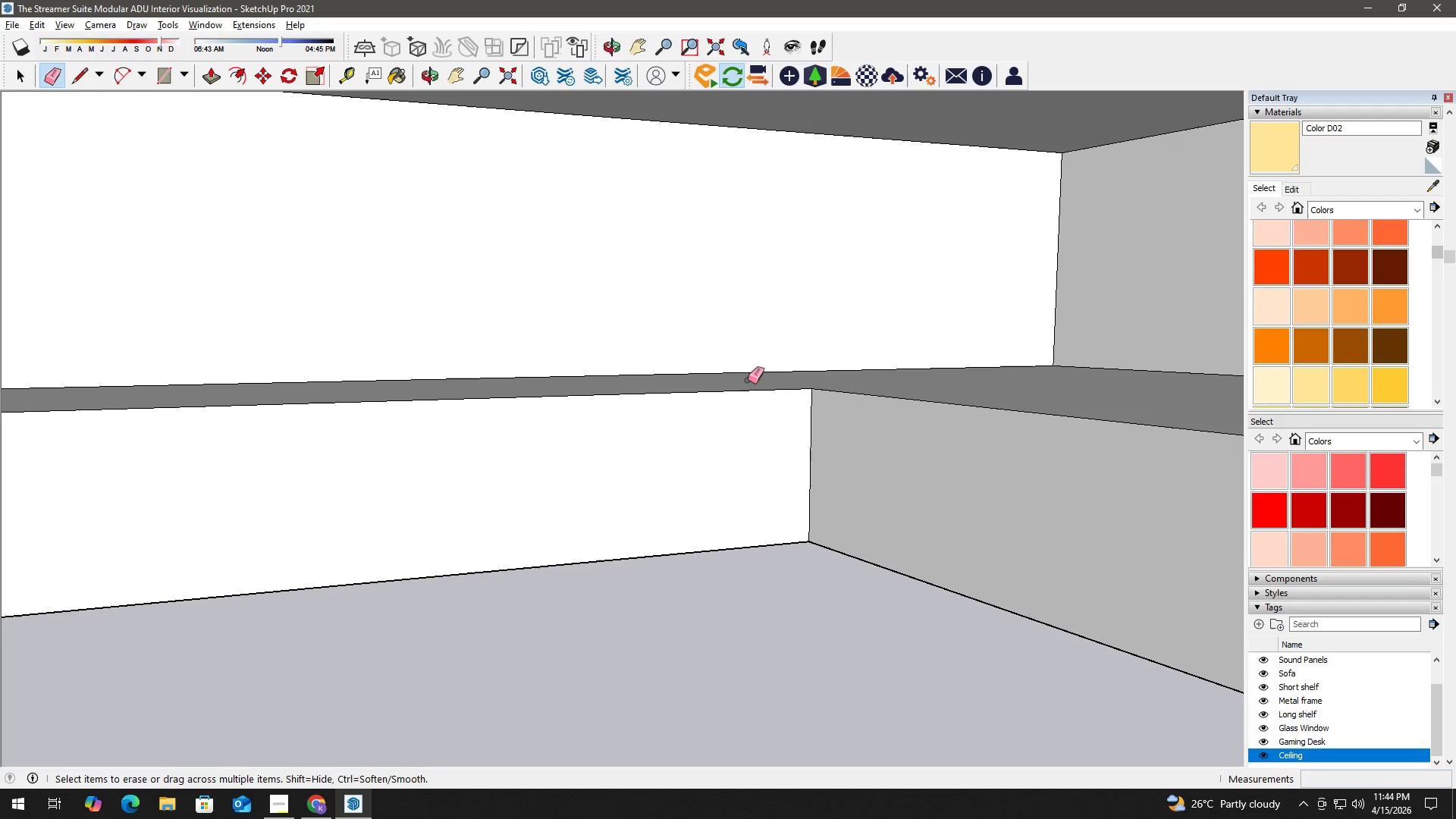 
hold_key(key=Space, duration=7.89)
 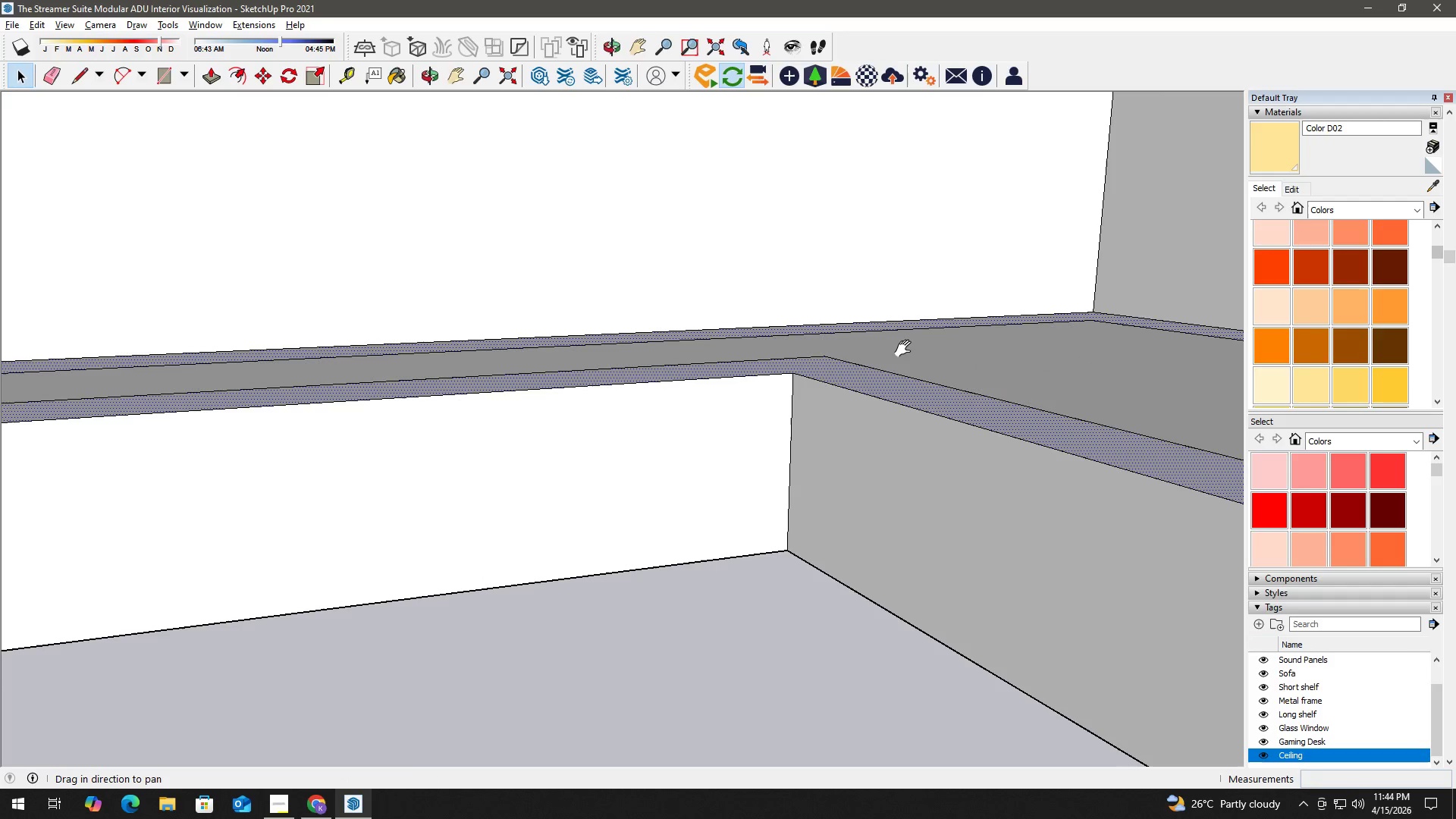 
scroll: coordinate [744, 379], scroll_direction: up, amount: 5.0
 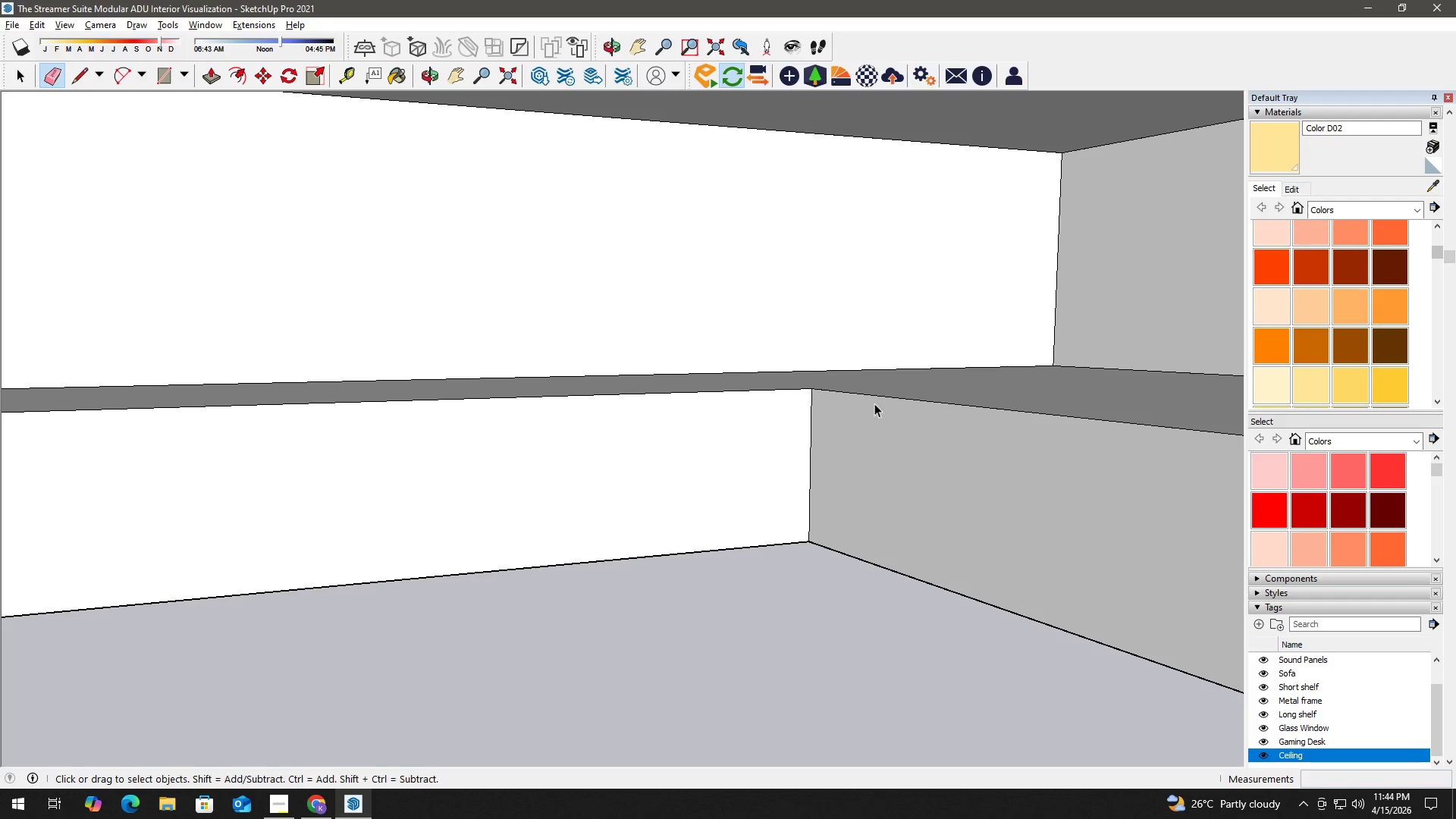 
double_click([896, 395])
 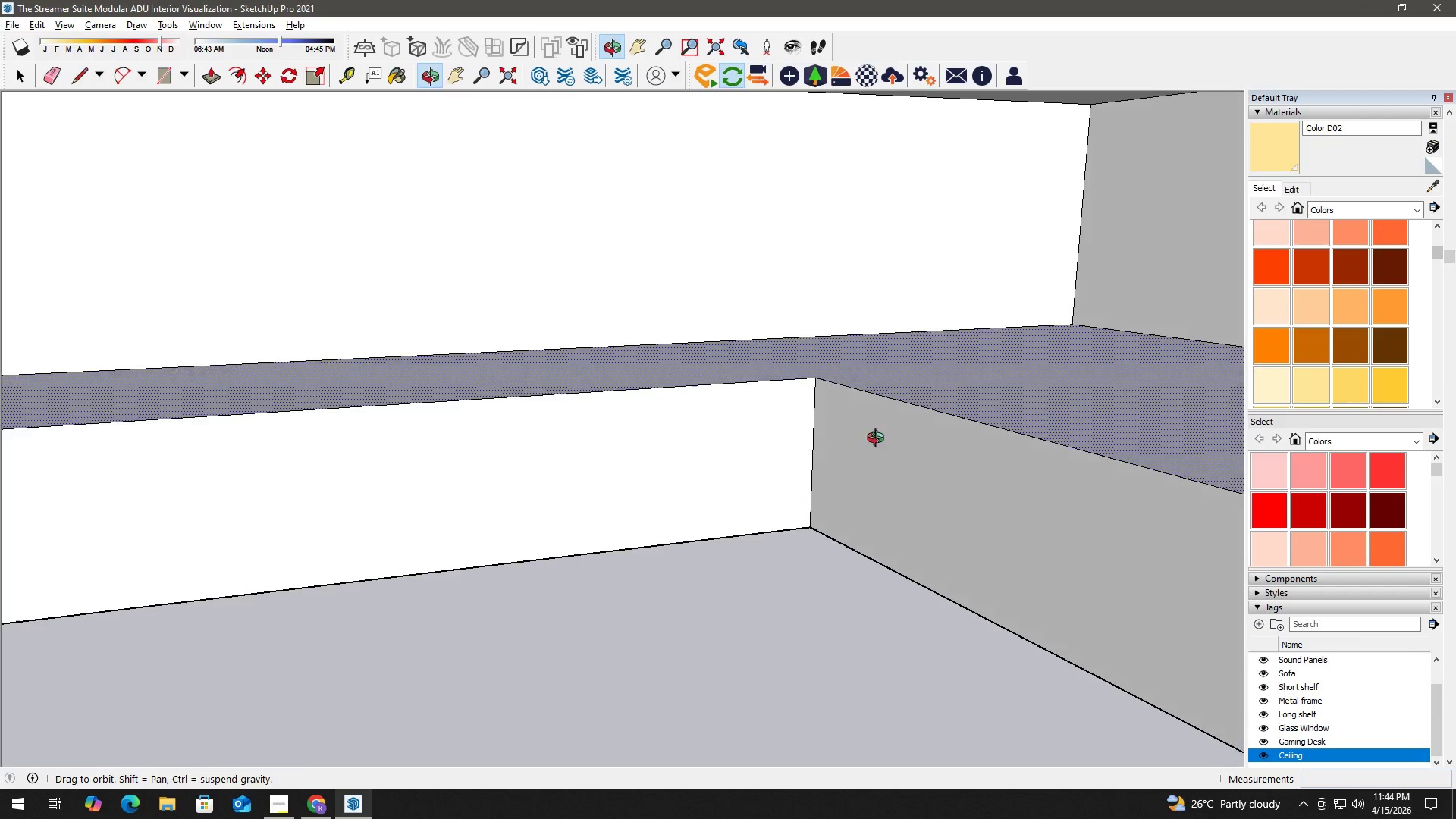 
key(F)
 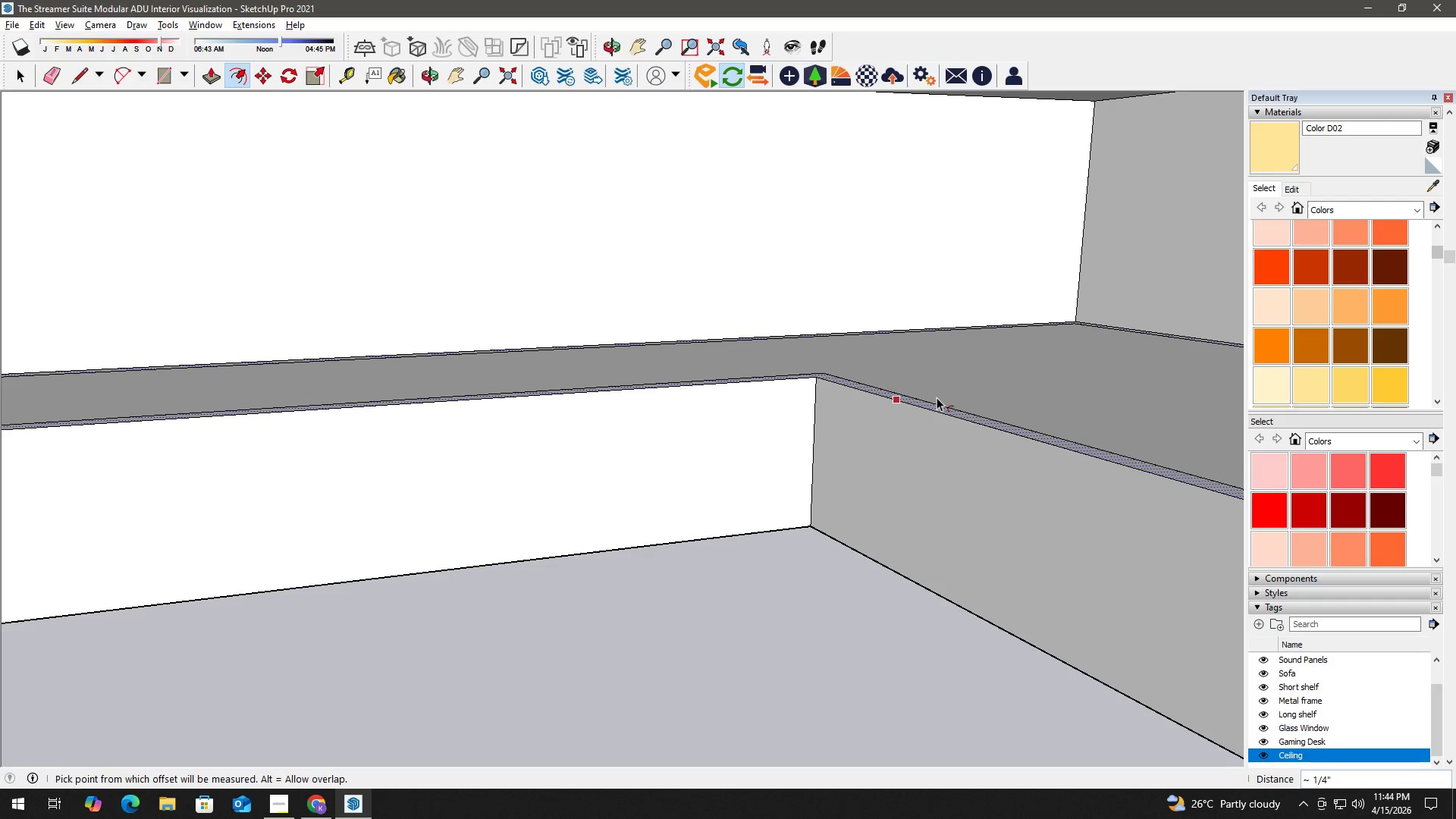 
scroll: coordinate [934, 398], scroll_direction: up, amount: 2.0
 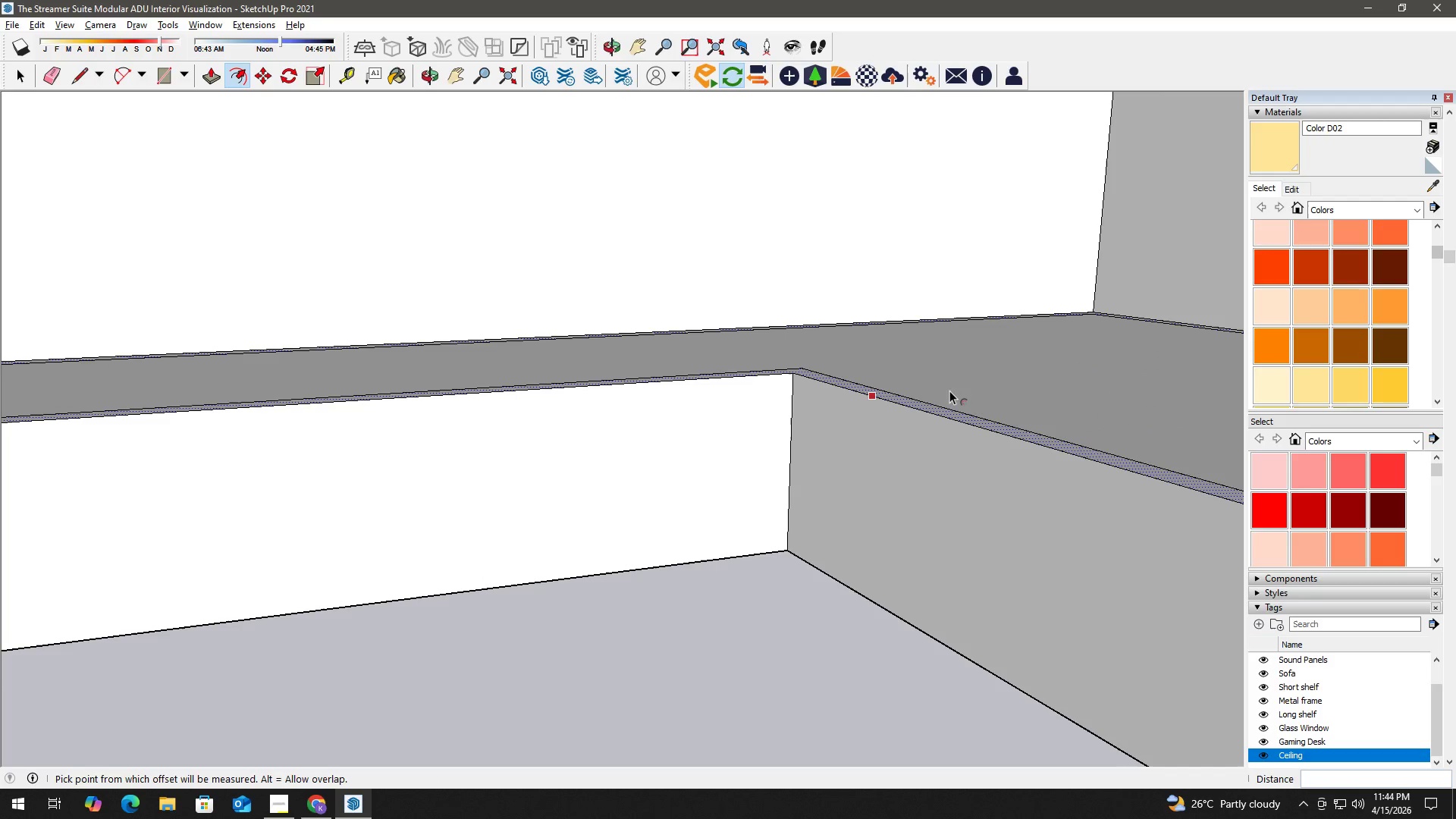 
key(Control+Z)
 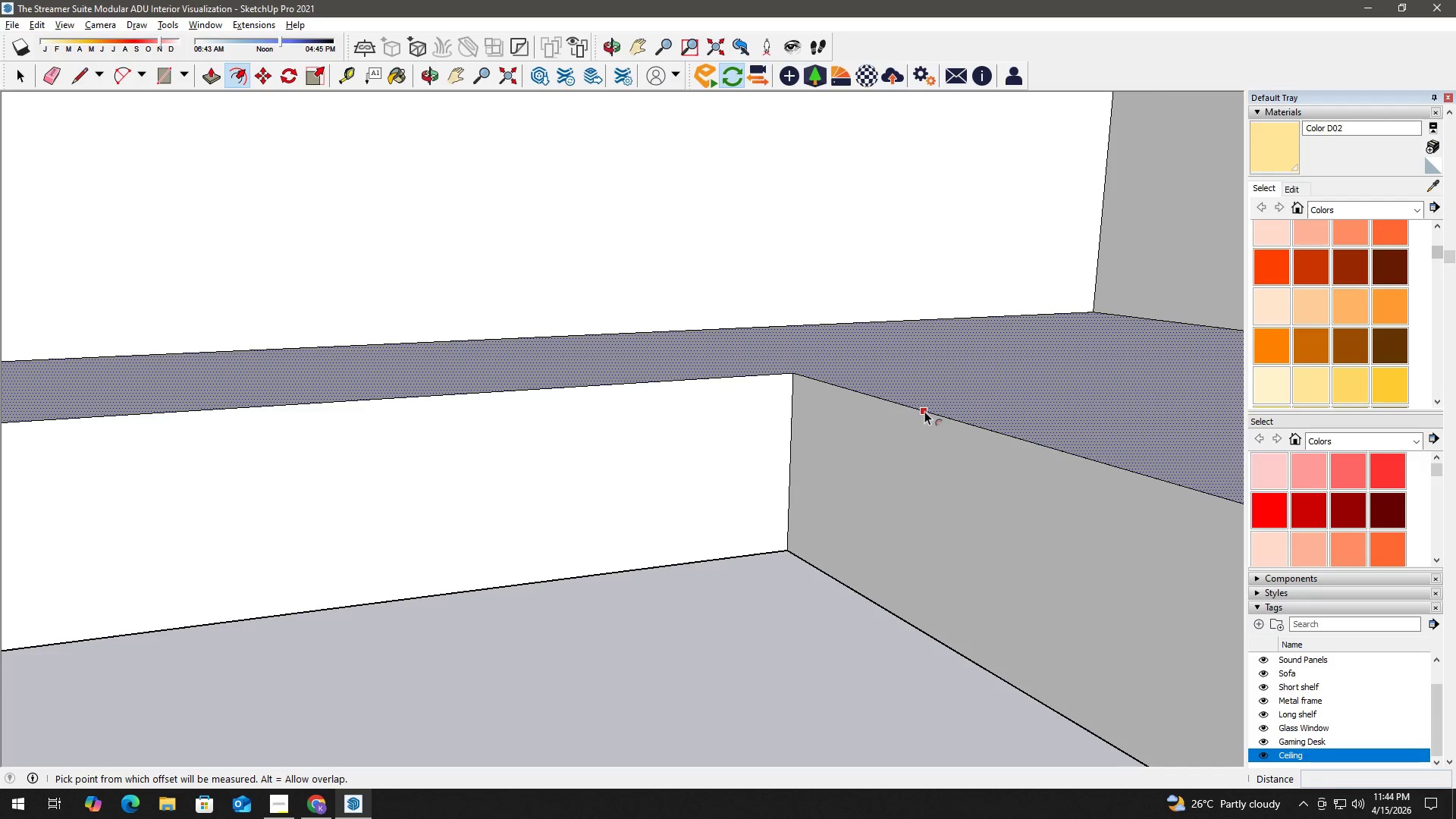 
left_click([924, 411])
 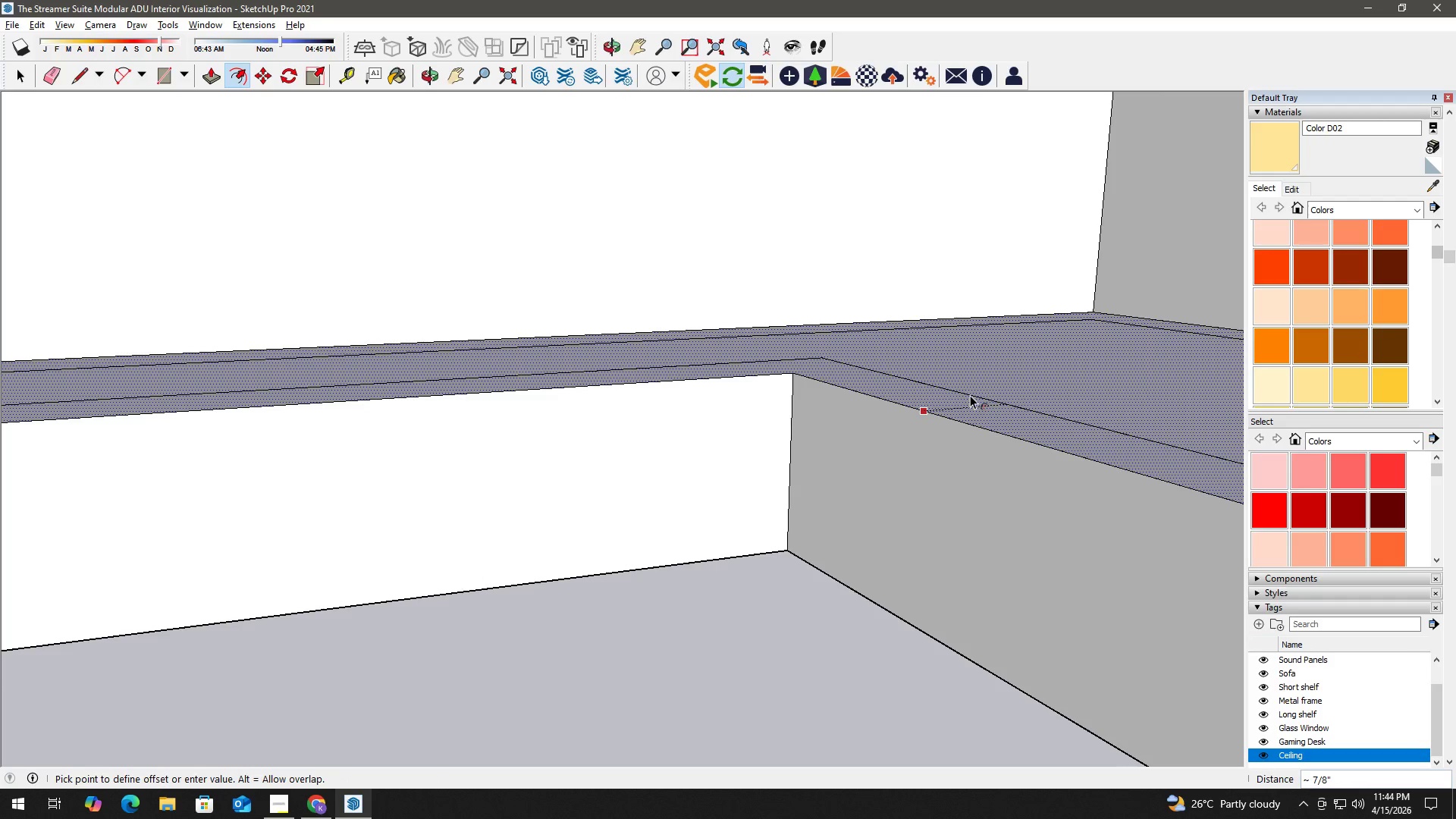 
key(Numpad1)
 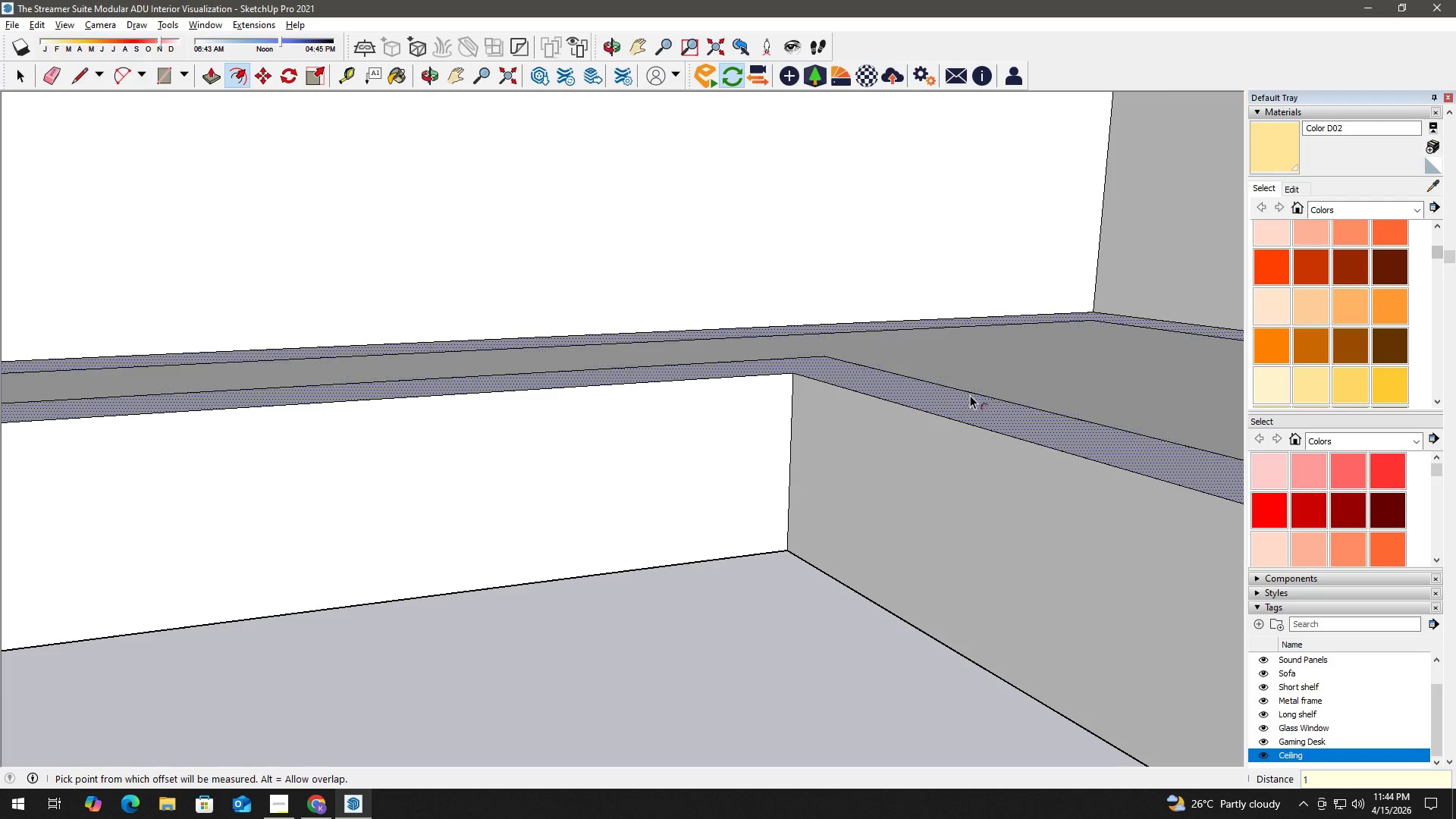 
key(NumpadEnter)
 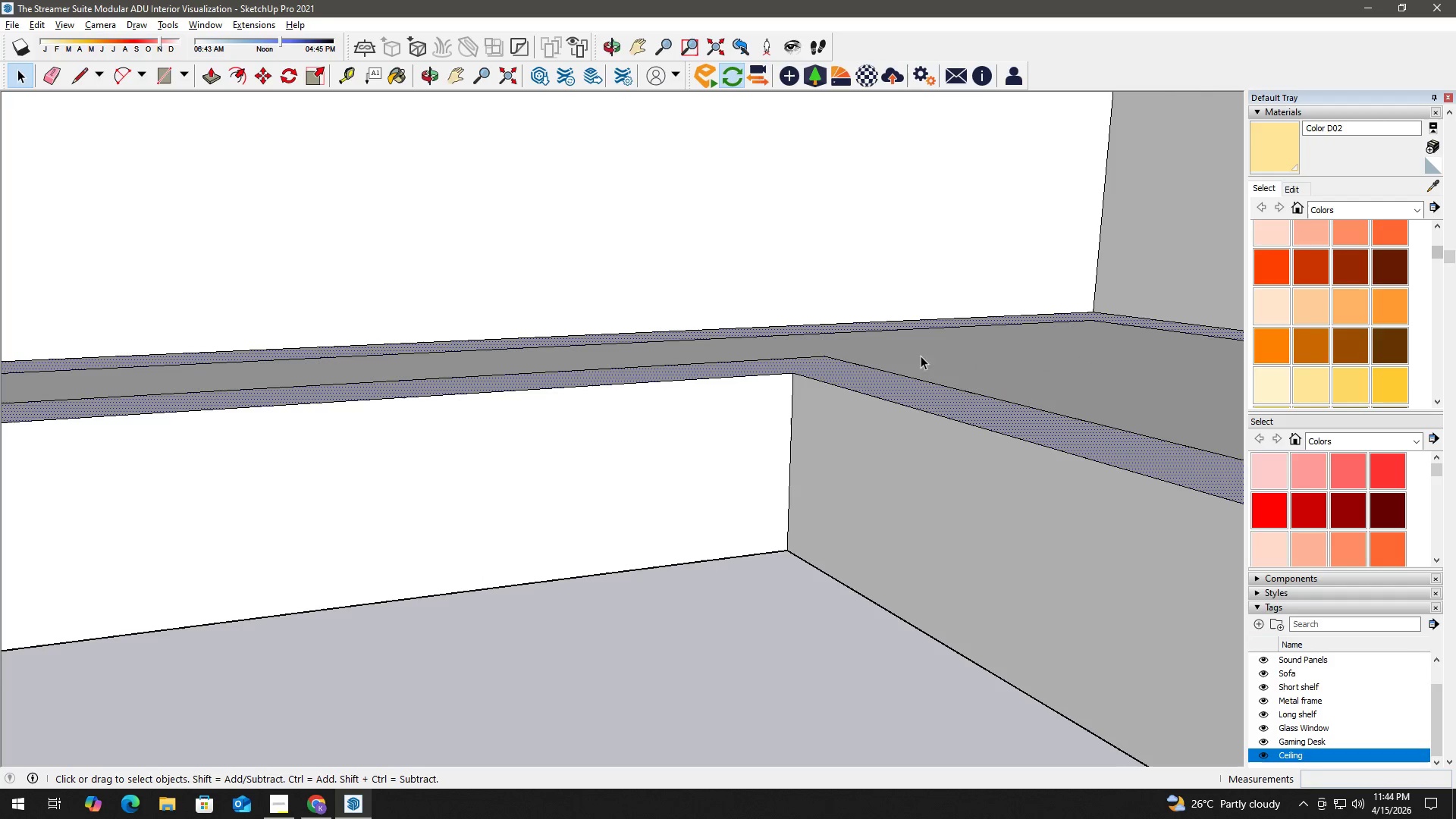 
type(he h)
 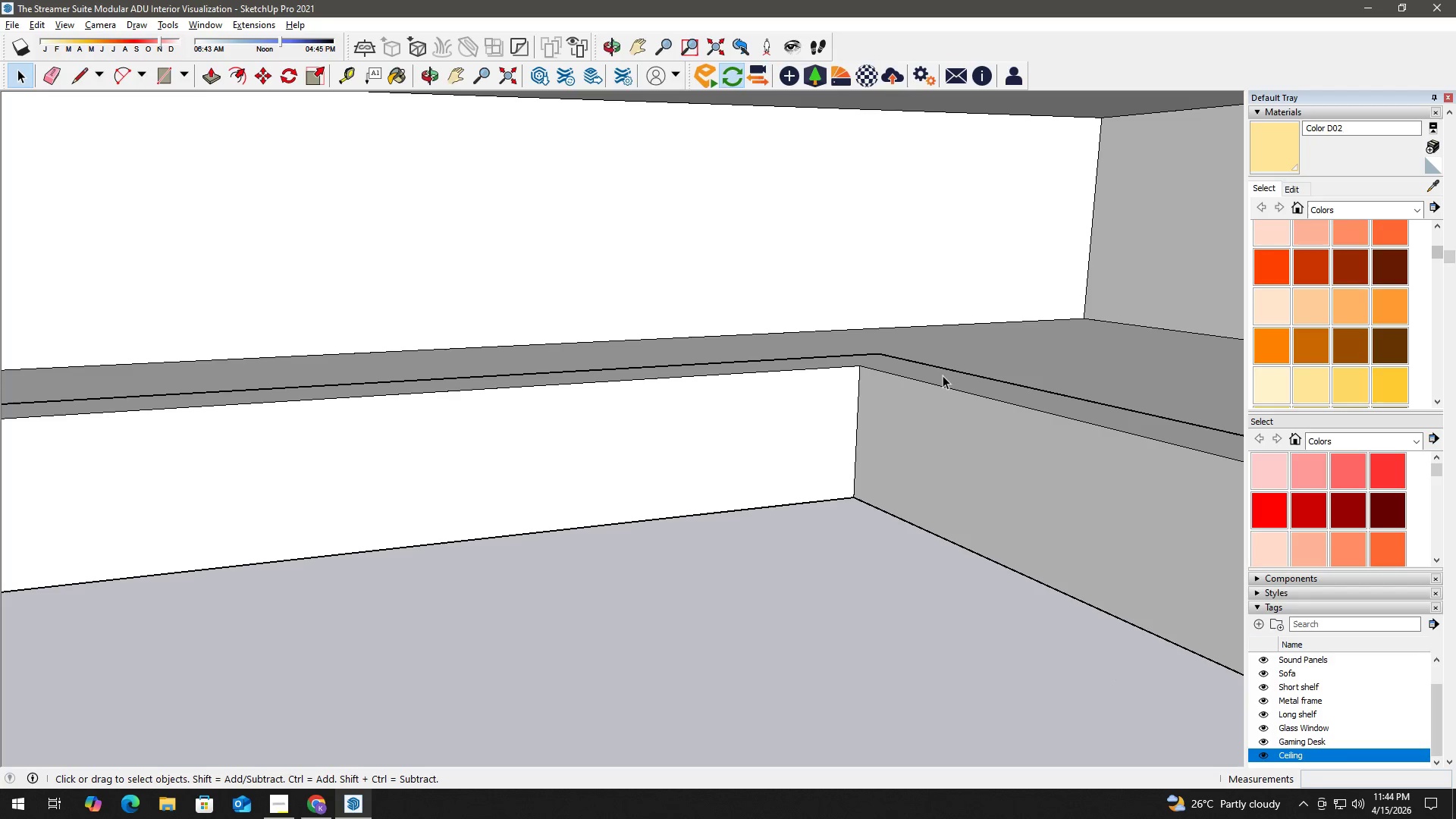 
left_click_drag(start_coordinate=[1119, 336], to_coordinate=[1133, 332])
 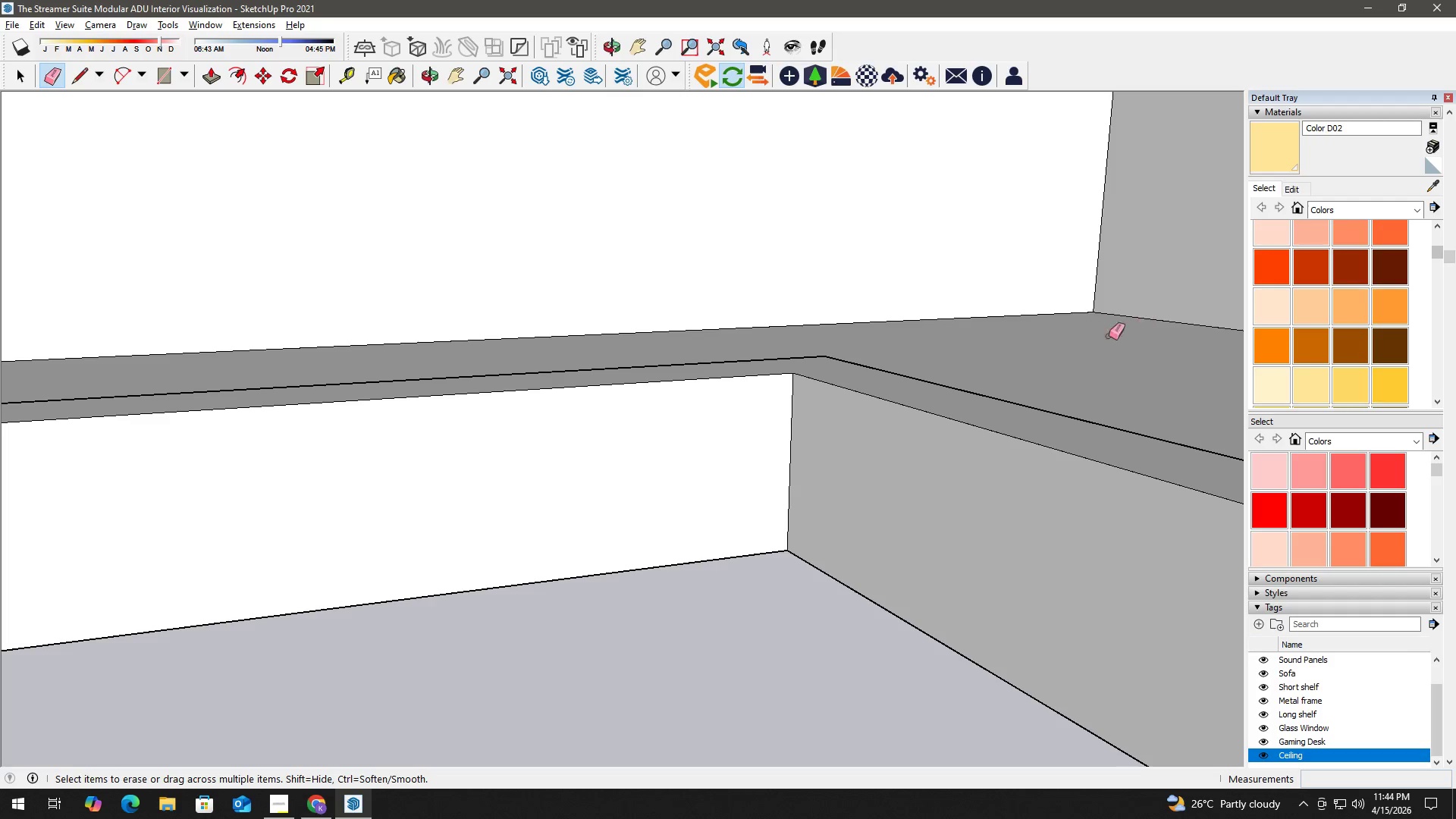 
left_click([946, 372])
 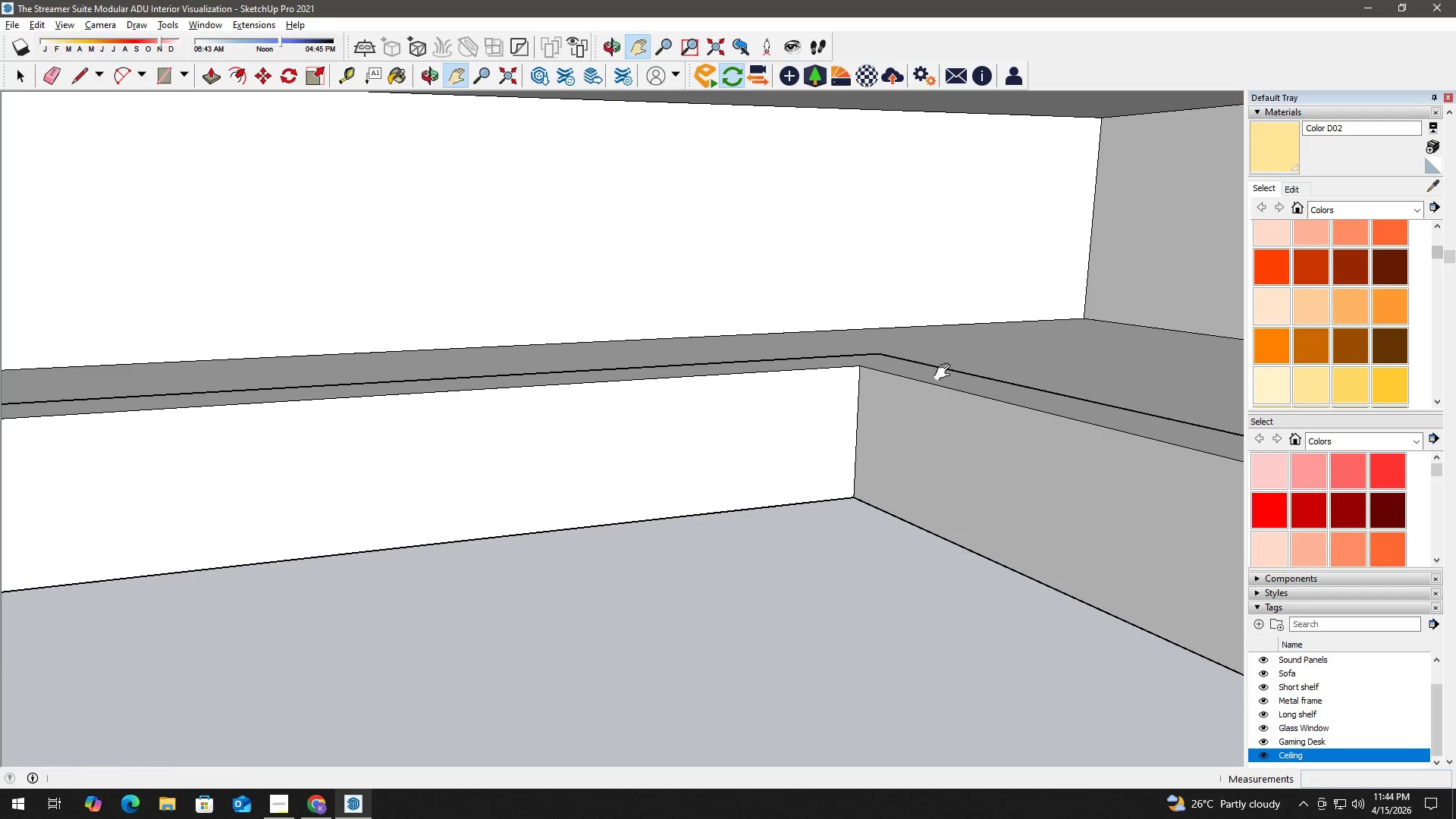 
scroll: coordinate [1034, 347], scroll_direction: down, amount: 3.0
 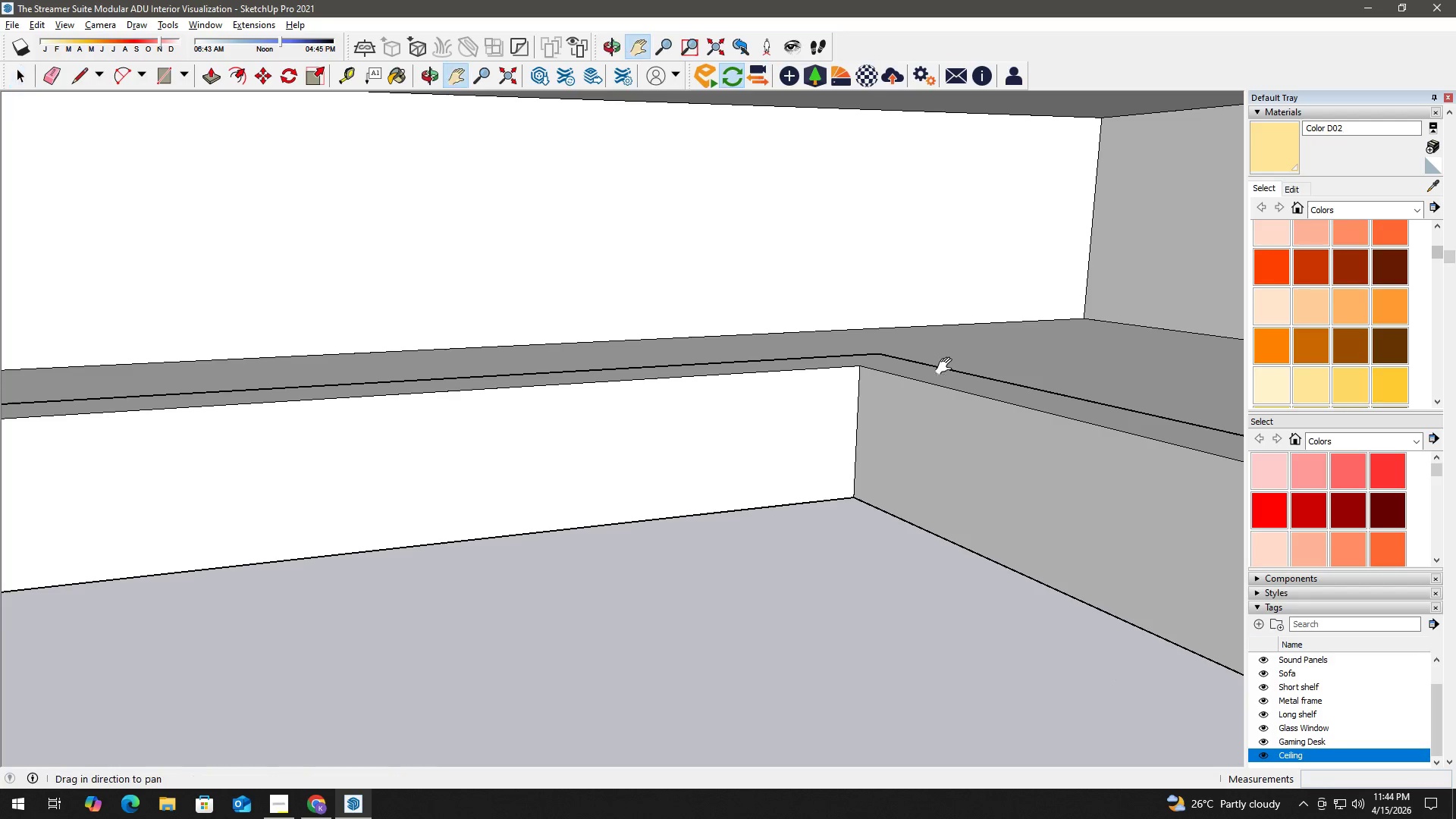 
key(Space)
 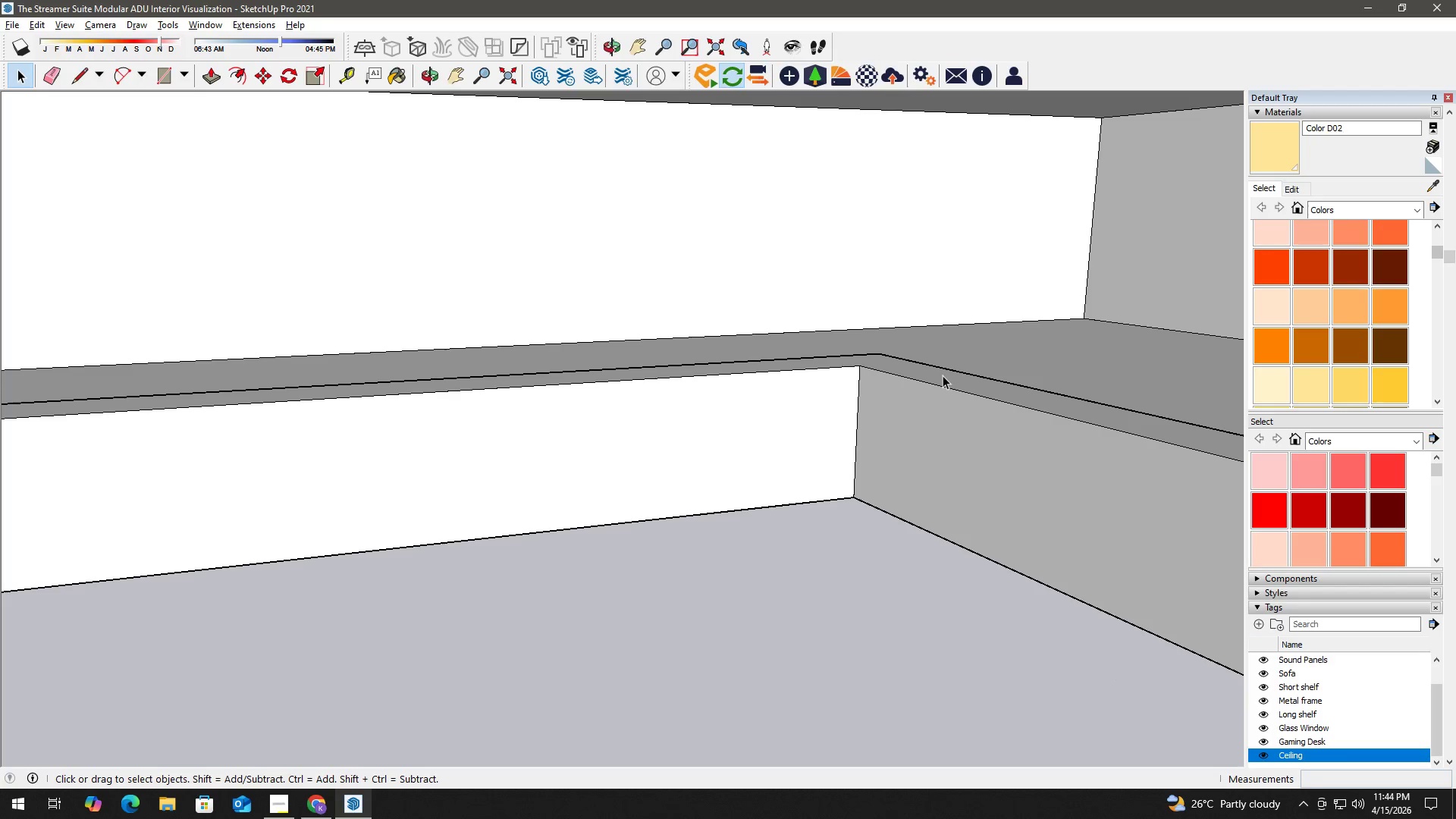 
double_click([943, 375])
 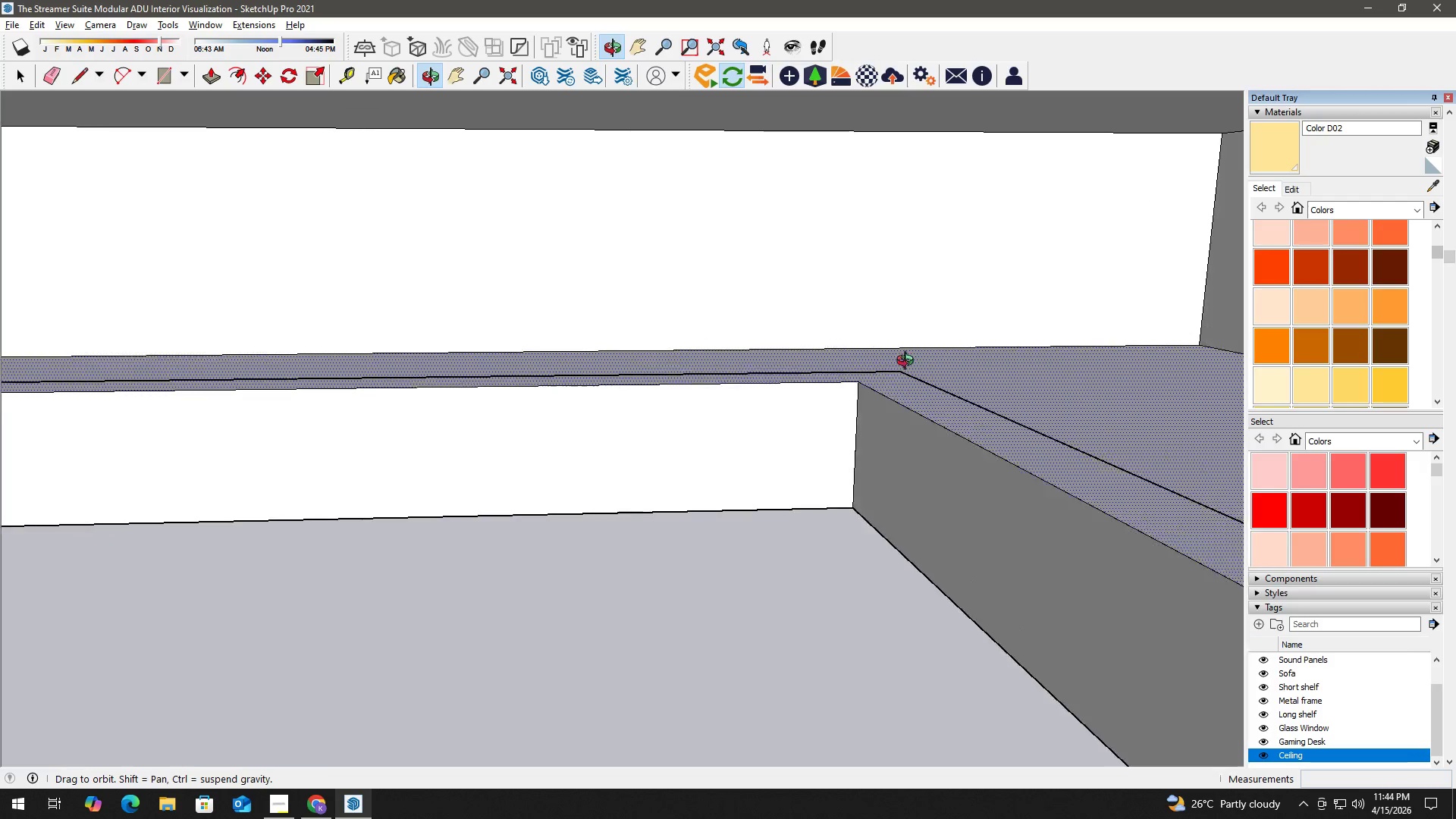 
type(hhh)
 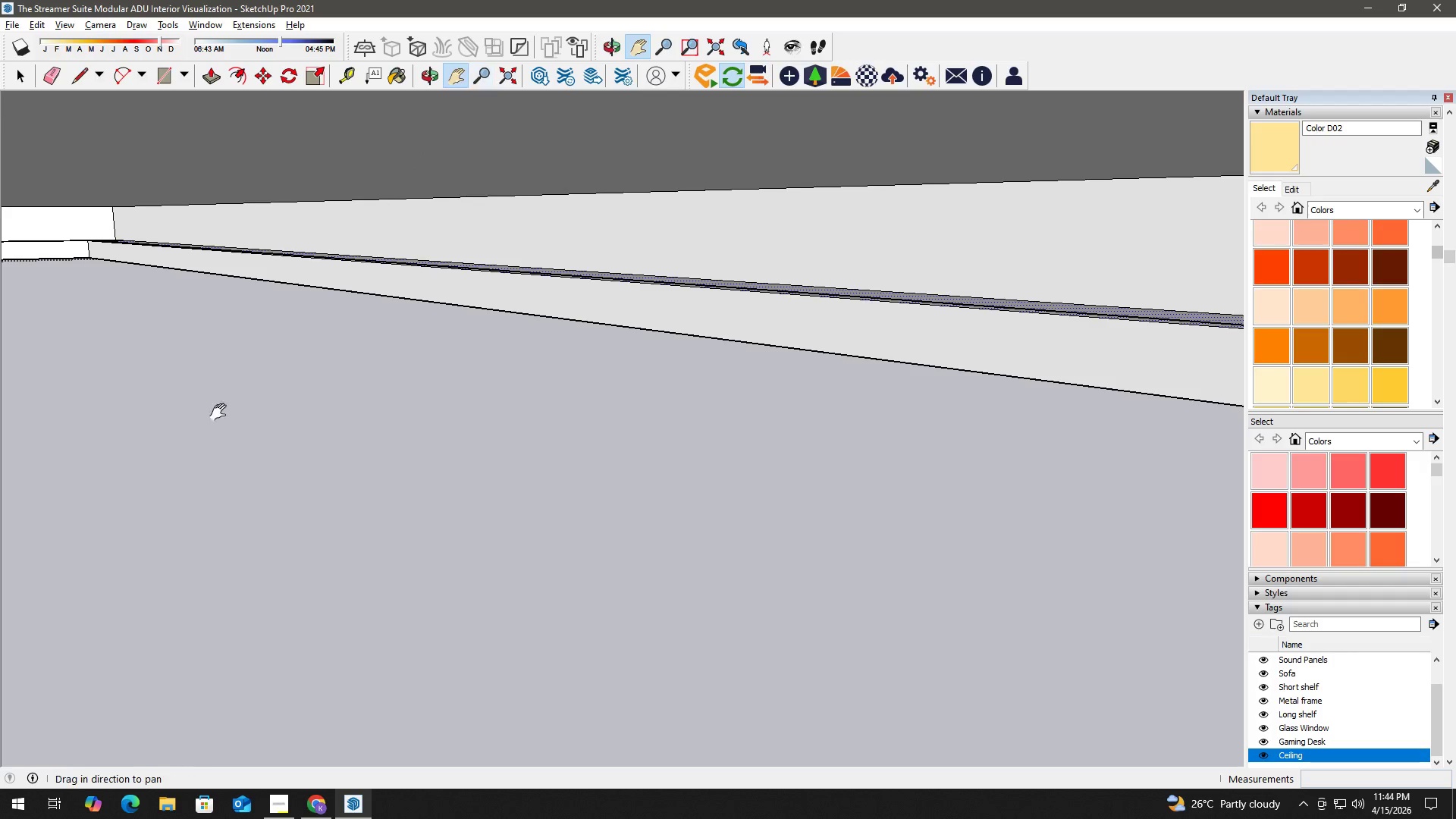 
left_click_drag(start_coordinate=[704, 381], to_coordinate=[1181, 366])
 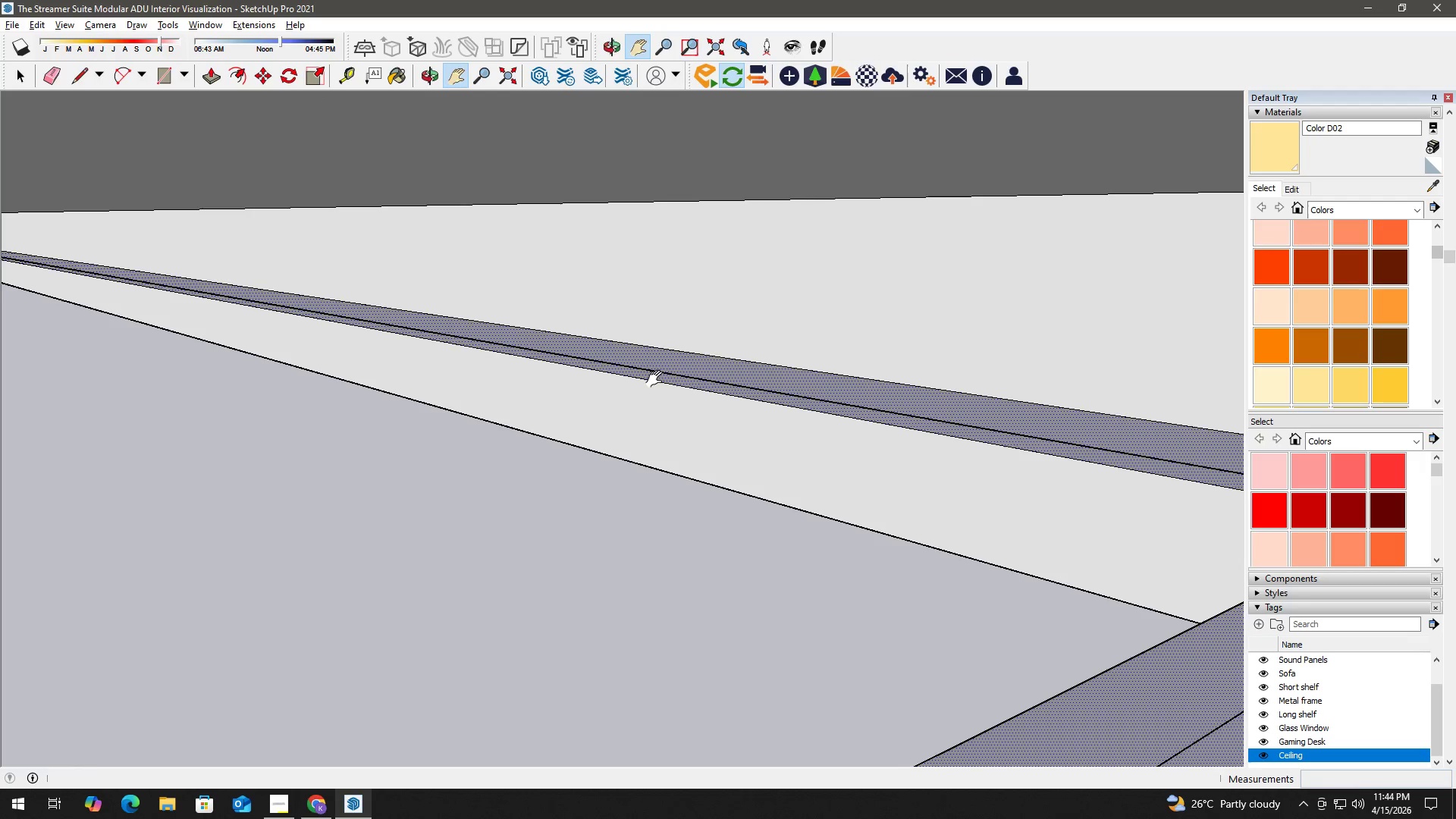 
left_click_drag(start_coordinate=[455, 339], to_coordinate=[1025, 397])
 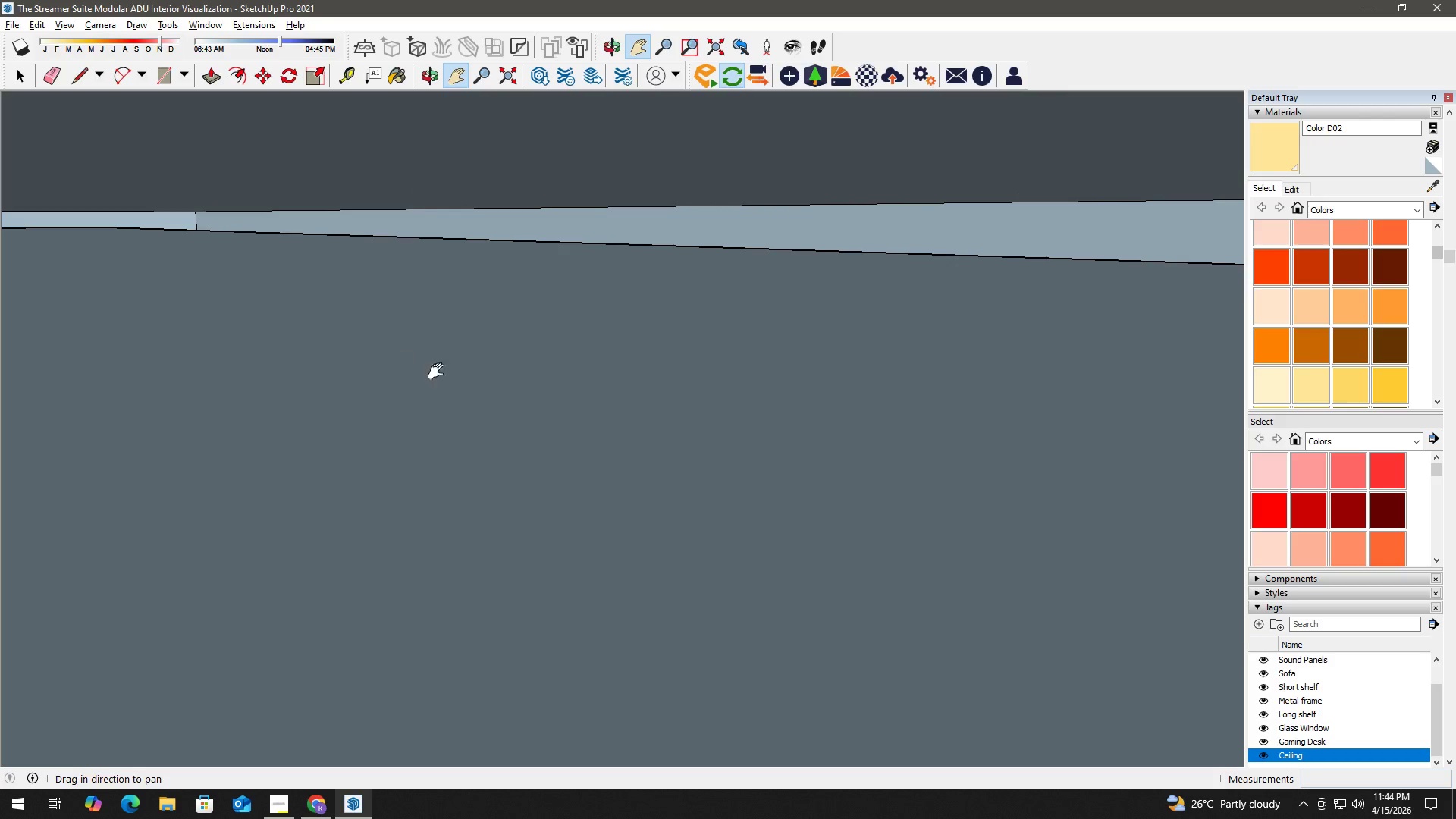 
left_click_drag(start_coordinate=[347, 363], to_coordinate=[439, 389])
 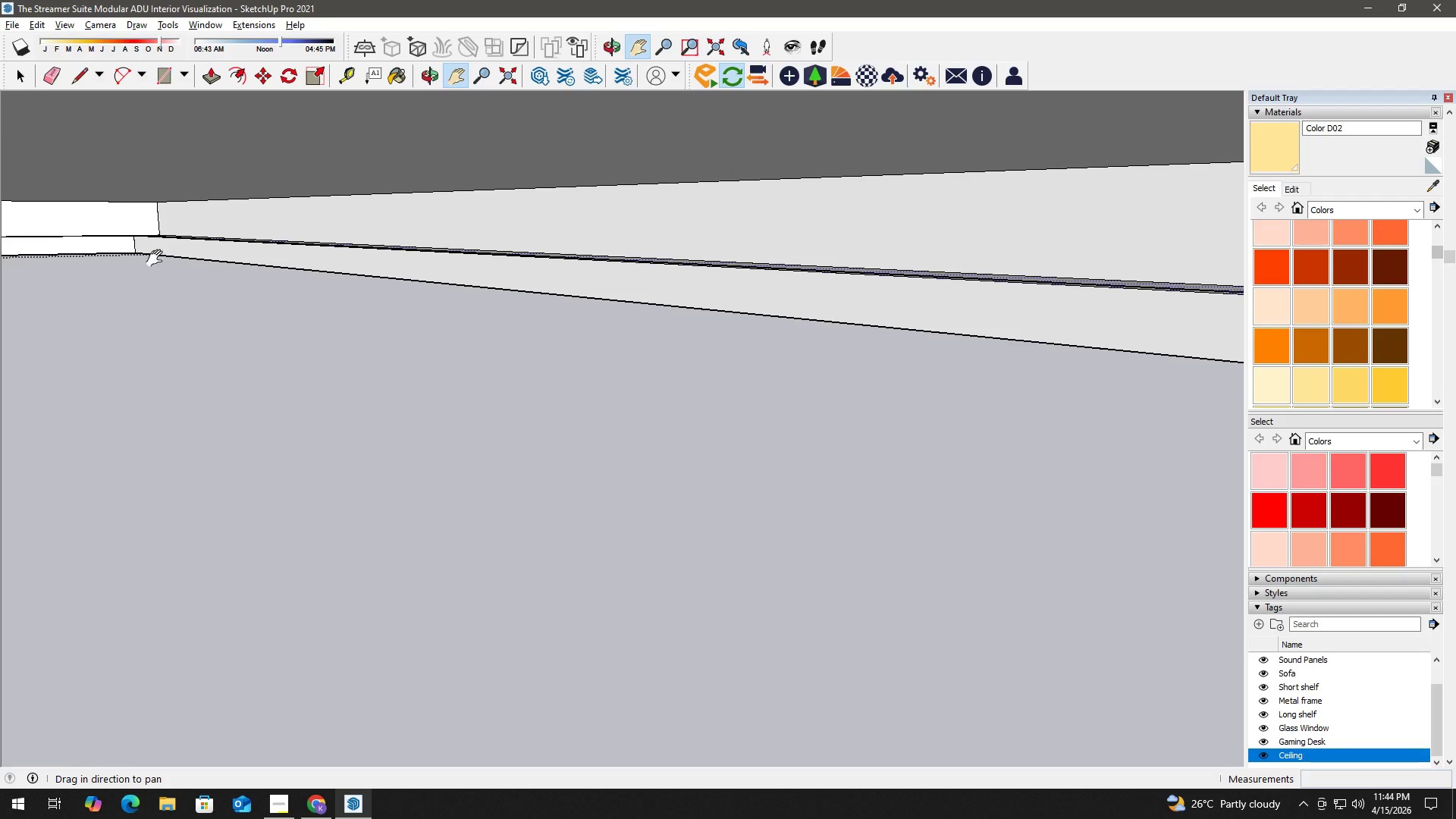 
scroll: coordinate [129, 242], scroll_direction: up, amount: 7.0
 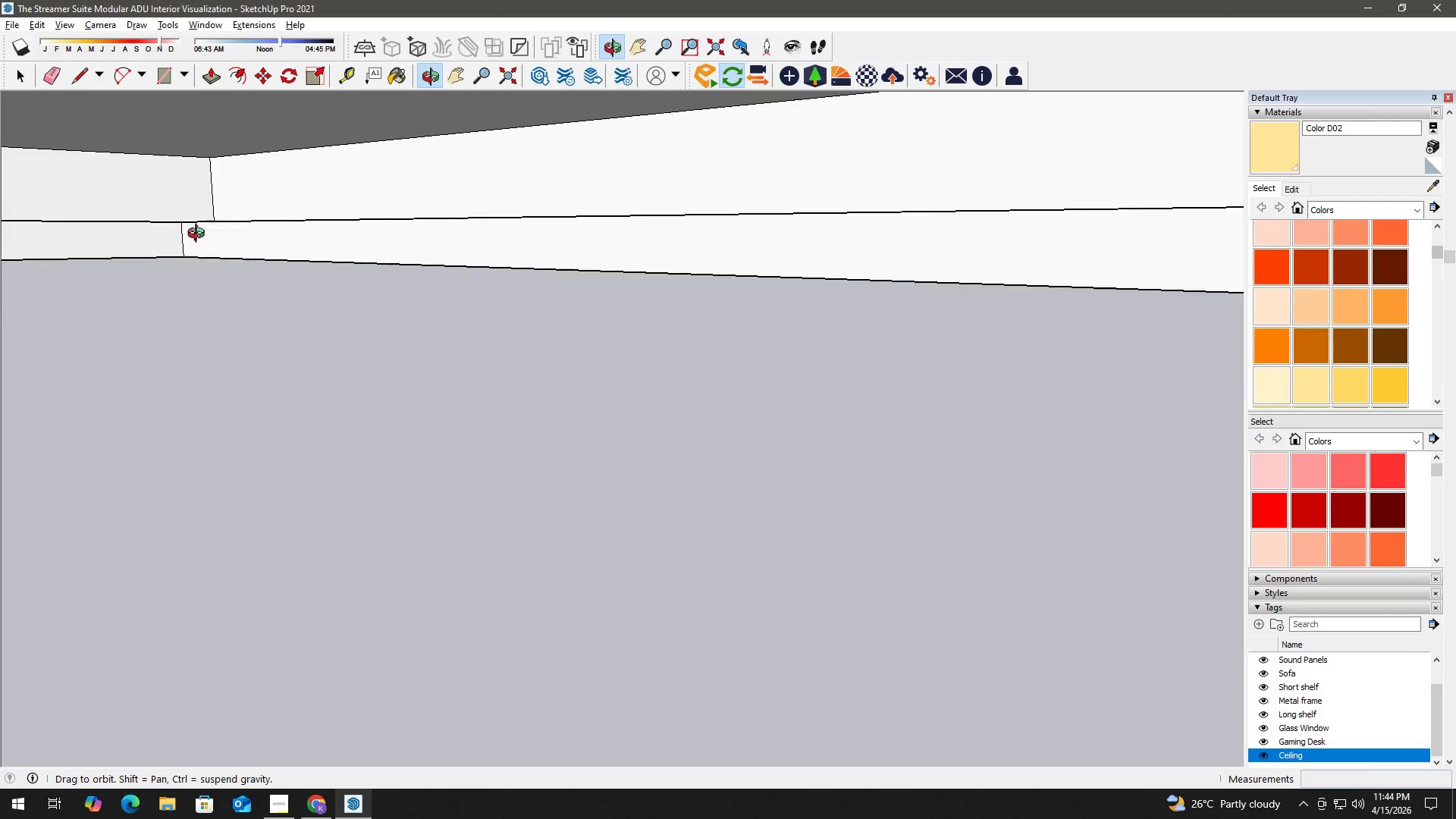 
key(H)
 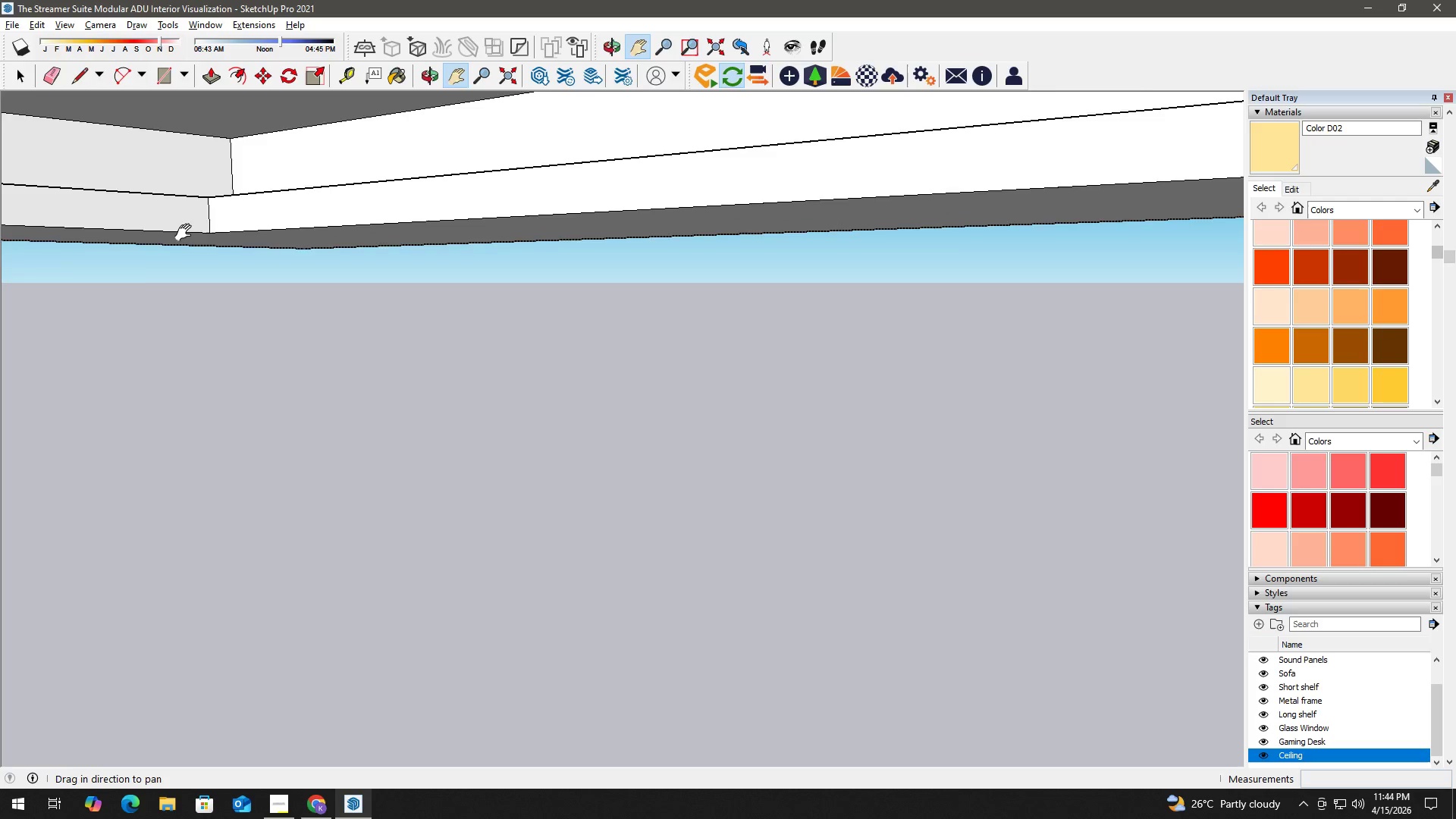 
scroll: coordinate [310, 265], scroll_direction: up, amount: 7.0
 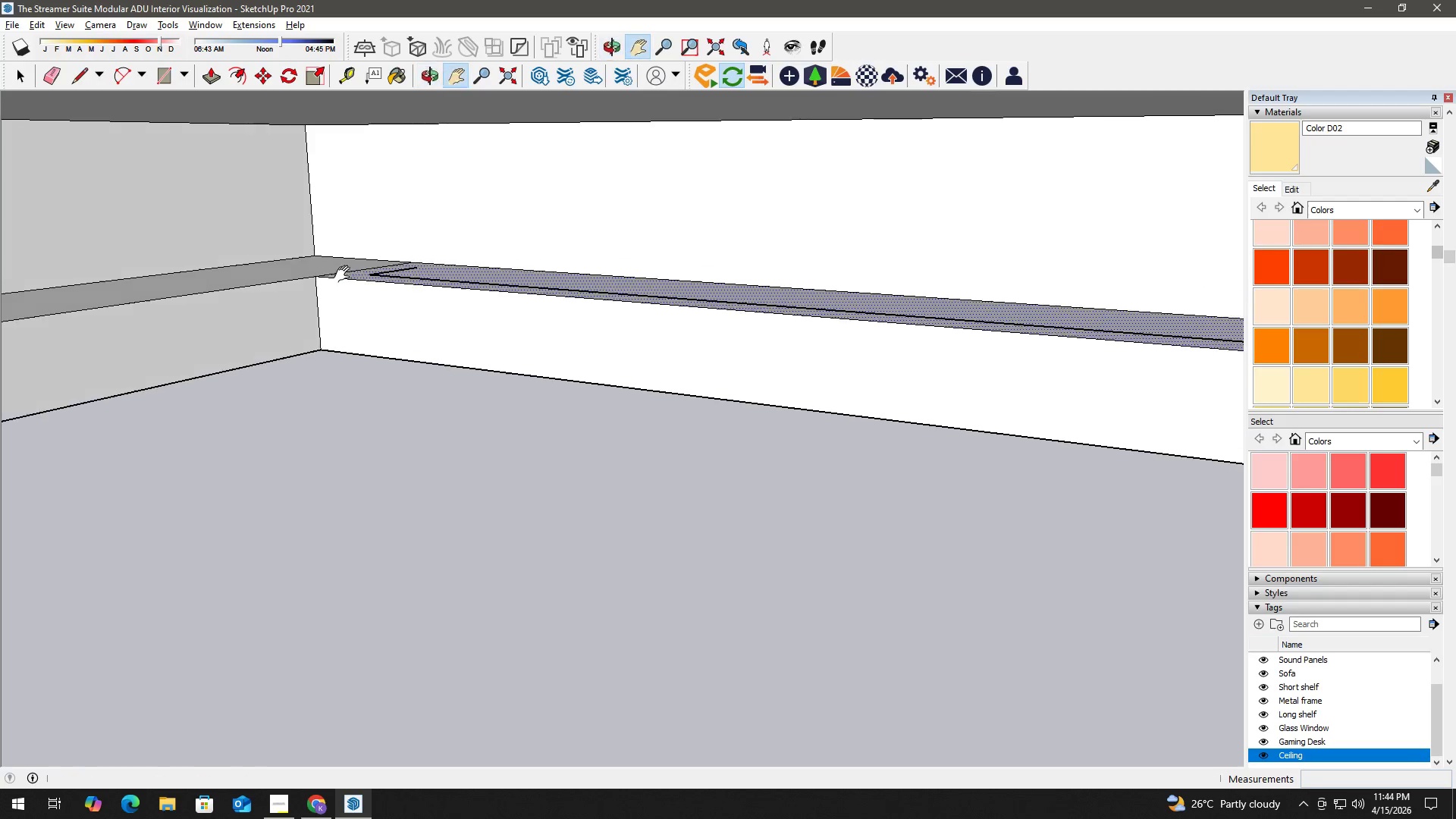 
key(Control+Z)
 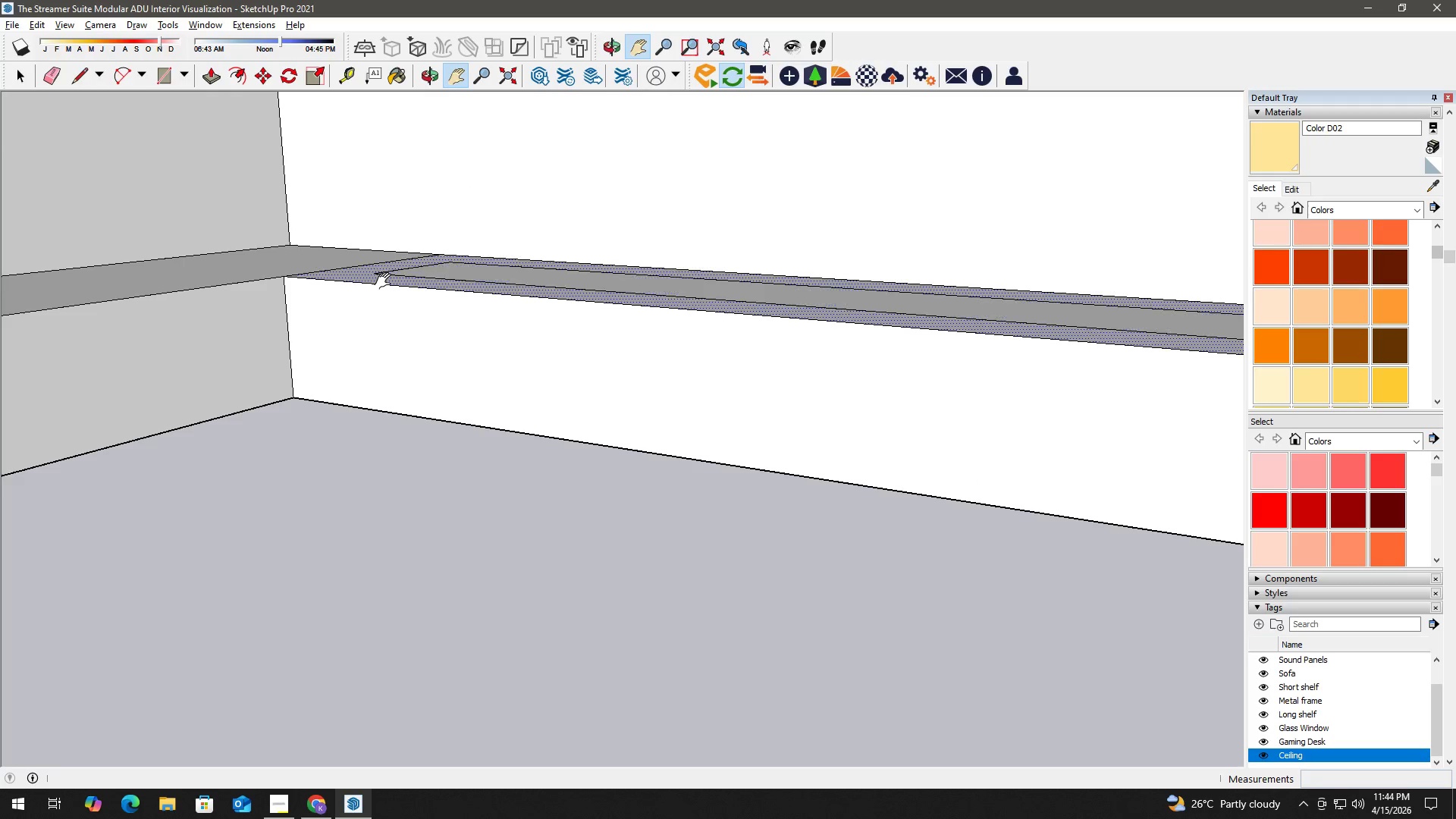 
scroll: coordinate [378, 284], scroll_direction: up, amount: 5.0
 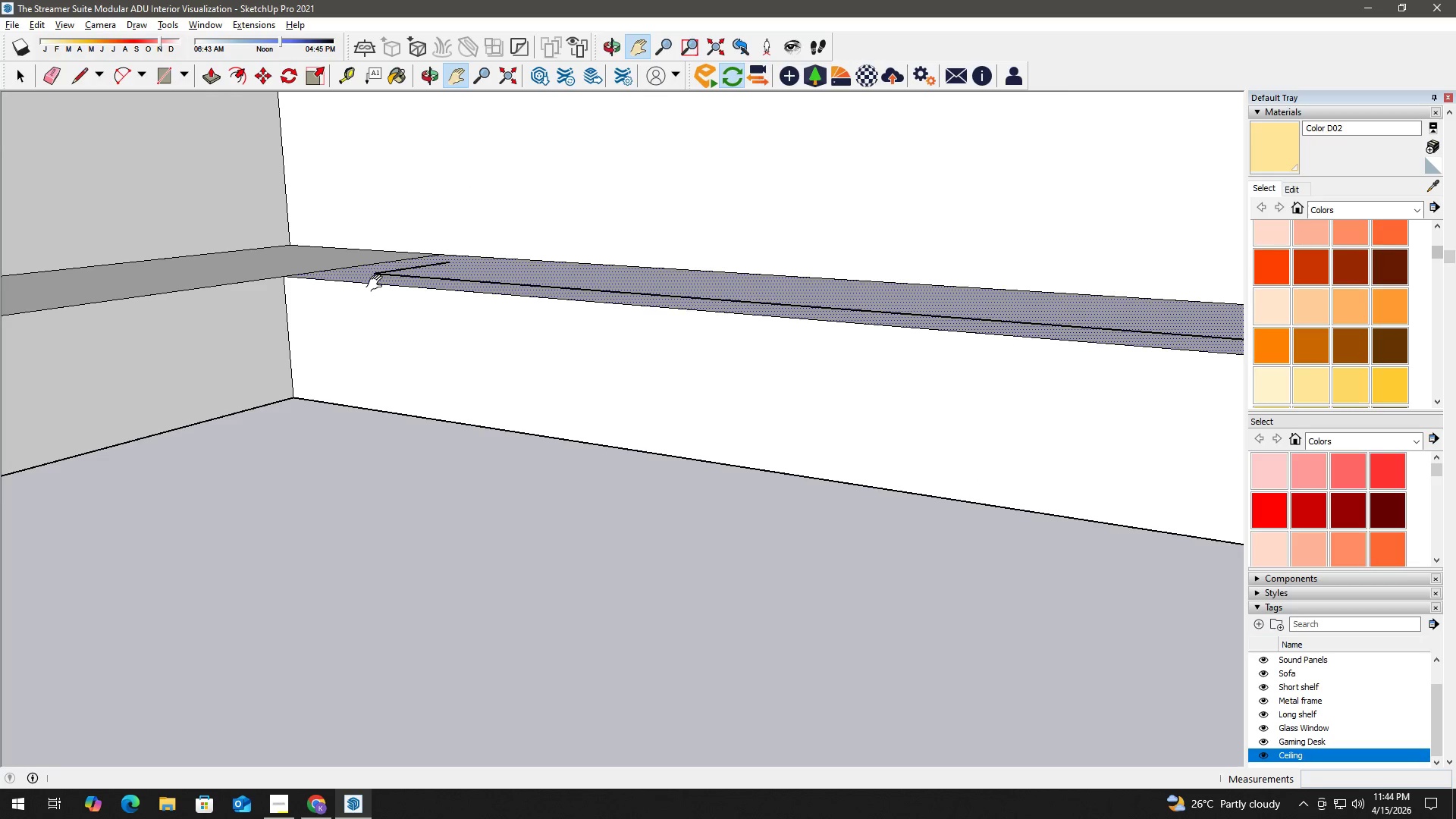 
key(Control+Z)
 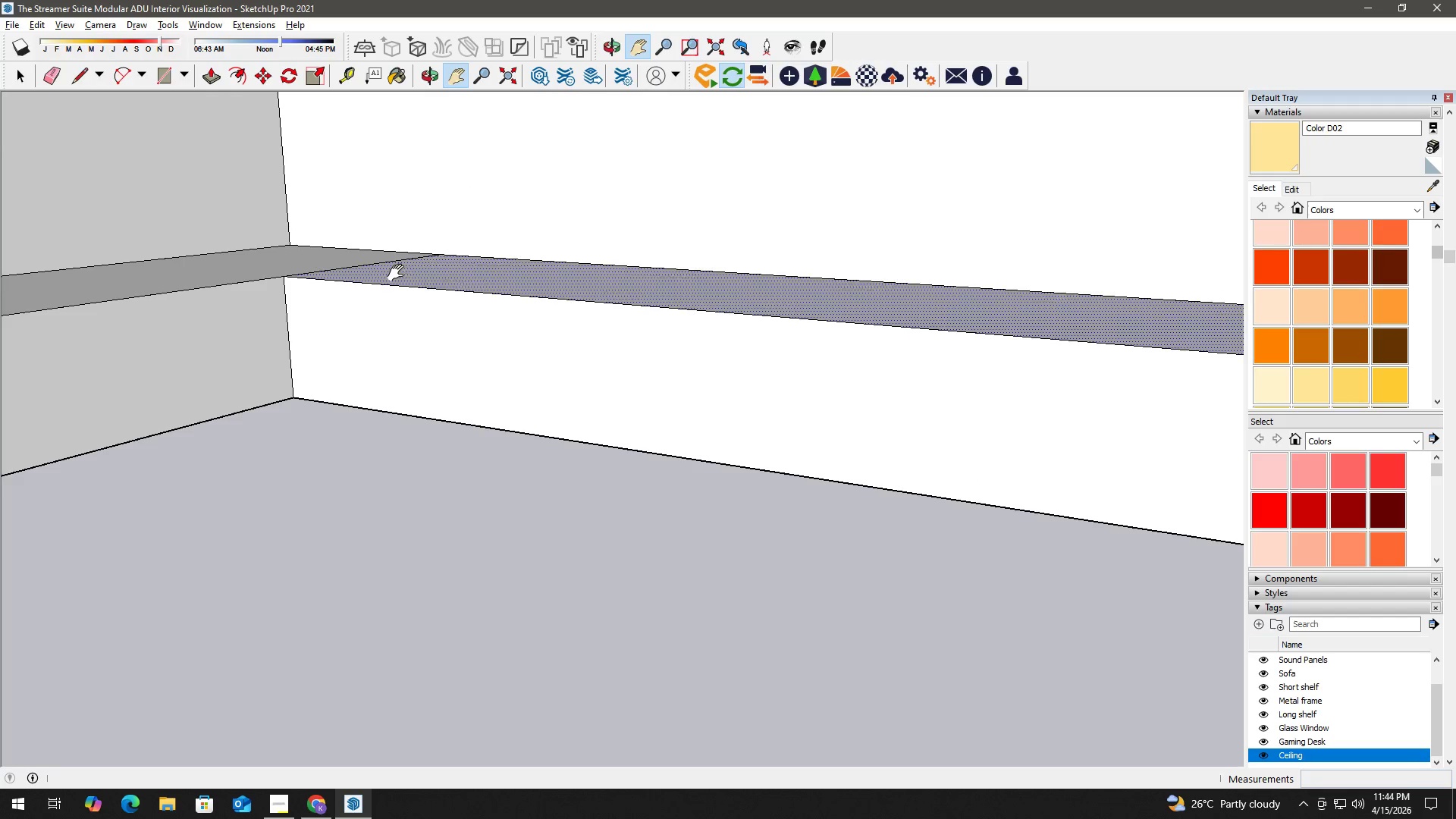 
key(Control+Z)
 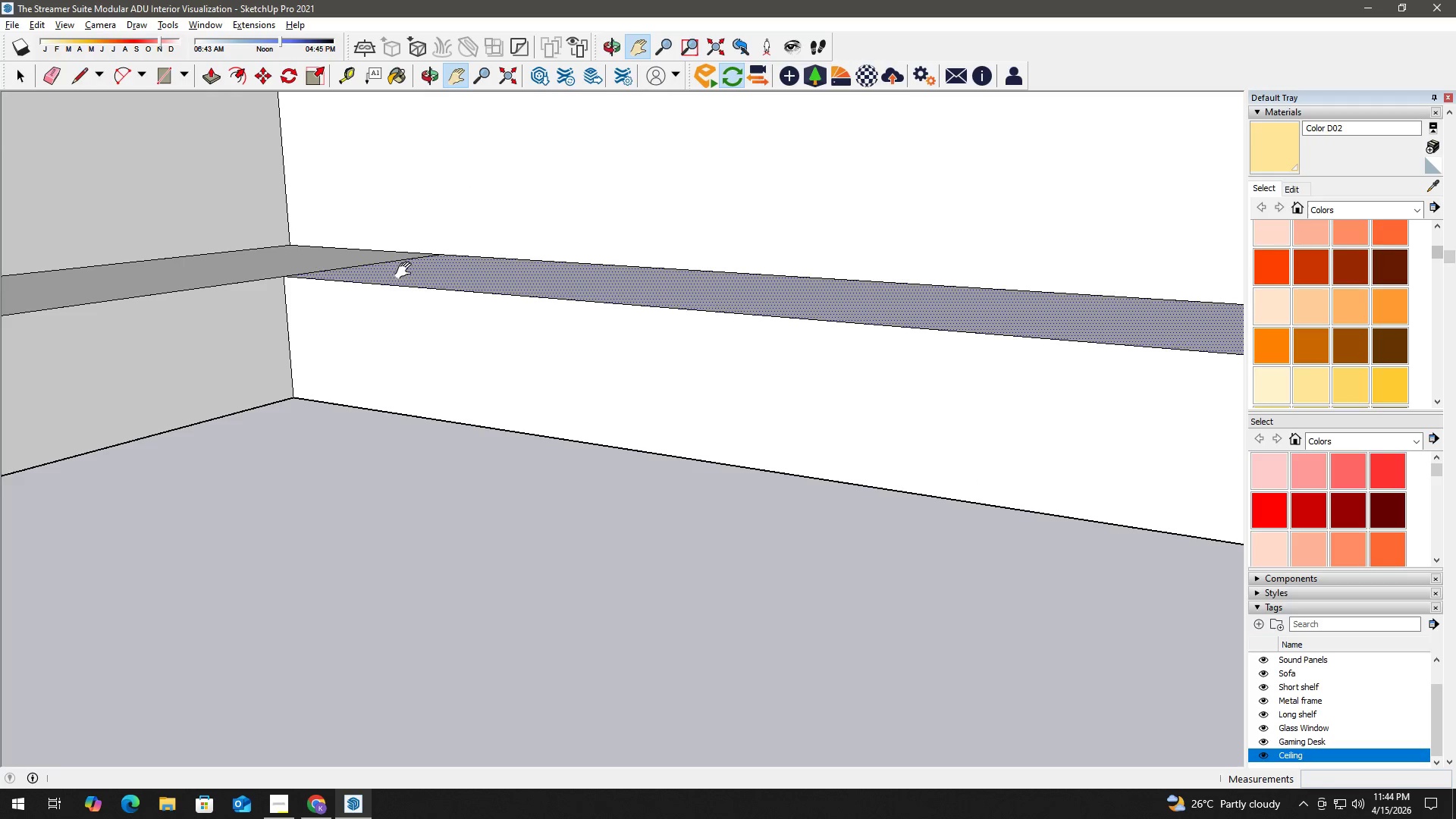 
key(Control+Z)
 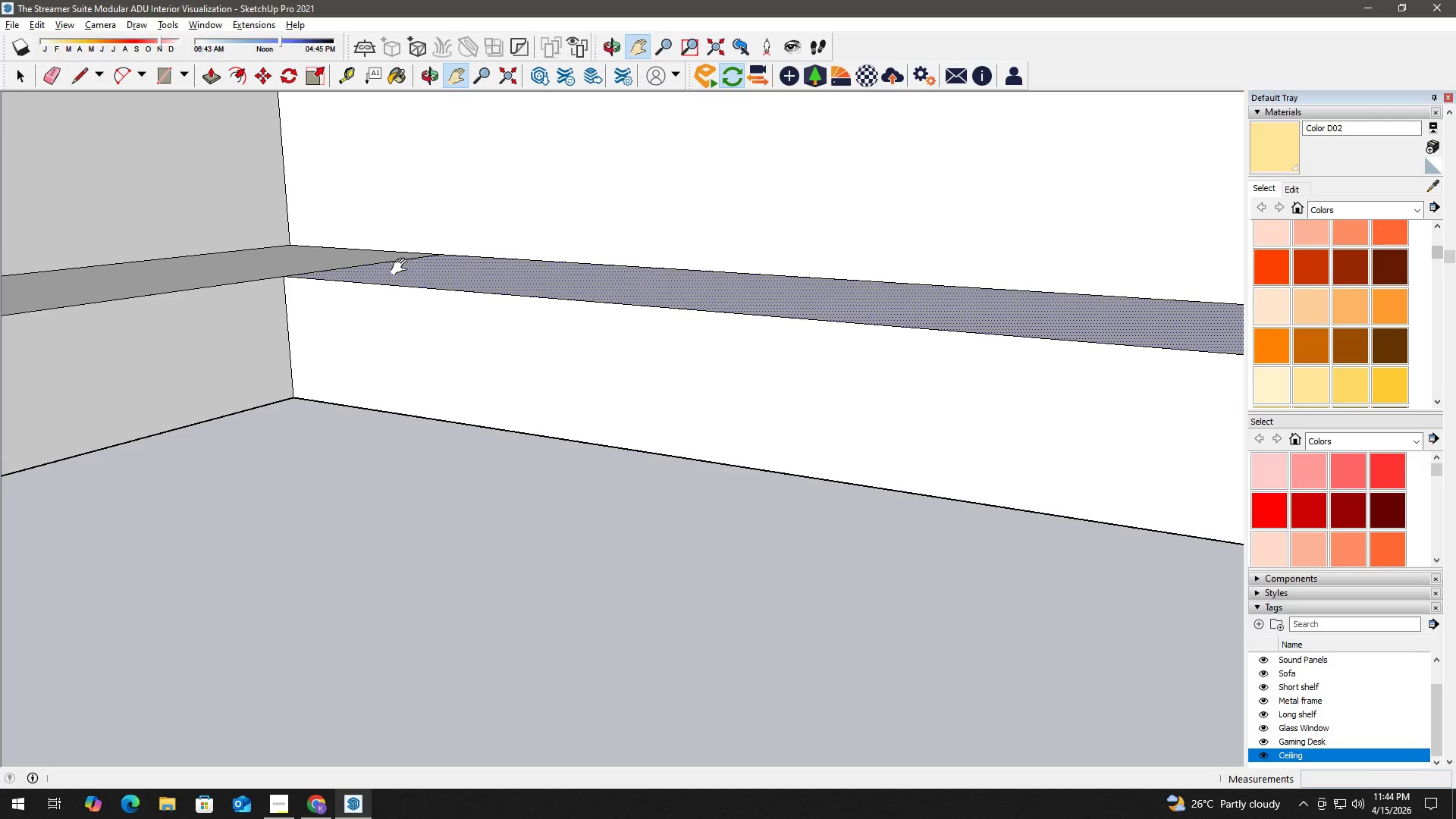 
key(Space)
 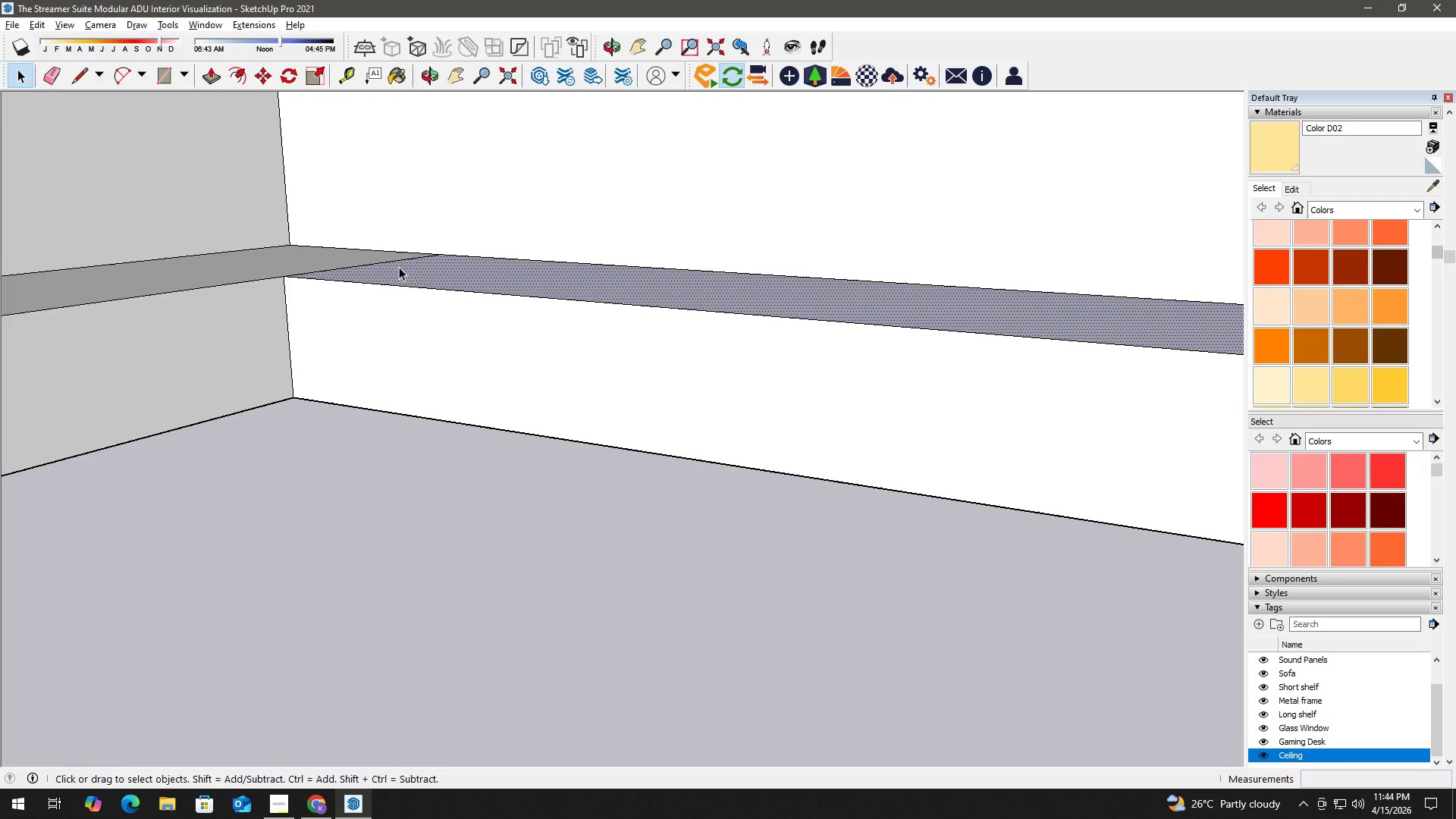 
key(E)
 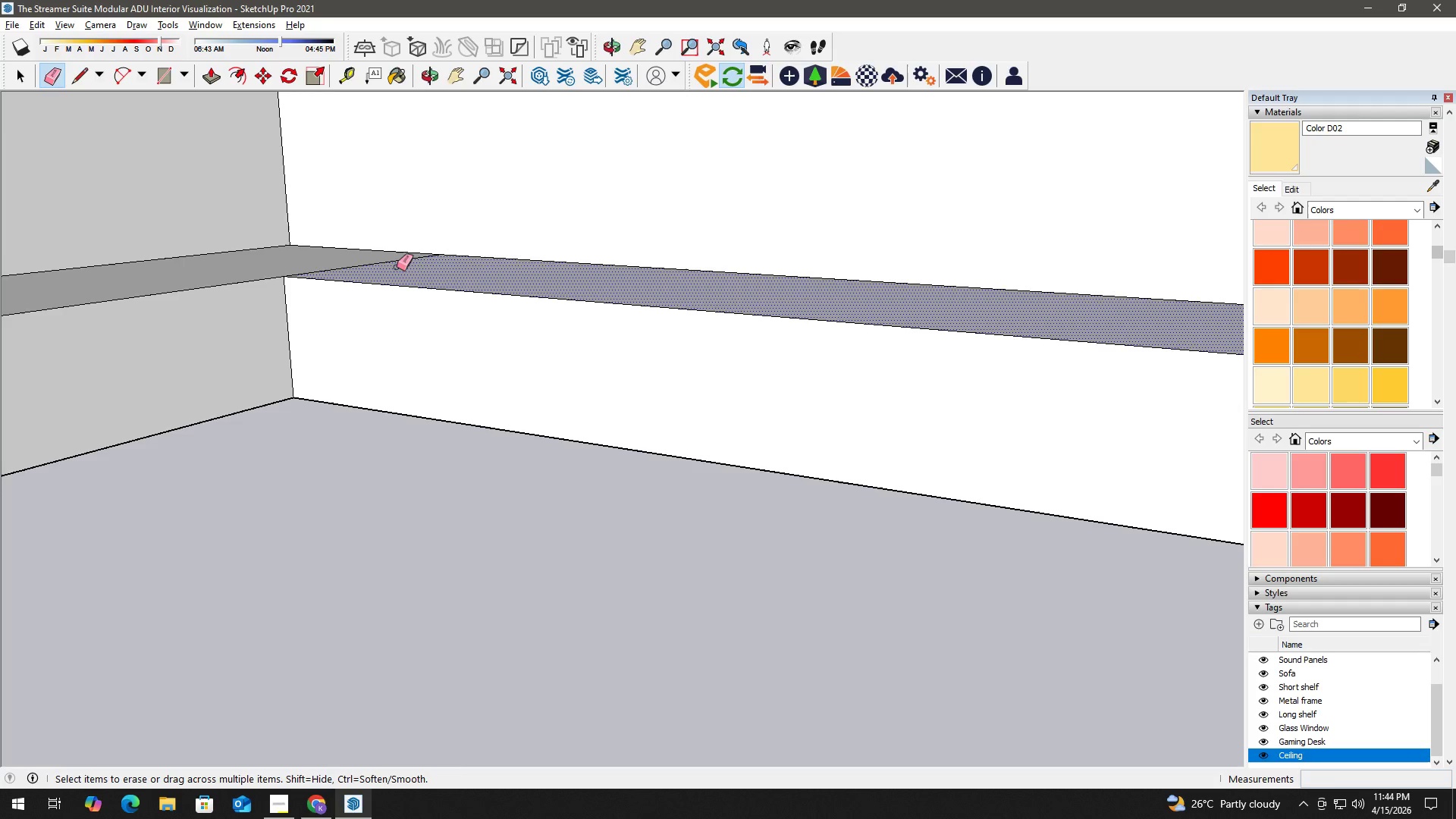 
left_click_drag(start_coordinate=[397, 267], to_coordinate=[387, 263])
 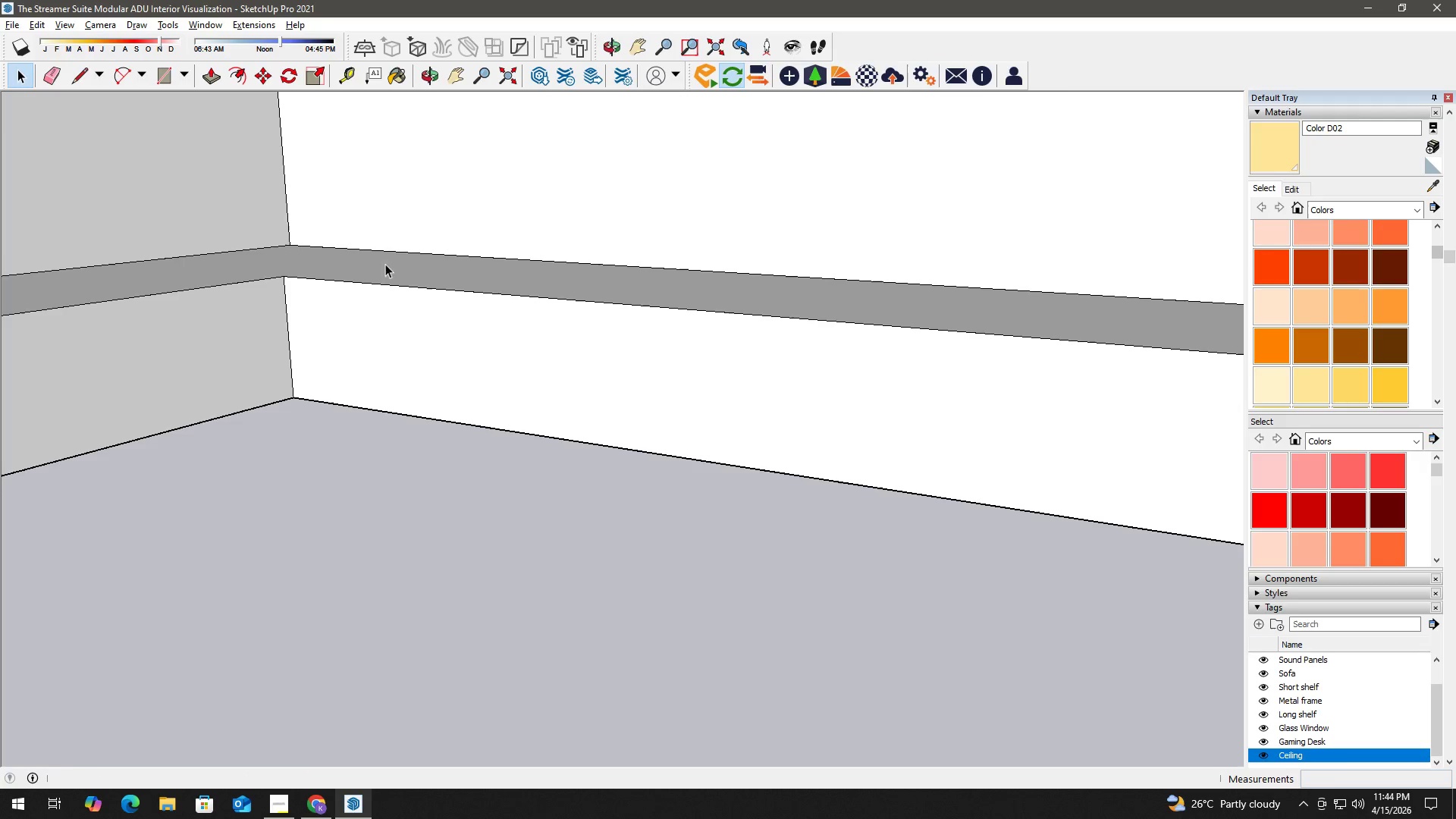 
key(Space)
 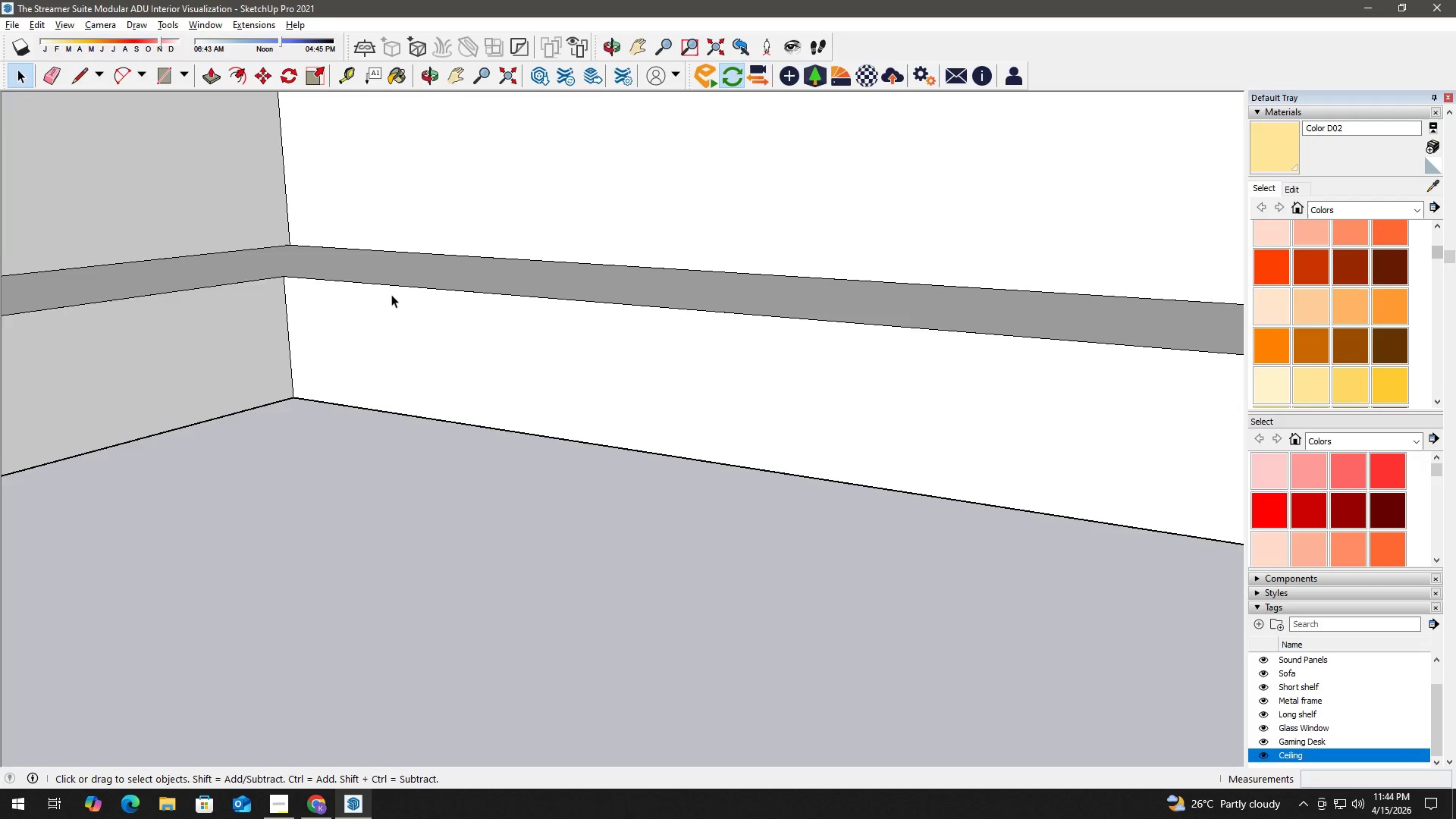 
key(H)
 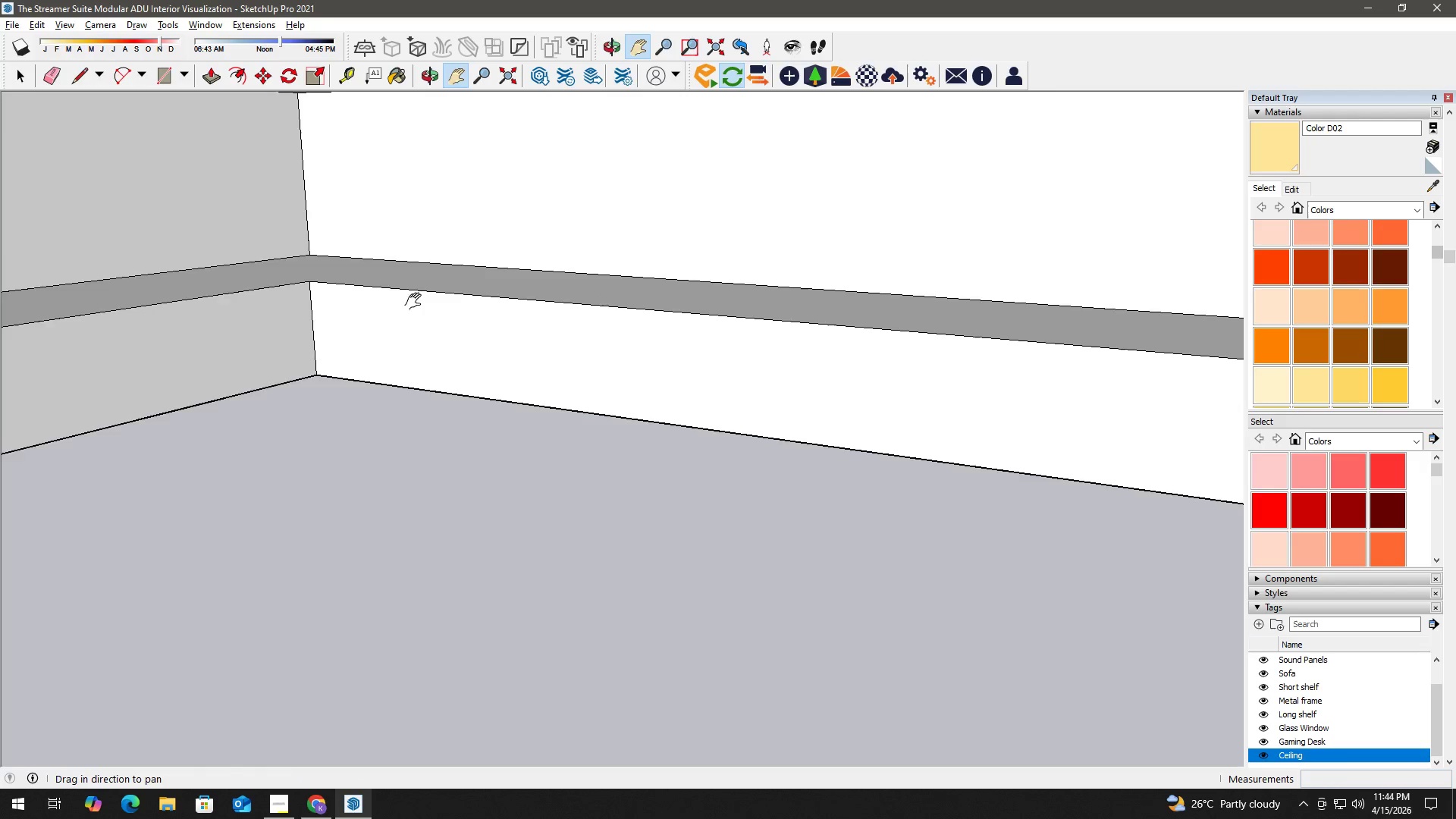 
left_click_drag(start_coordinate=[418, 303], to_coordinate=[189, 242])
 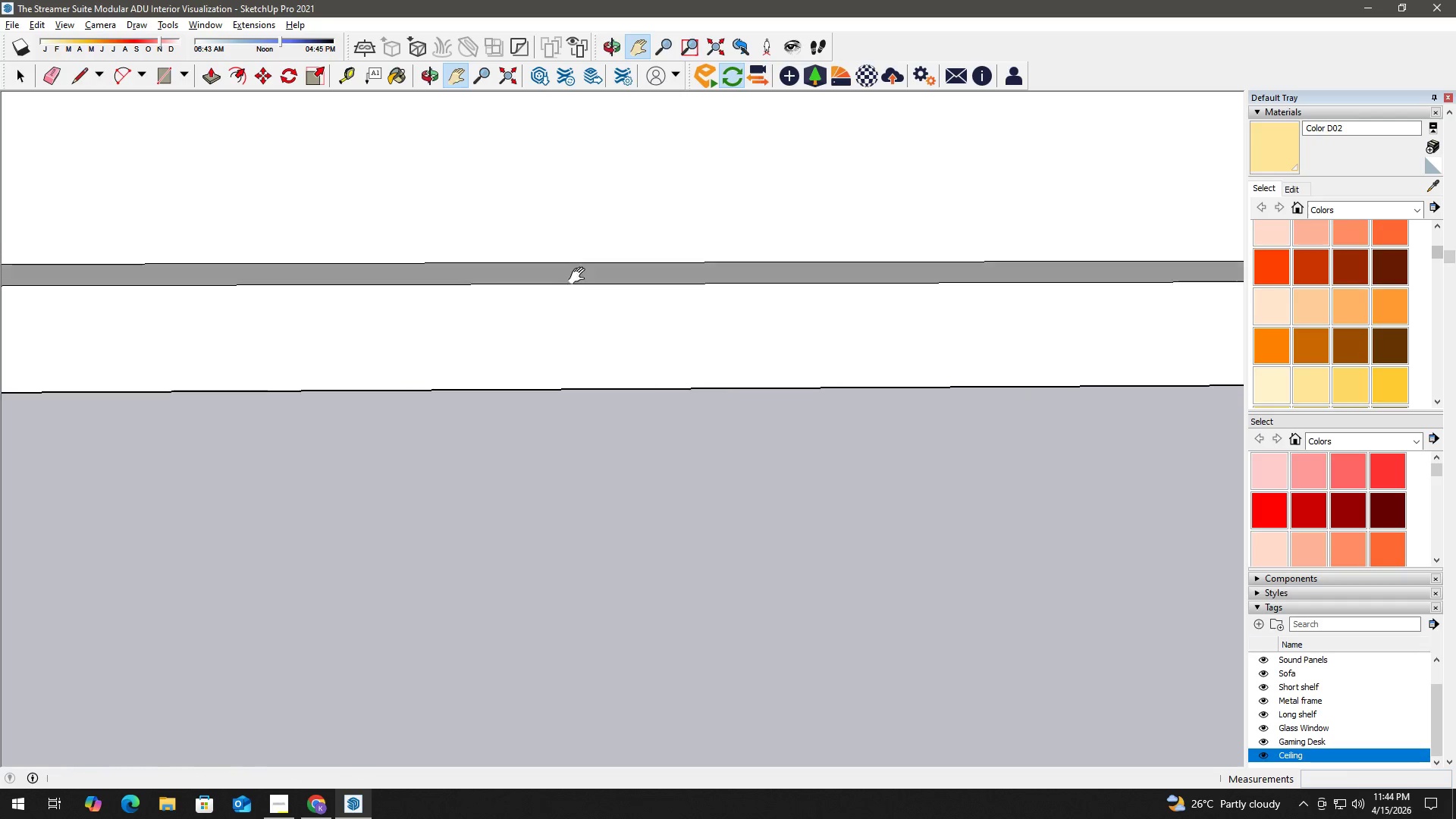 
scroll: coordinate [405, 300], scroll_direction: down, amount: 3.0
 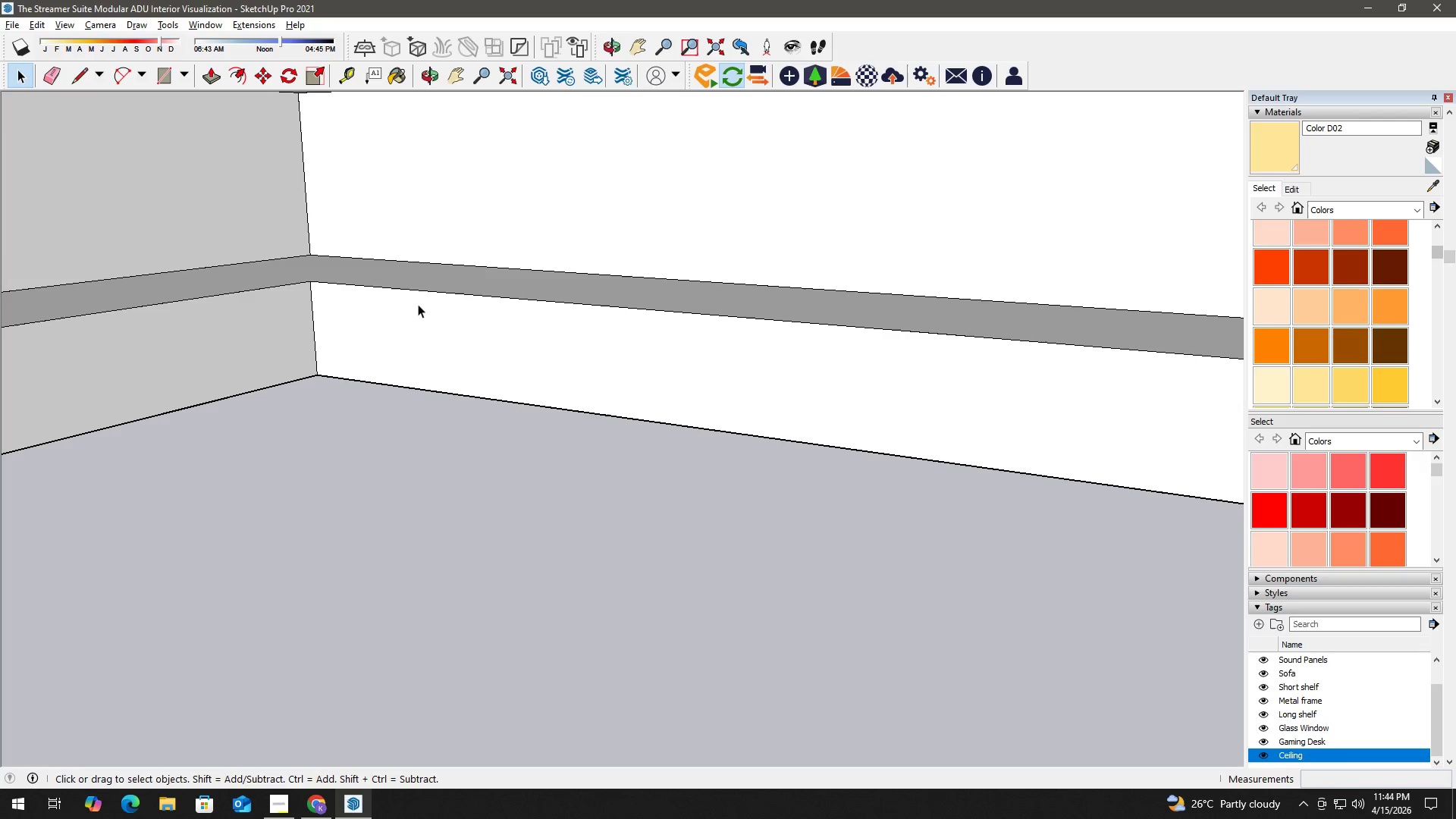 
type(hhh )
 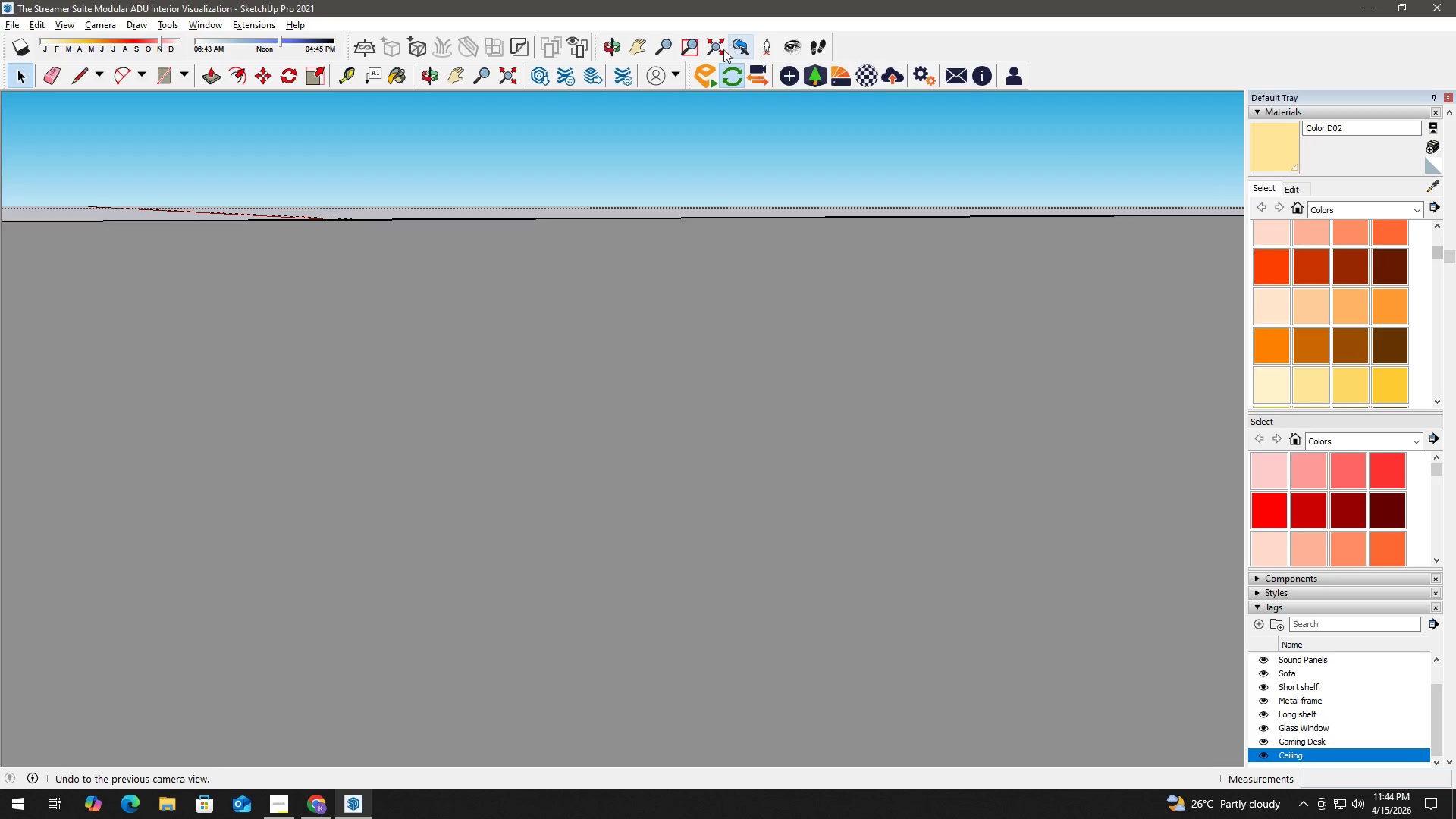 
left_click_drag(start_coordinate=[571, 319], to_coordinate=[203, 252])
 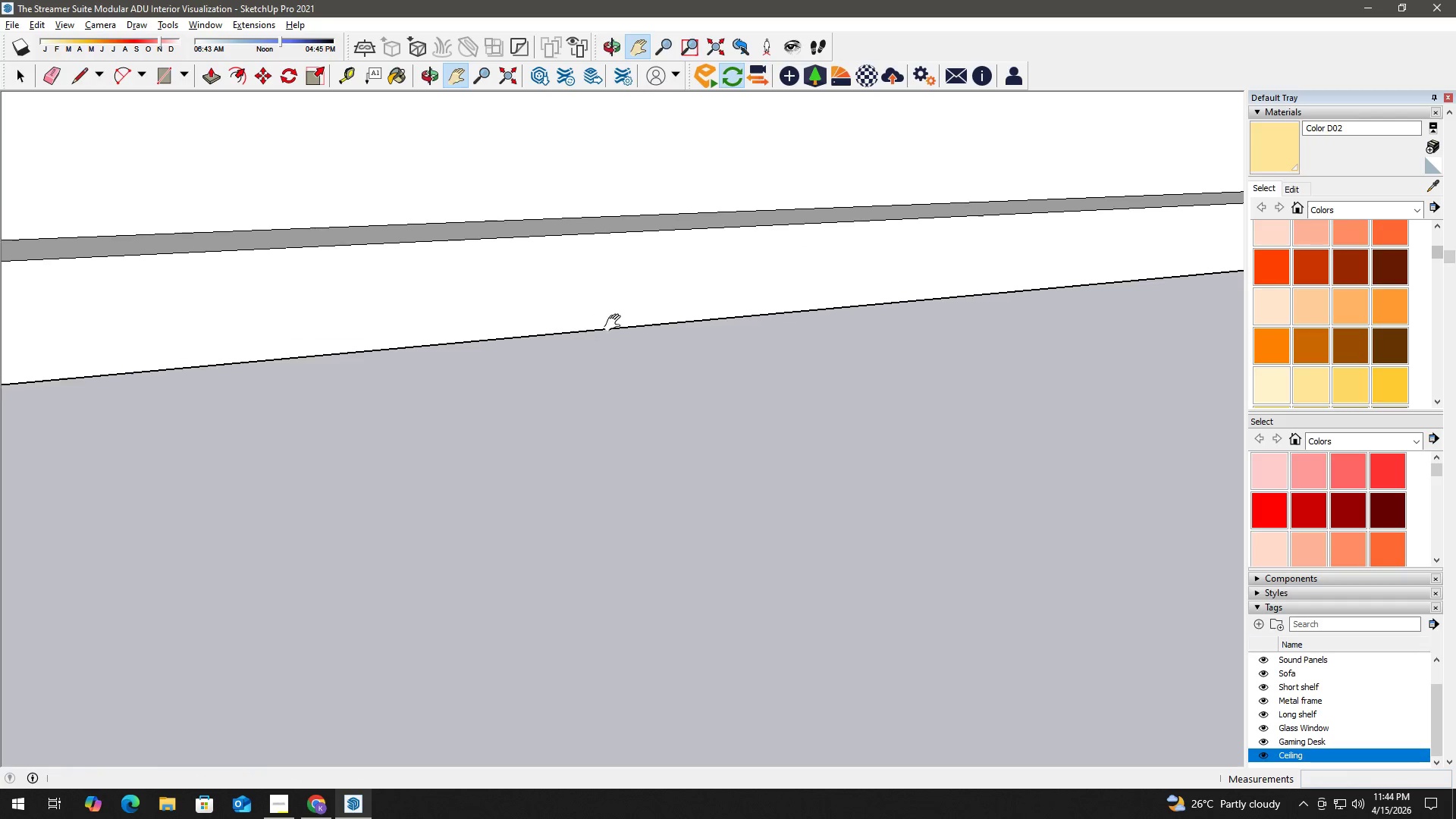 
left_click_drag(start_coordinate=[638, 327], to_coordinate=[183, 306])
 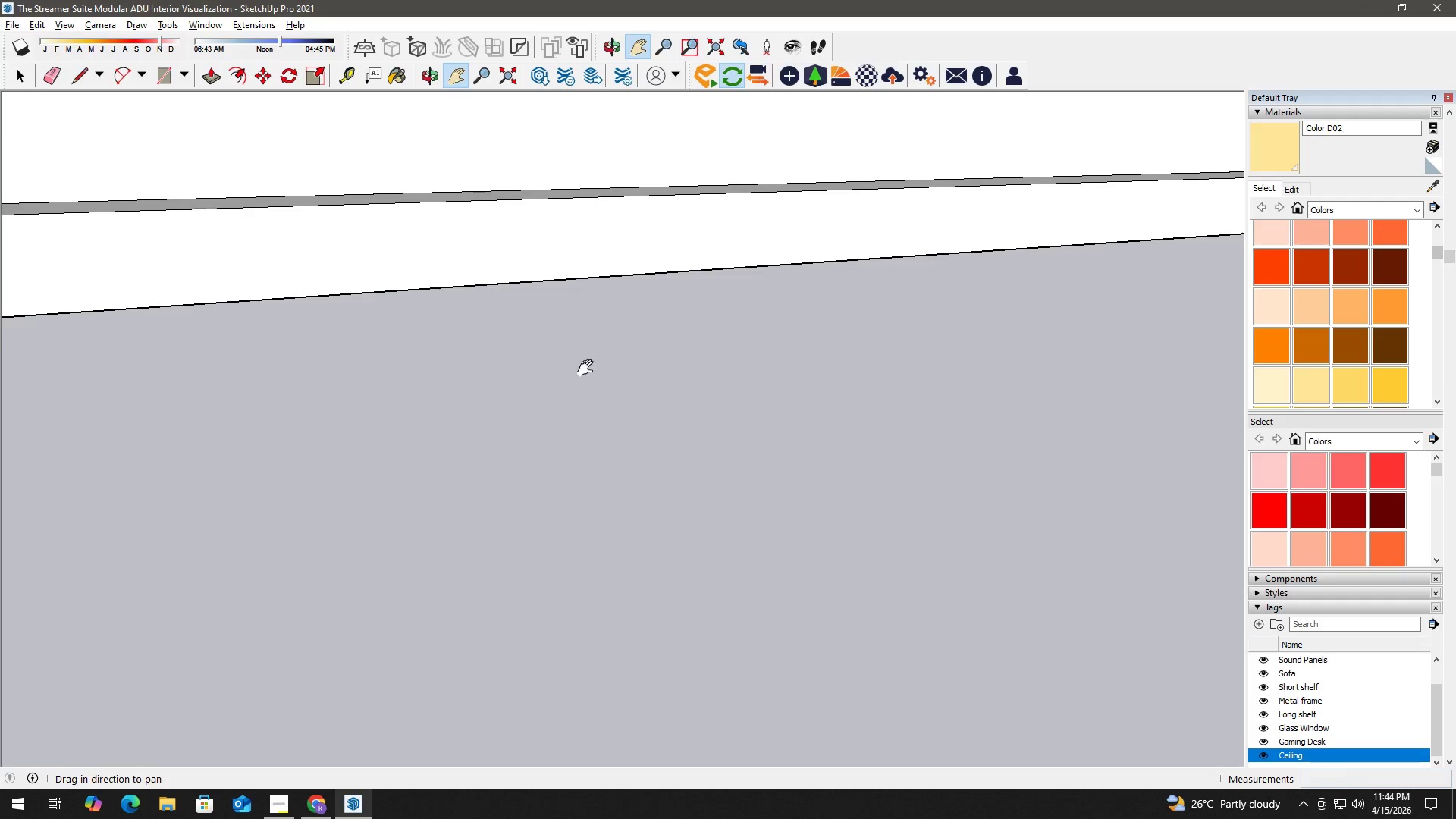 
left_click_drag(start_coordinate=[598, 371], to_coordinate=[230, 315])
 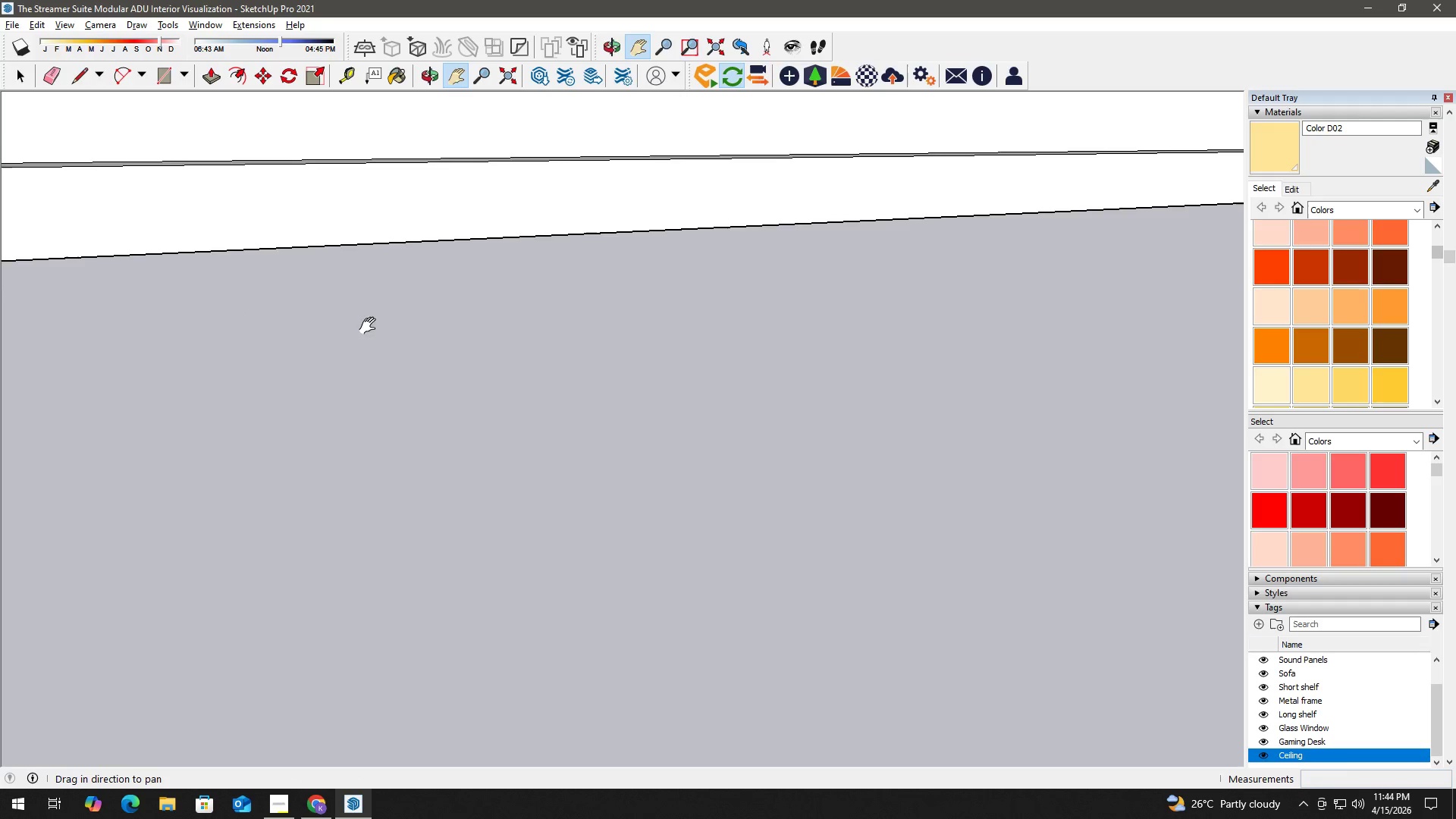 
left_click_drag(start_coordinate=[451, 342], to_coordinate=[620, 378])
 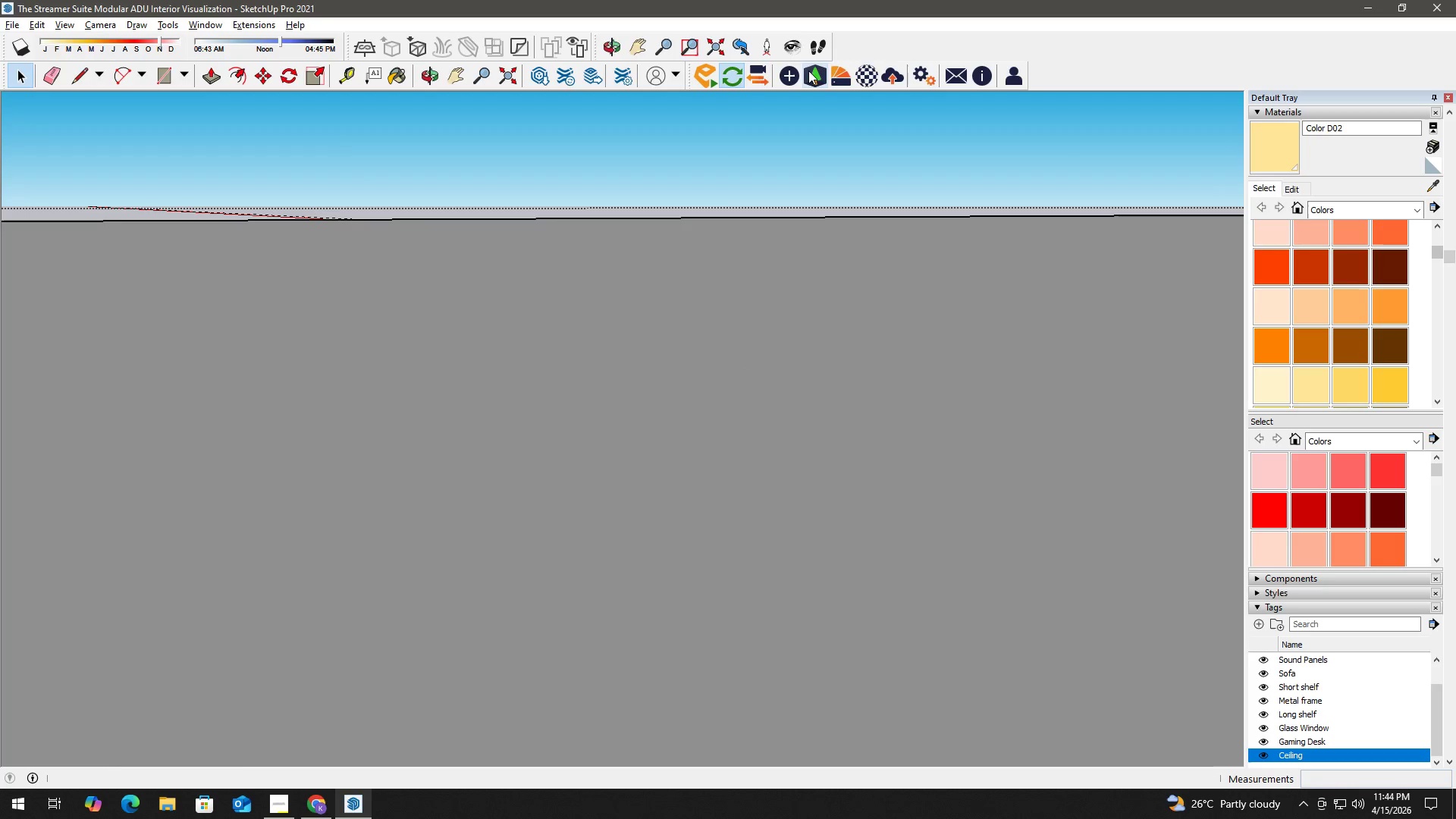 
left_click([720, 50])
 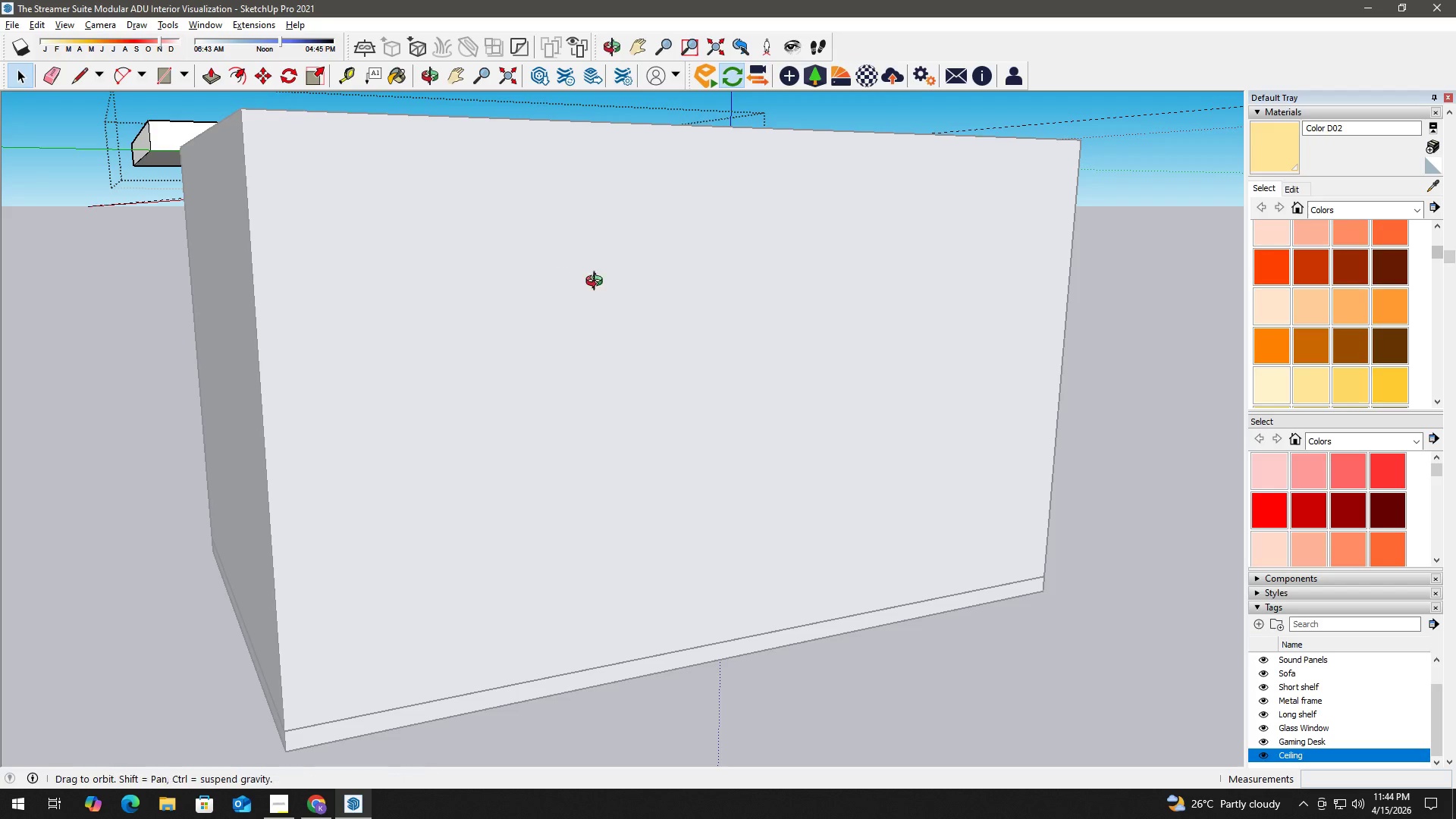 
key(H)
 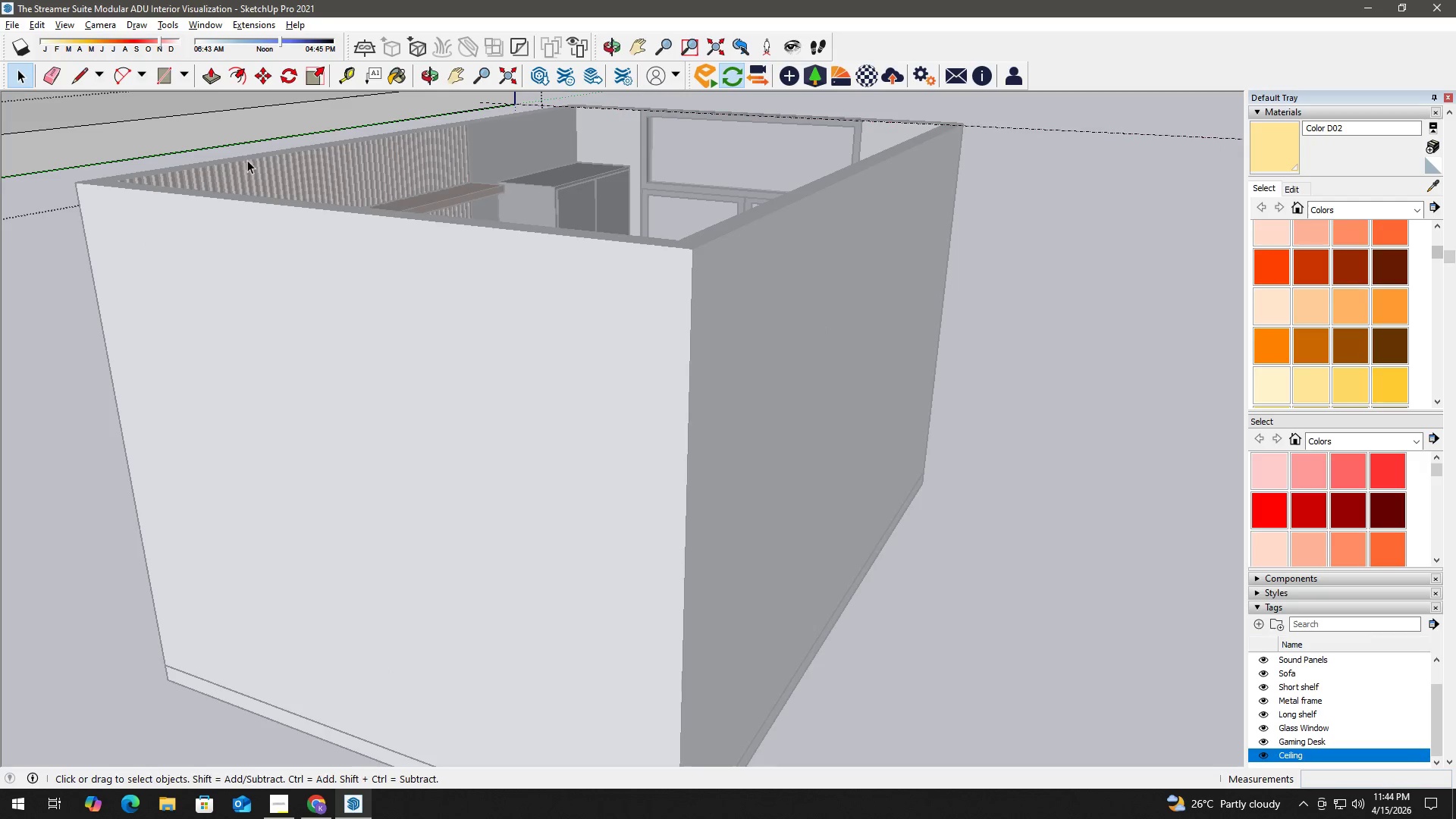 
left_click_drag(start_coordinate=[240, 159], to_coordinate=[692, 359])
 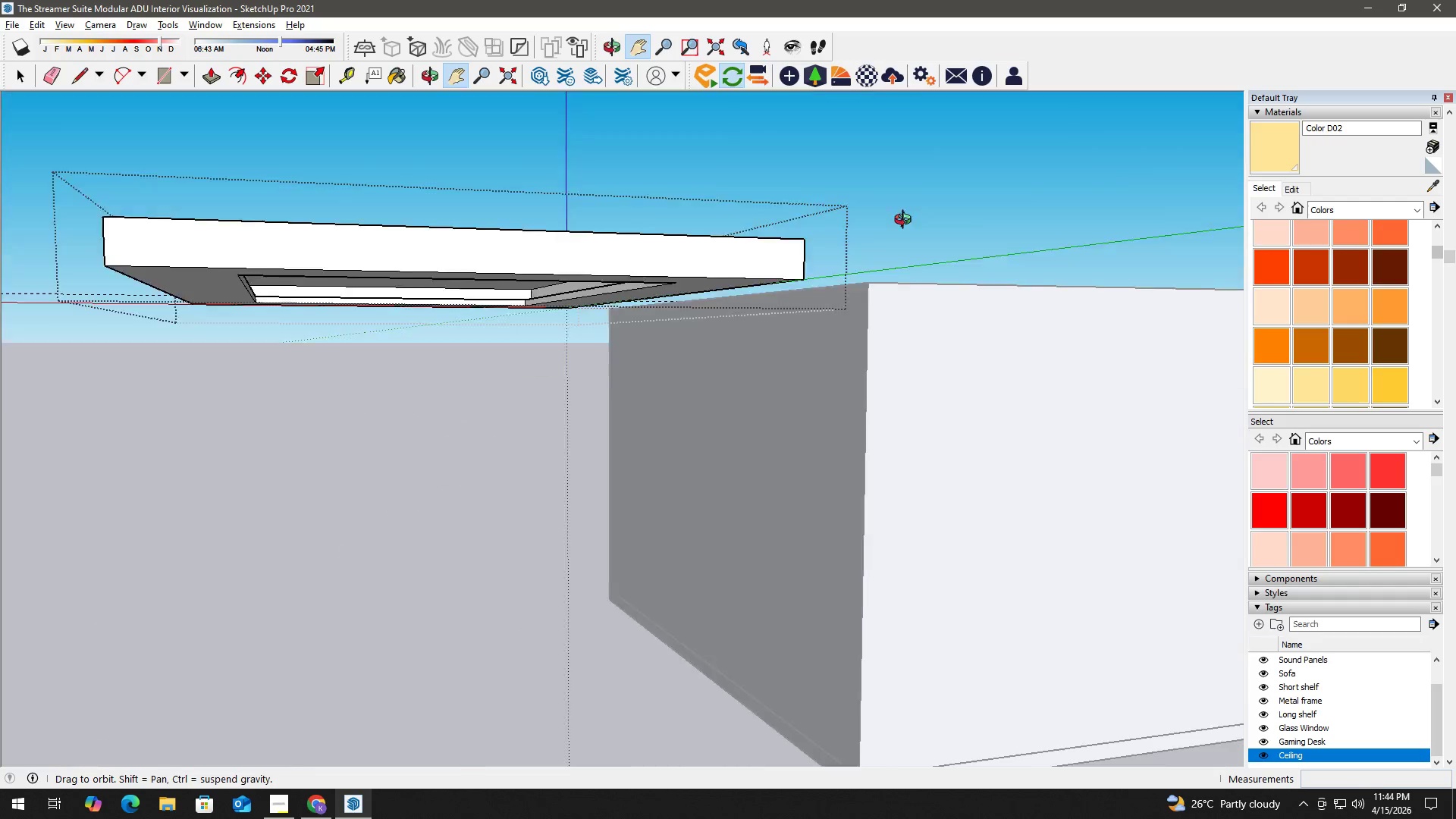 
scroll: coordinate [485, 323], scroll_direction: up, amount: 23.0
 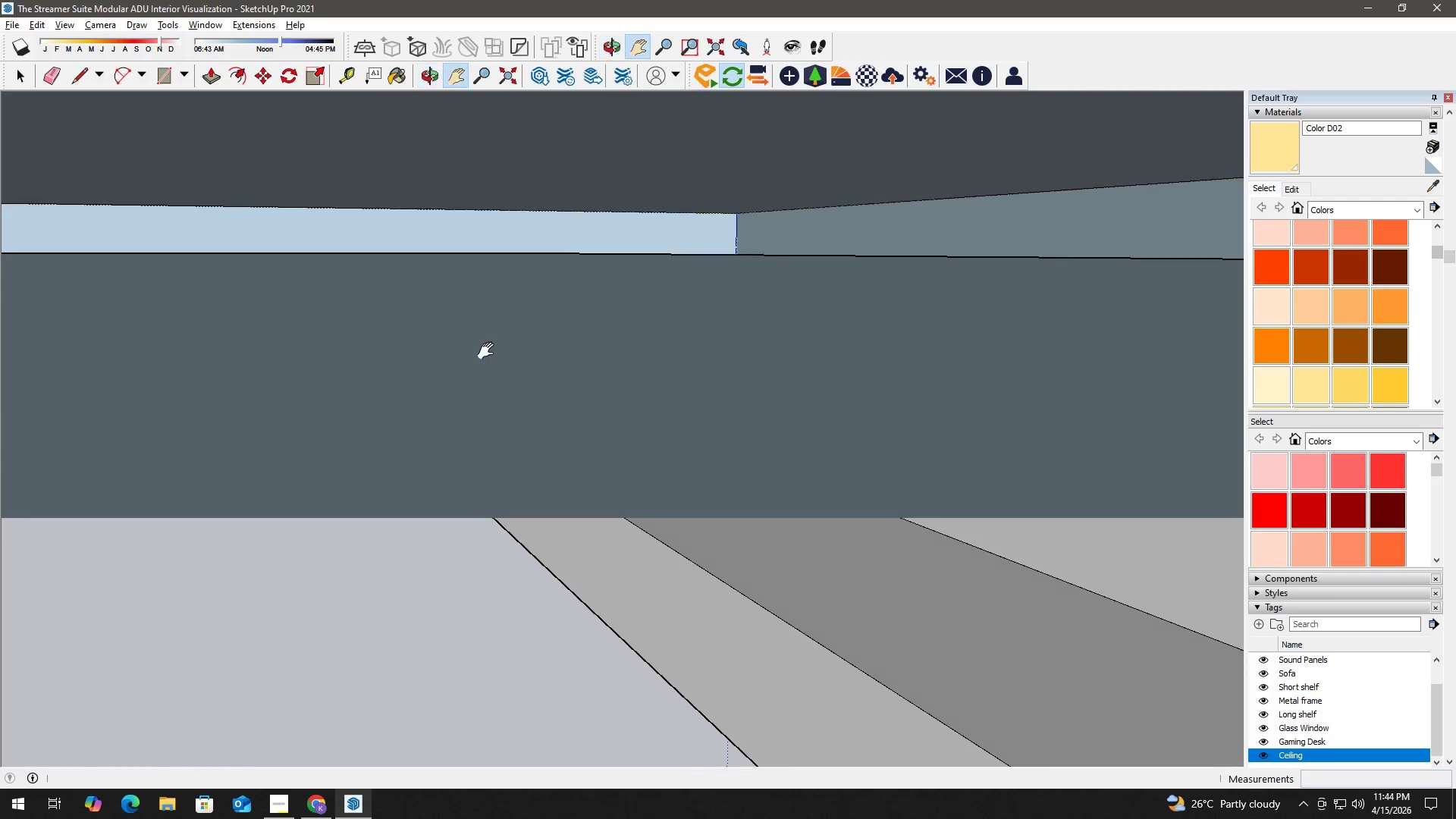 
type(ehe)
 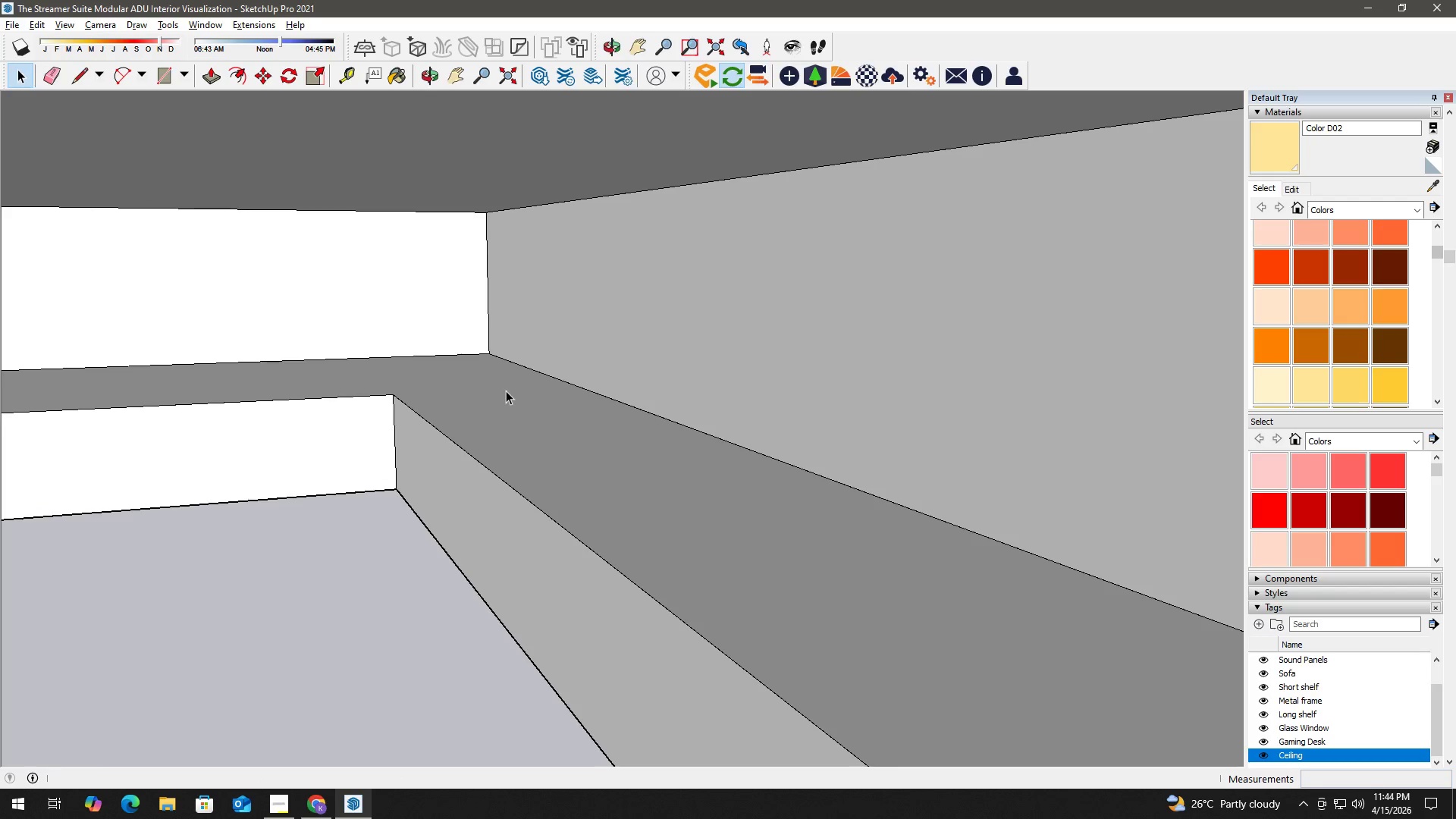 
left_click_drag(start_coordinate=[507, 368], to_coordinate=[515, 281])
 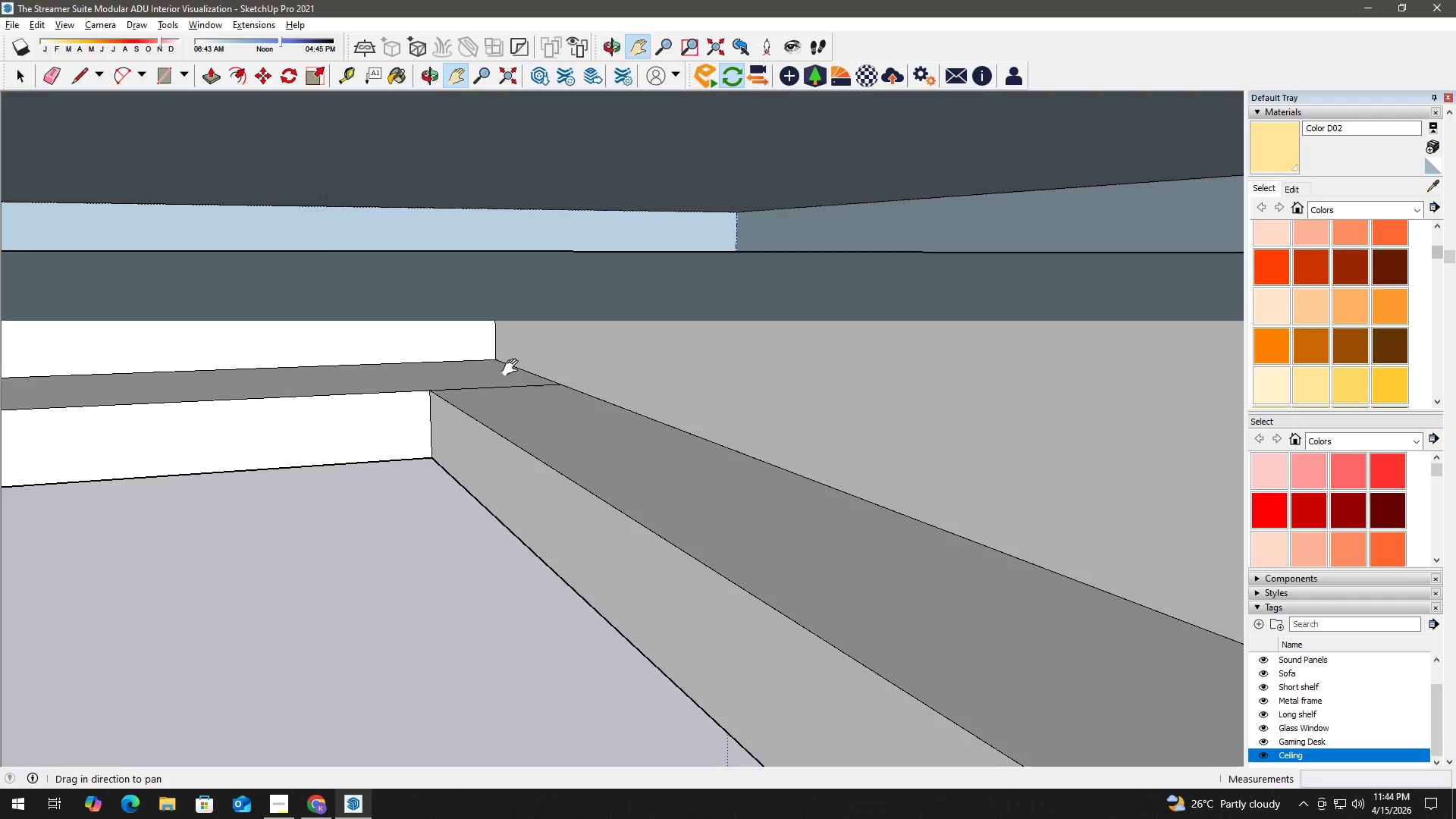 
left_click_drag(start_coordinate=[515, 396], to_coordinate=[513, 386])
 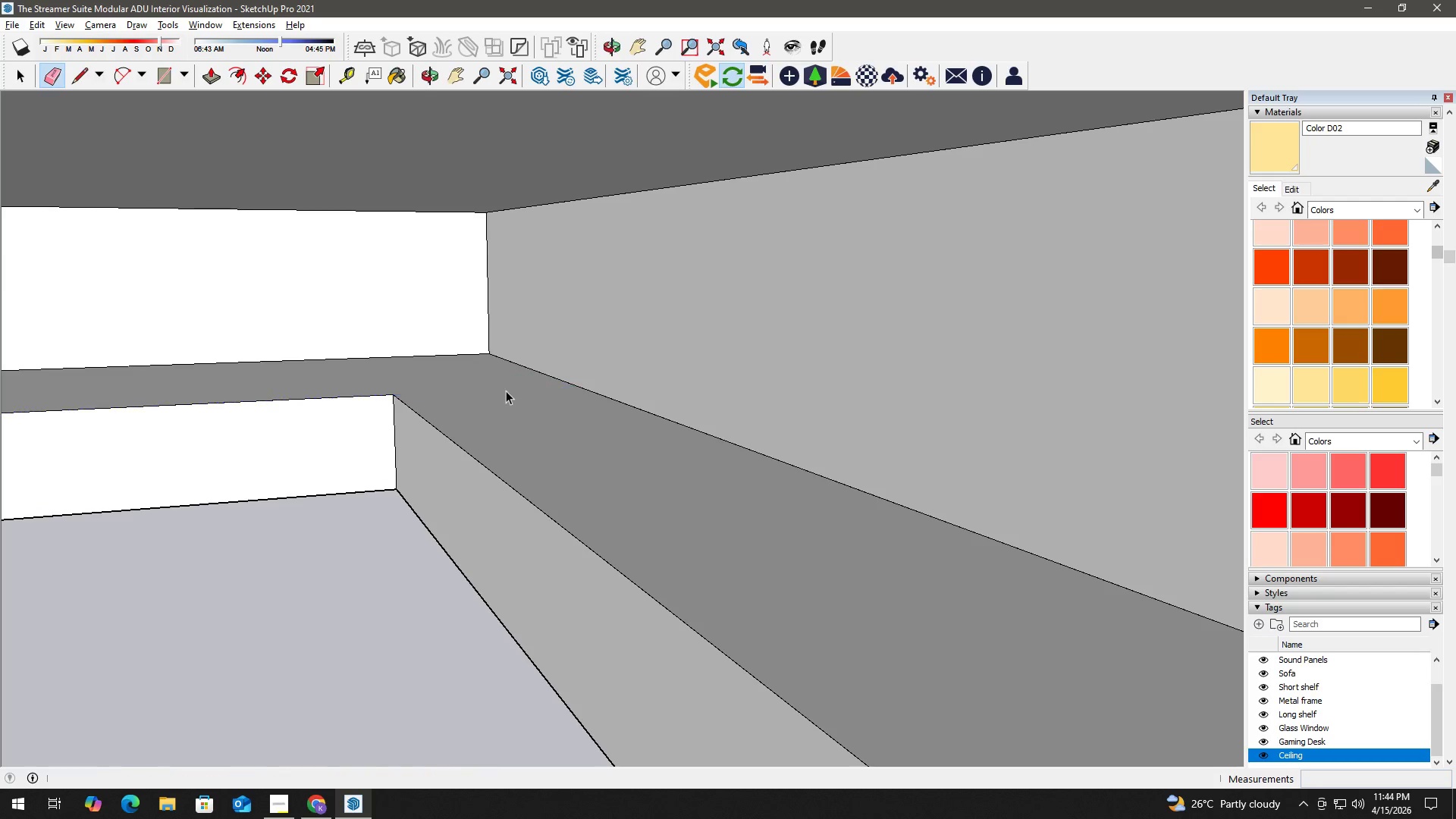 
scroll: coordinate [520, 384], scroll_direction: up, amount: 3.0
 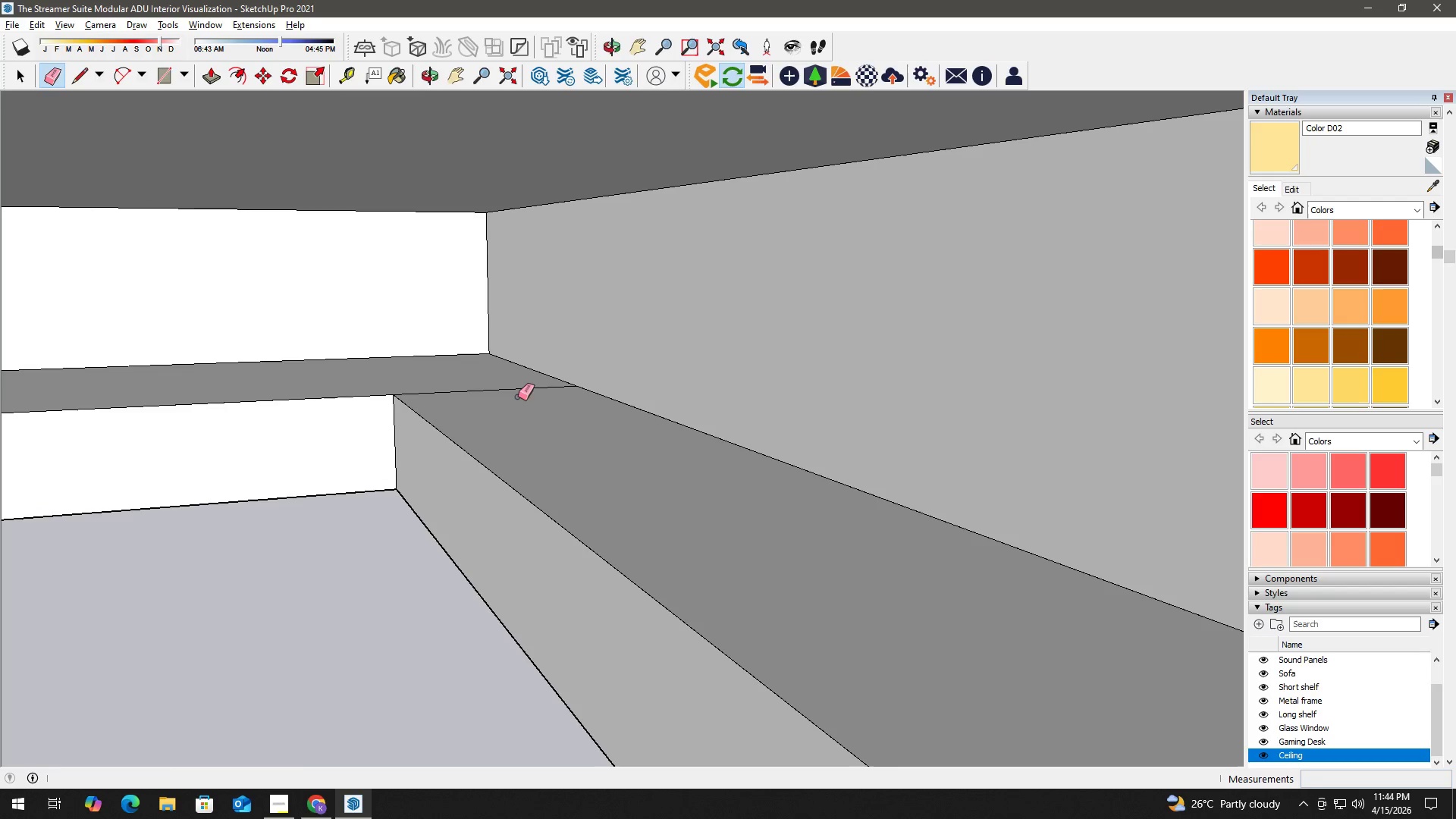 
type( hhhhhh)
 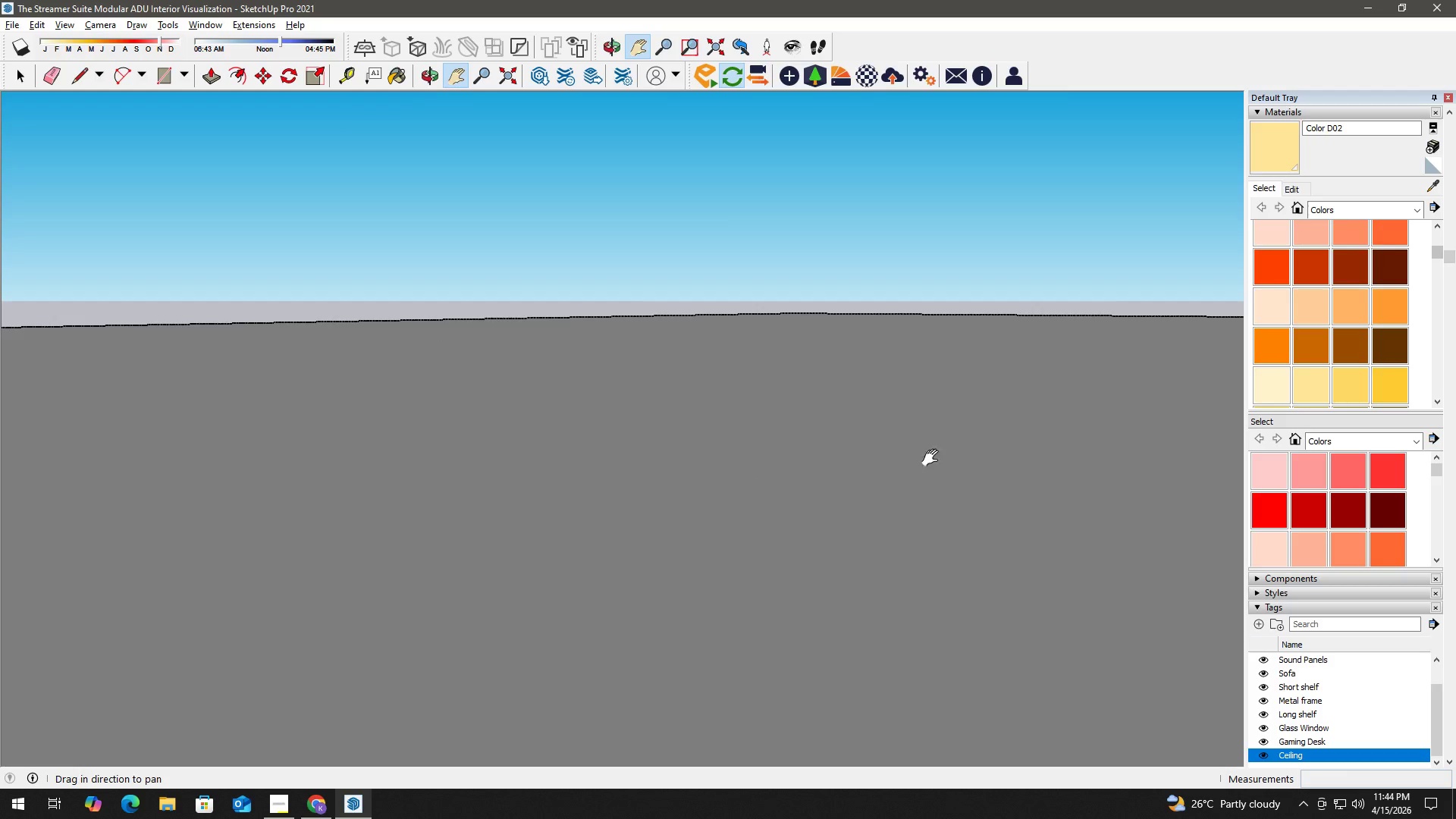 
left_click_drag(start_coordinate=[704, 460], to_coordinate=[366, 290])
 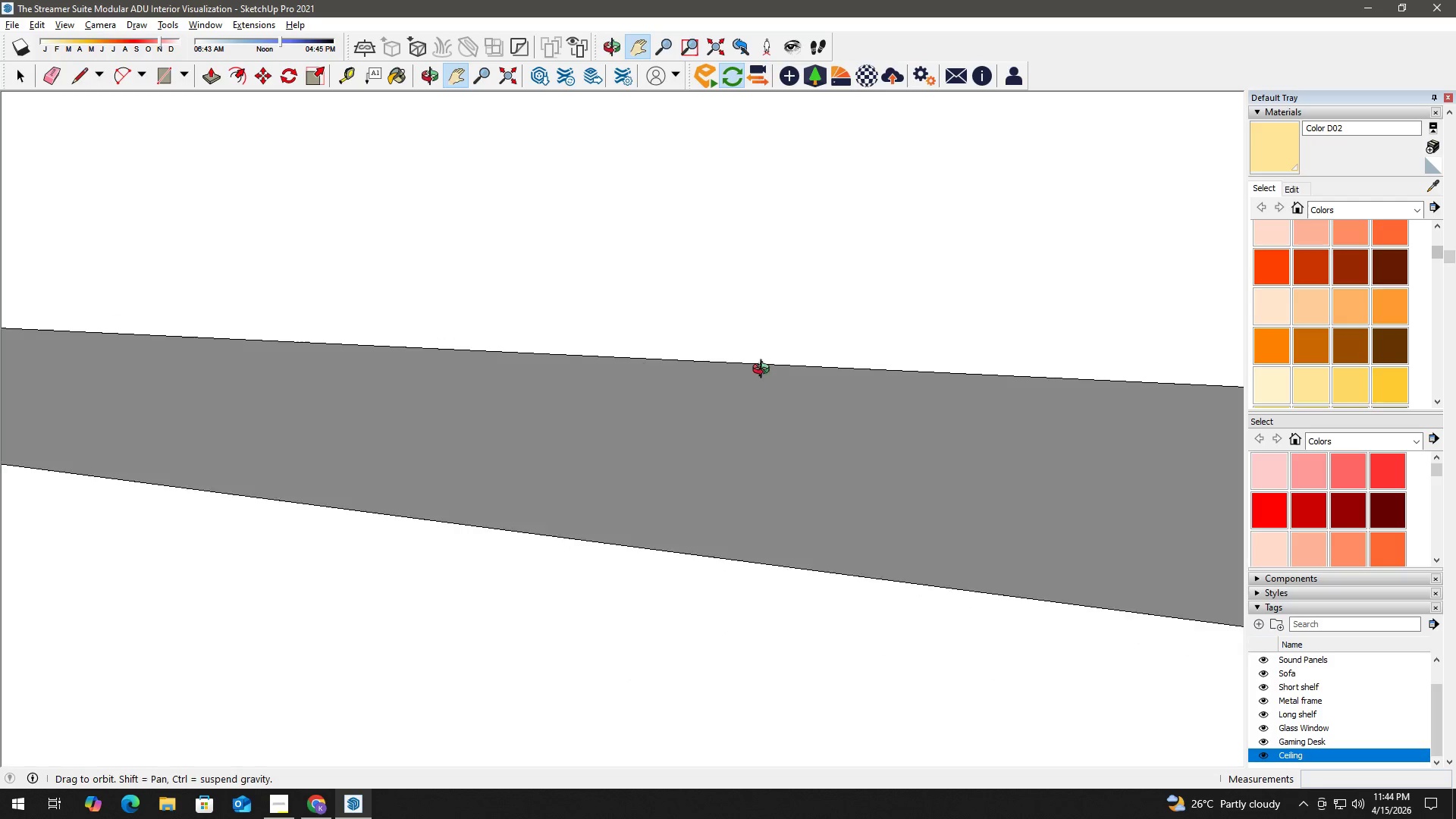 
left_click_drag(start_coordinate=[862, 374], to_coordinate=[109, 256])
 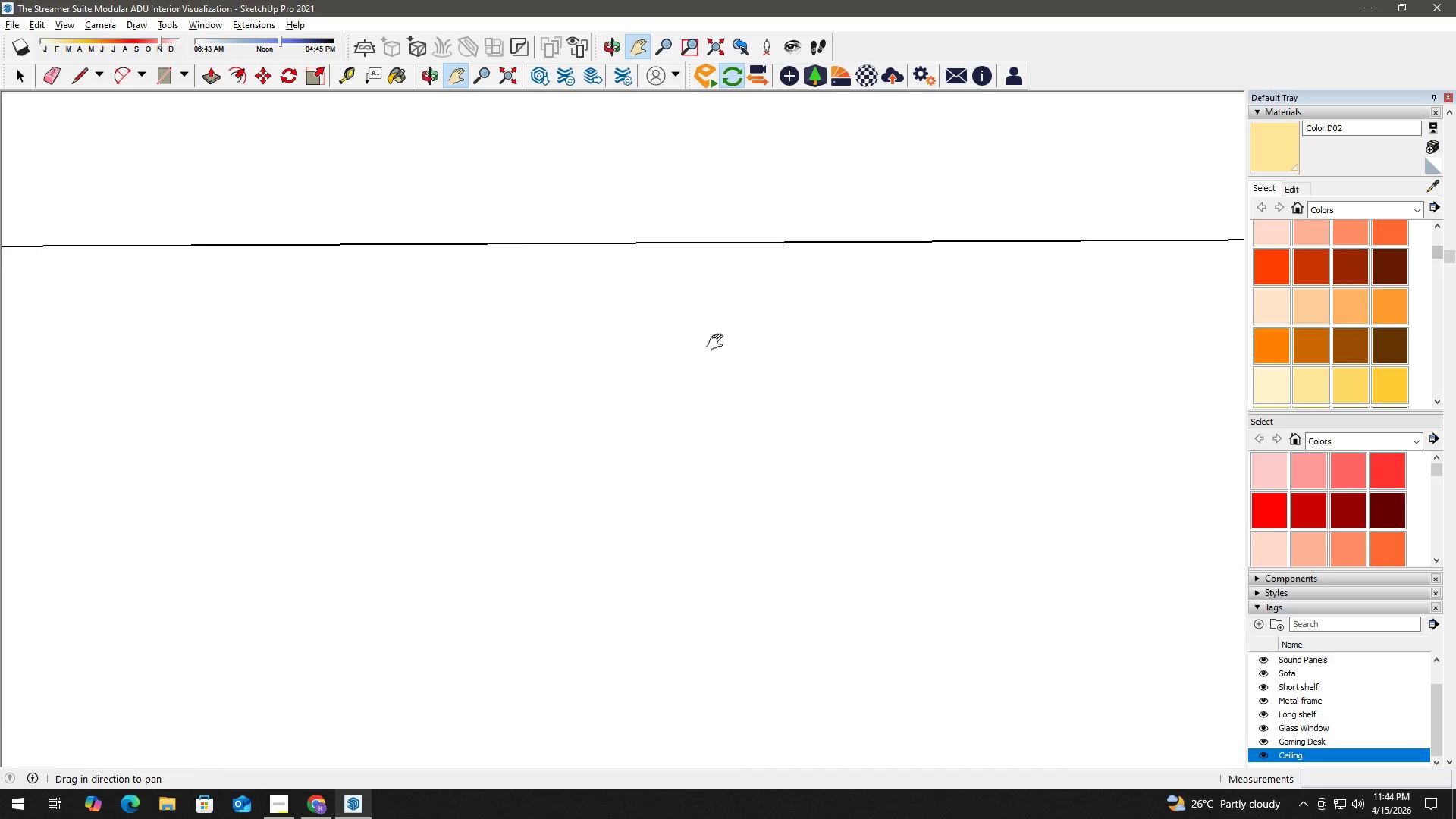 
left_click_drag(start_coordinate=[711, 340], to_coordinate=[111, 339])
 